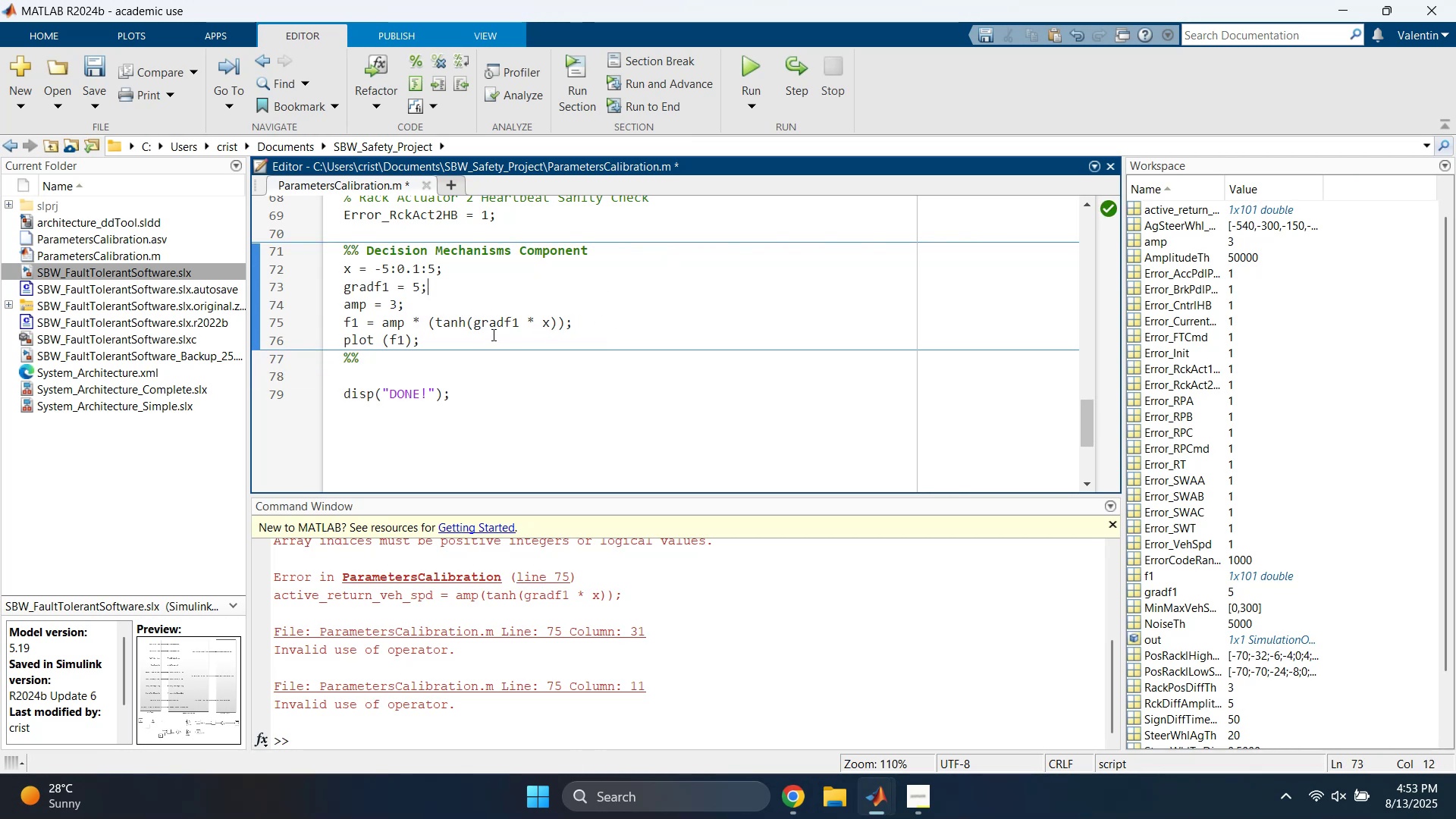 
left_click_drag(start_coordinate=[439, 315], to_coordinate=[400, 325])
 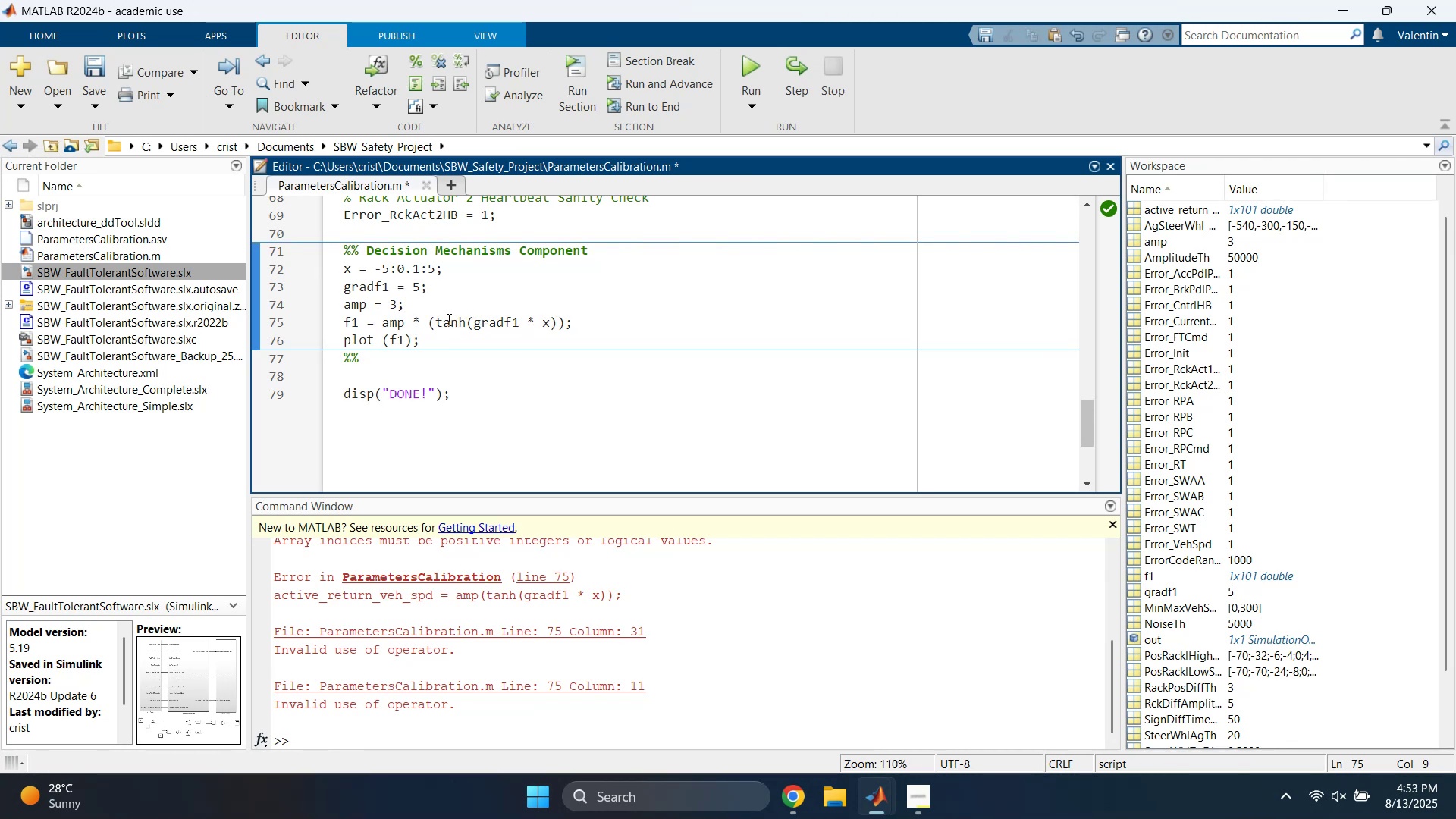 
left_click_drag(start_coordinate=[435, 321], to_coordinate=[367, 325])
 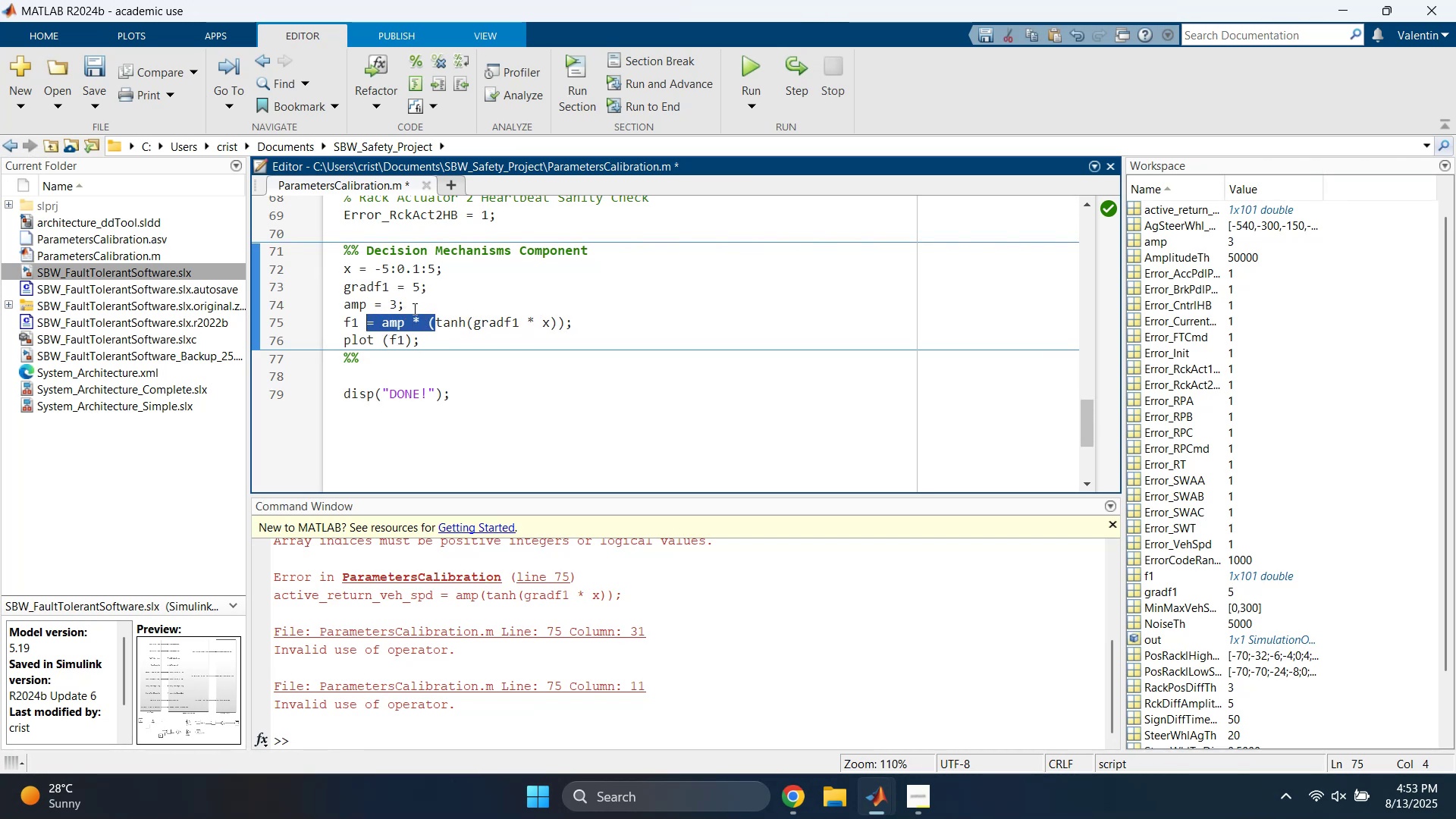 
key(BracketRight)
 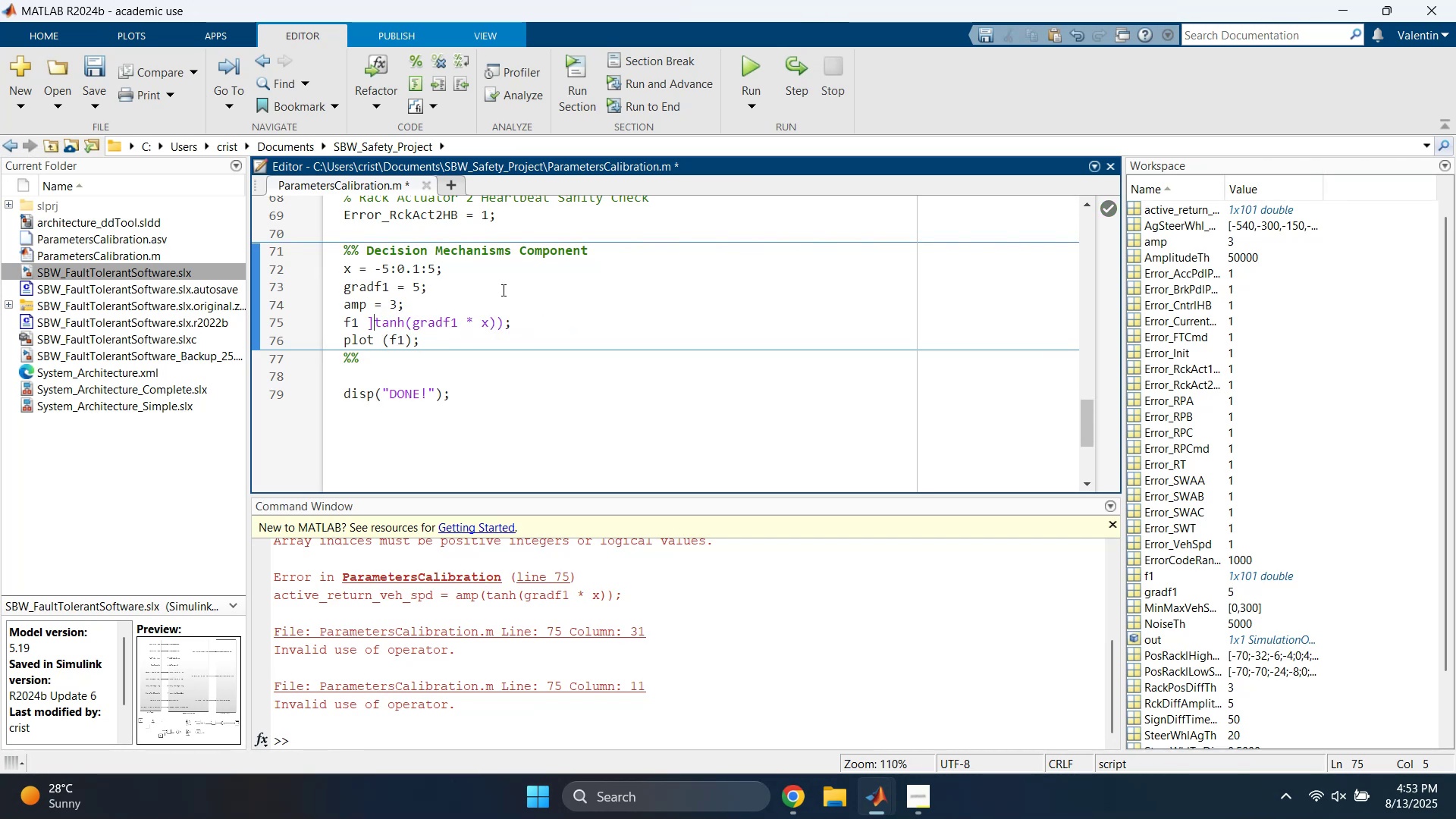 
key(Space)
 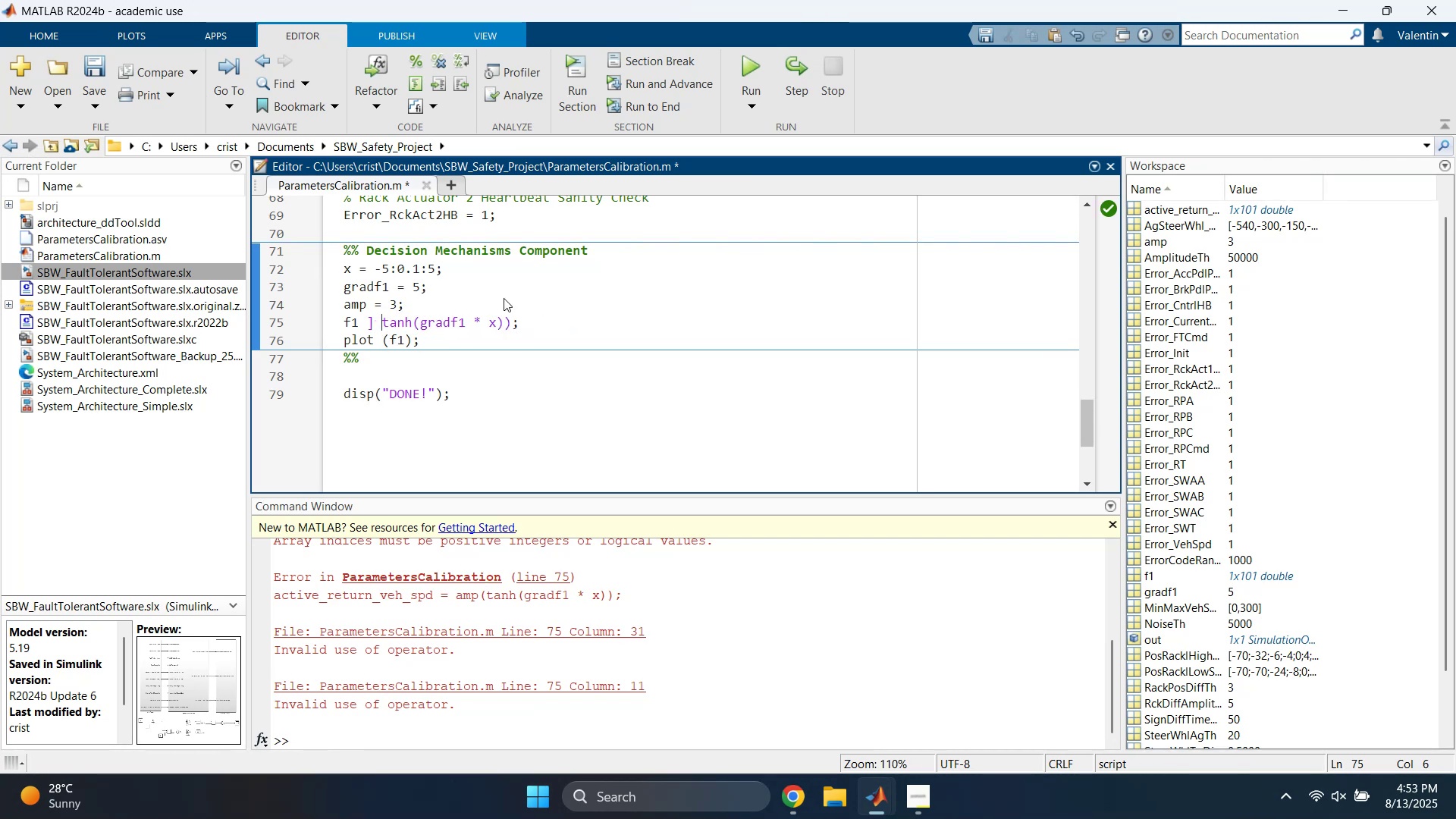 
key(Backspace)
 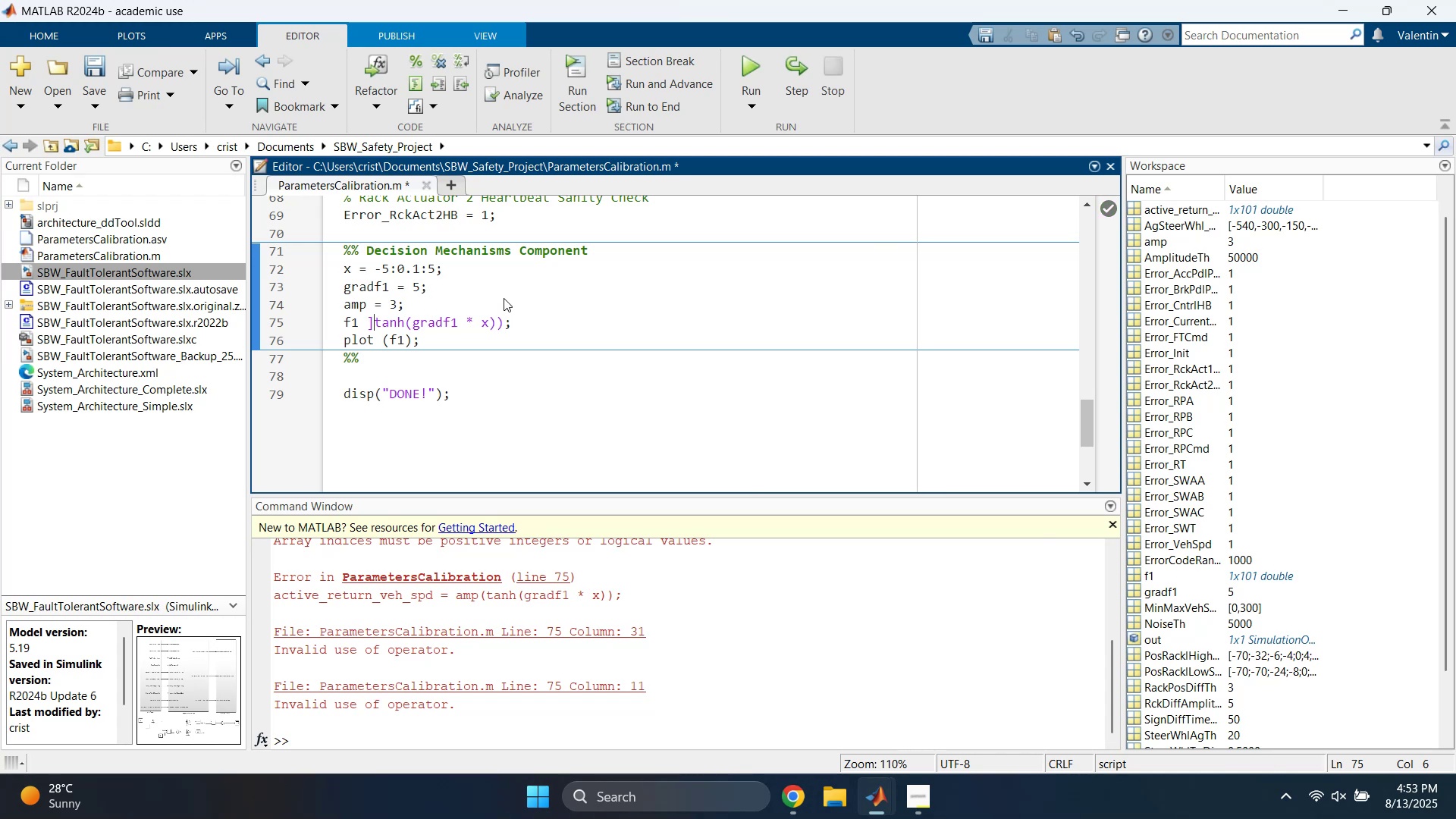 
key(Backspace)
 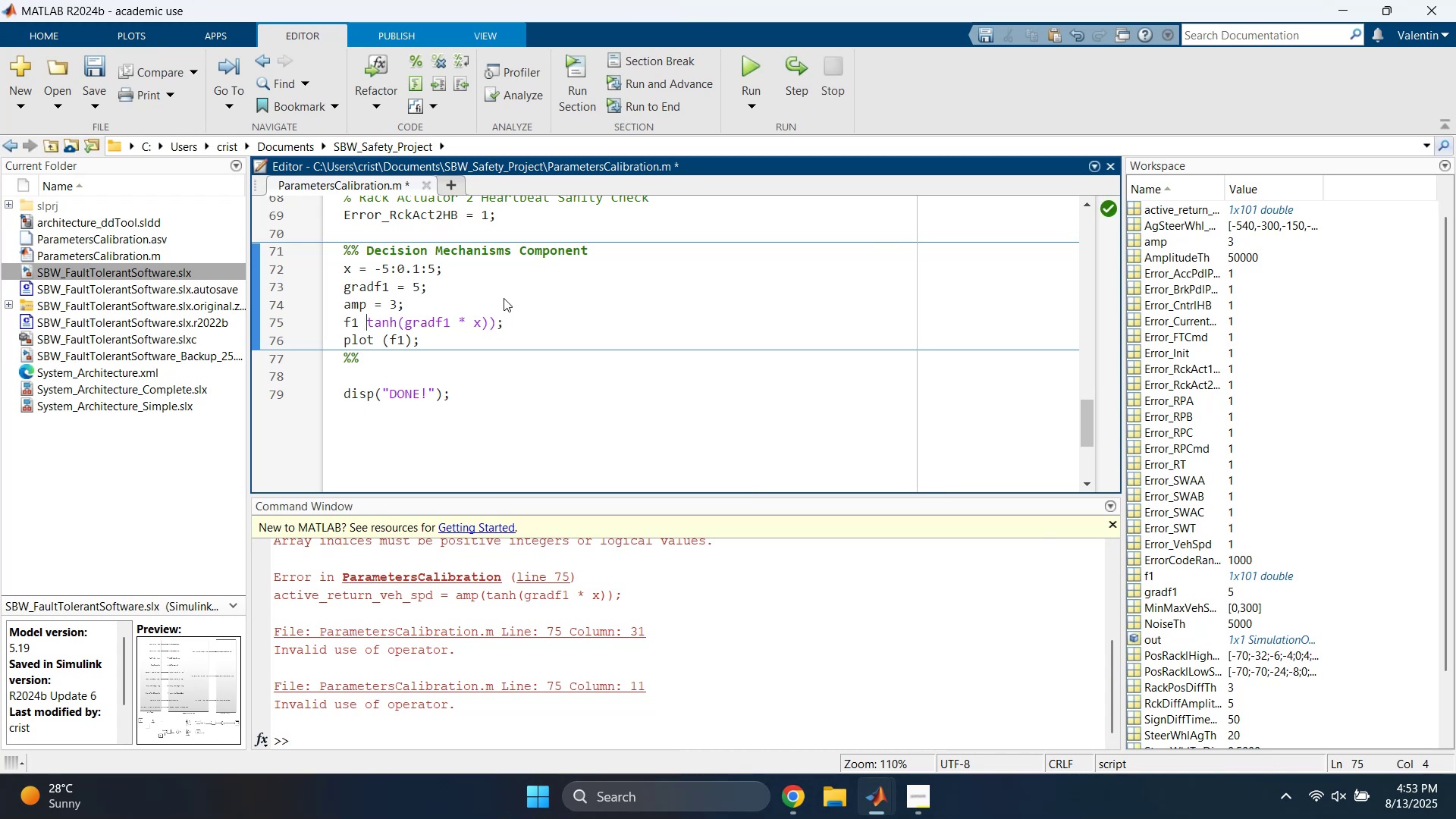 
key(Equal)
 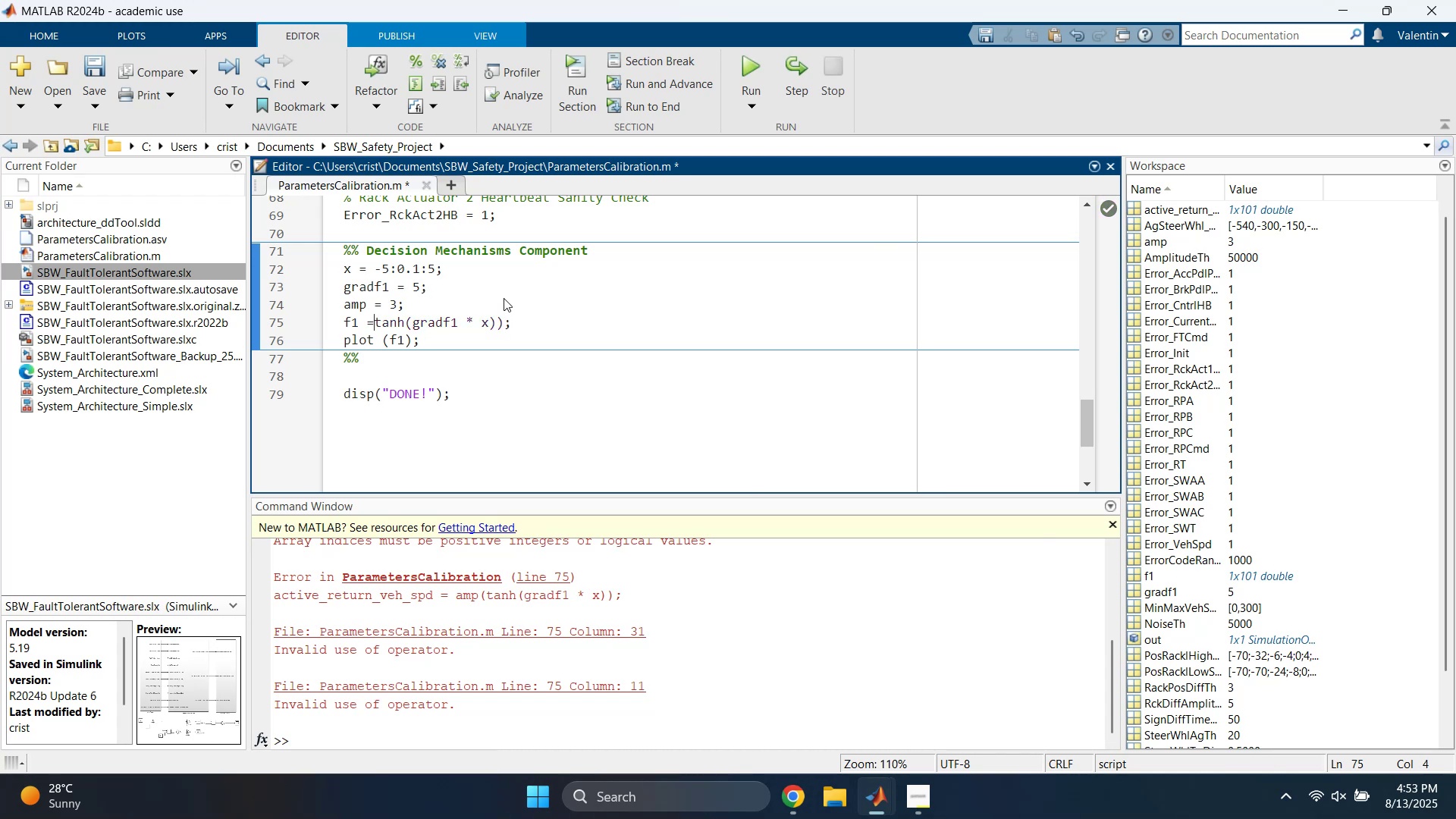 
key(Space)
 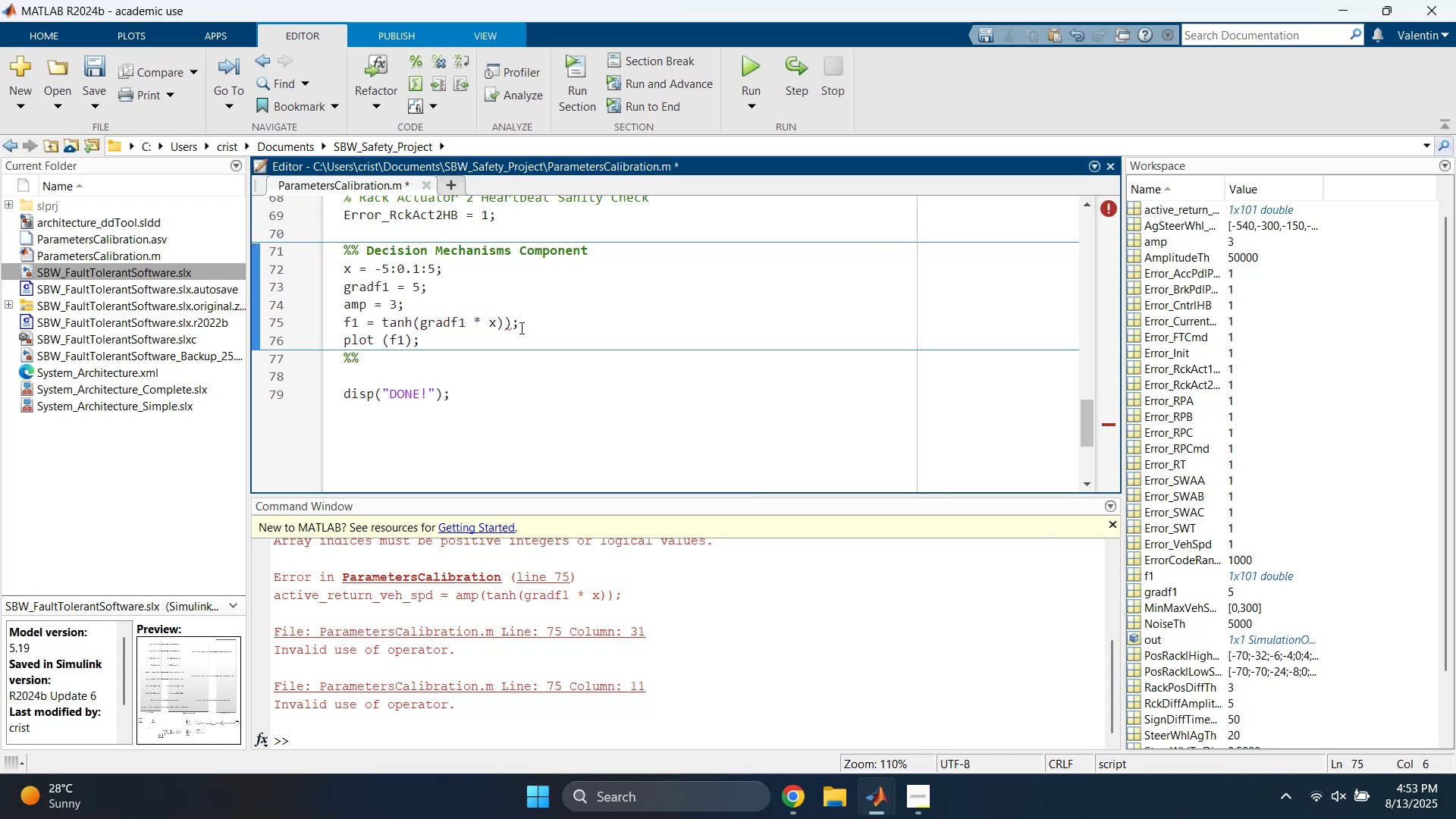 
left_click([504, 323])
 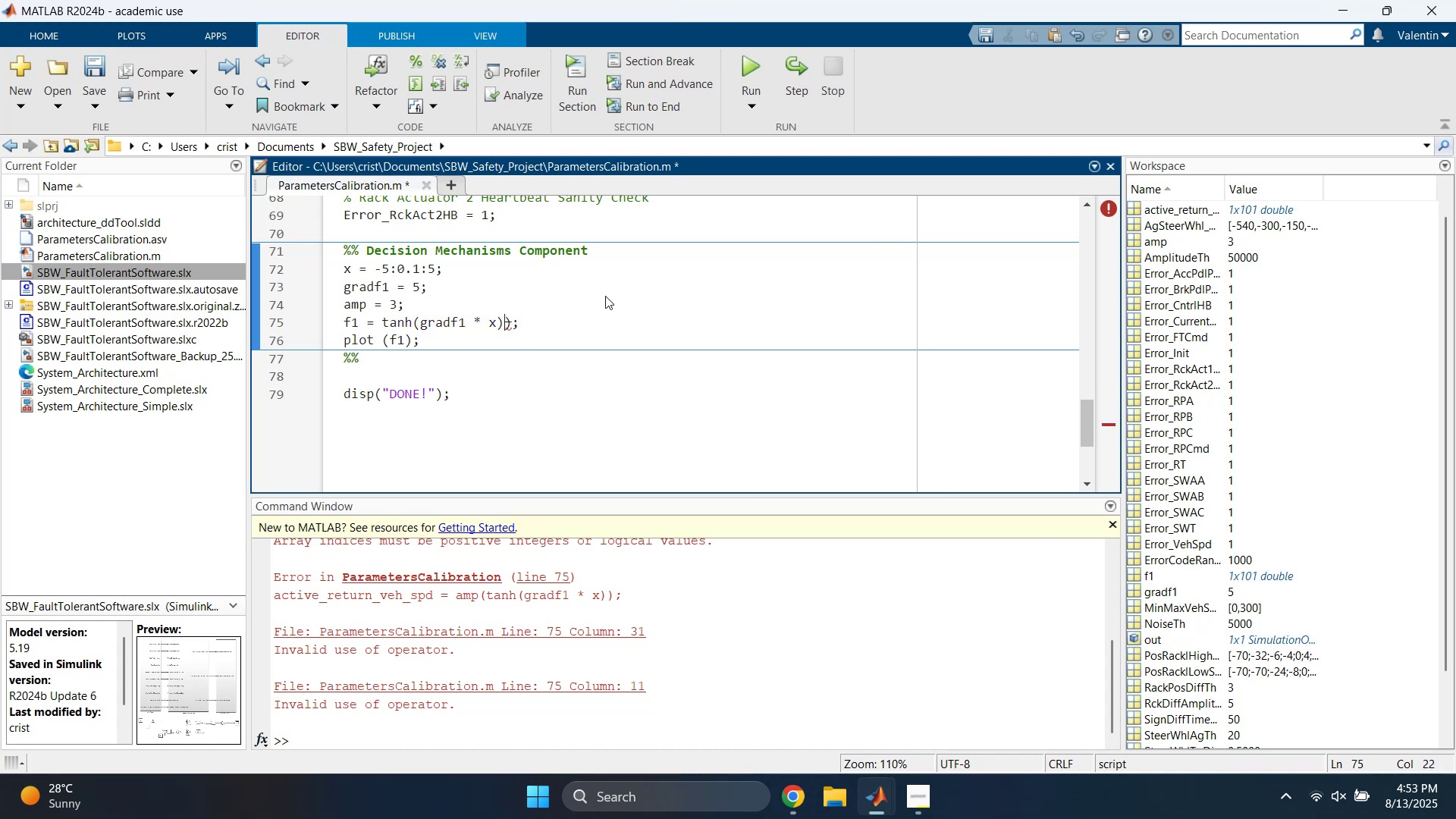 
key(Backspace)
 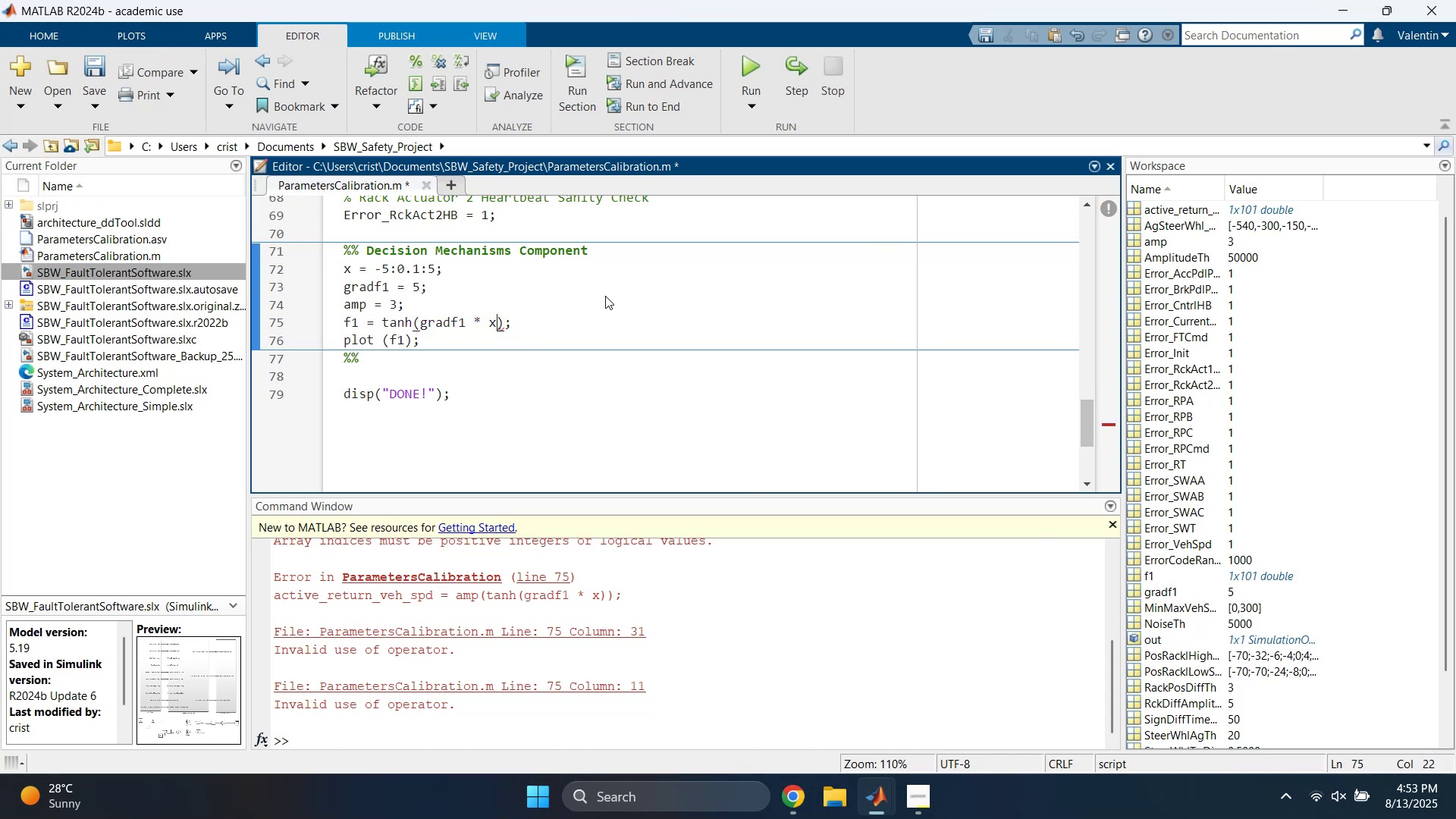 
key(Space)
 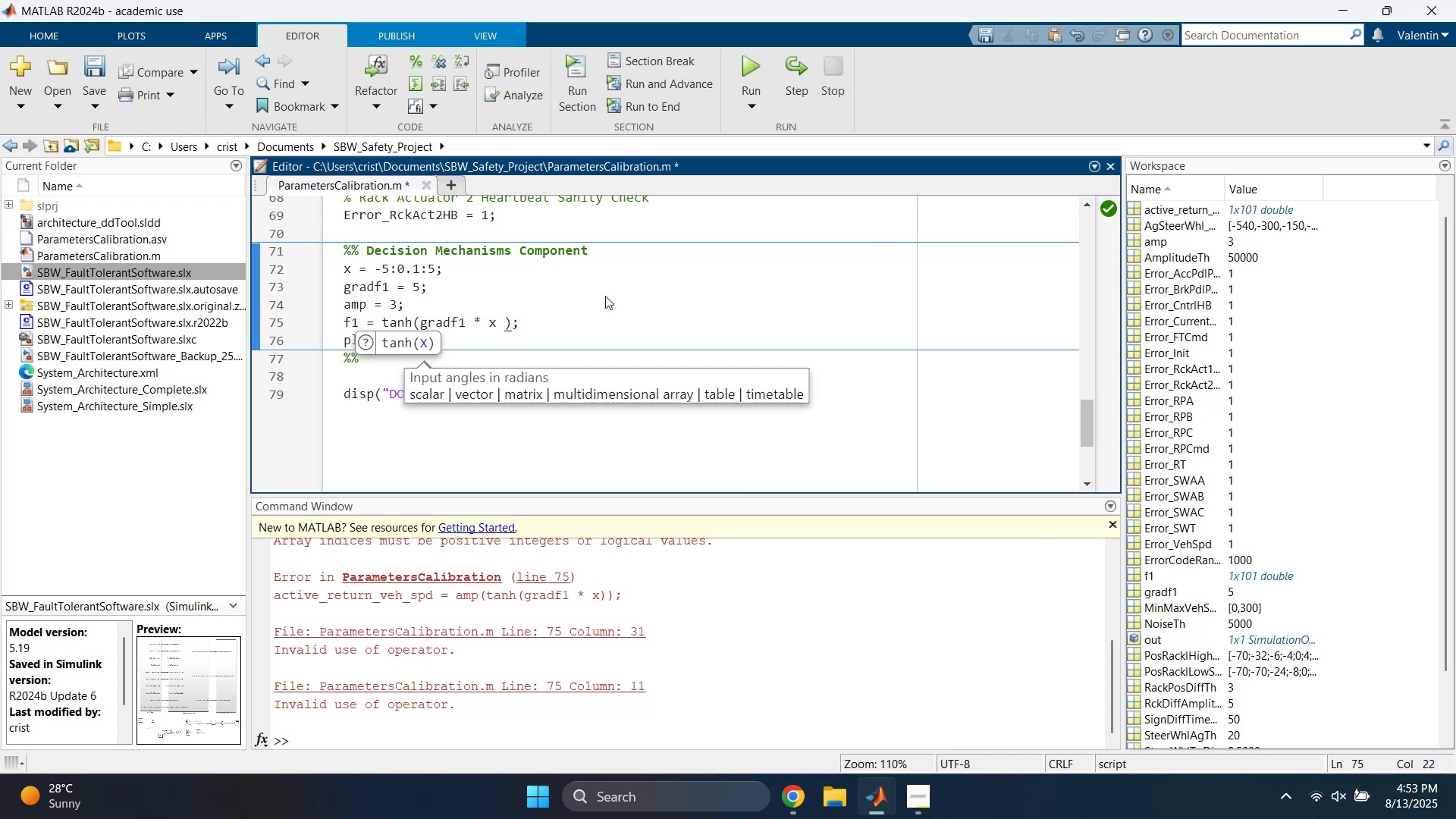 
key(Backspace)
 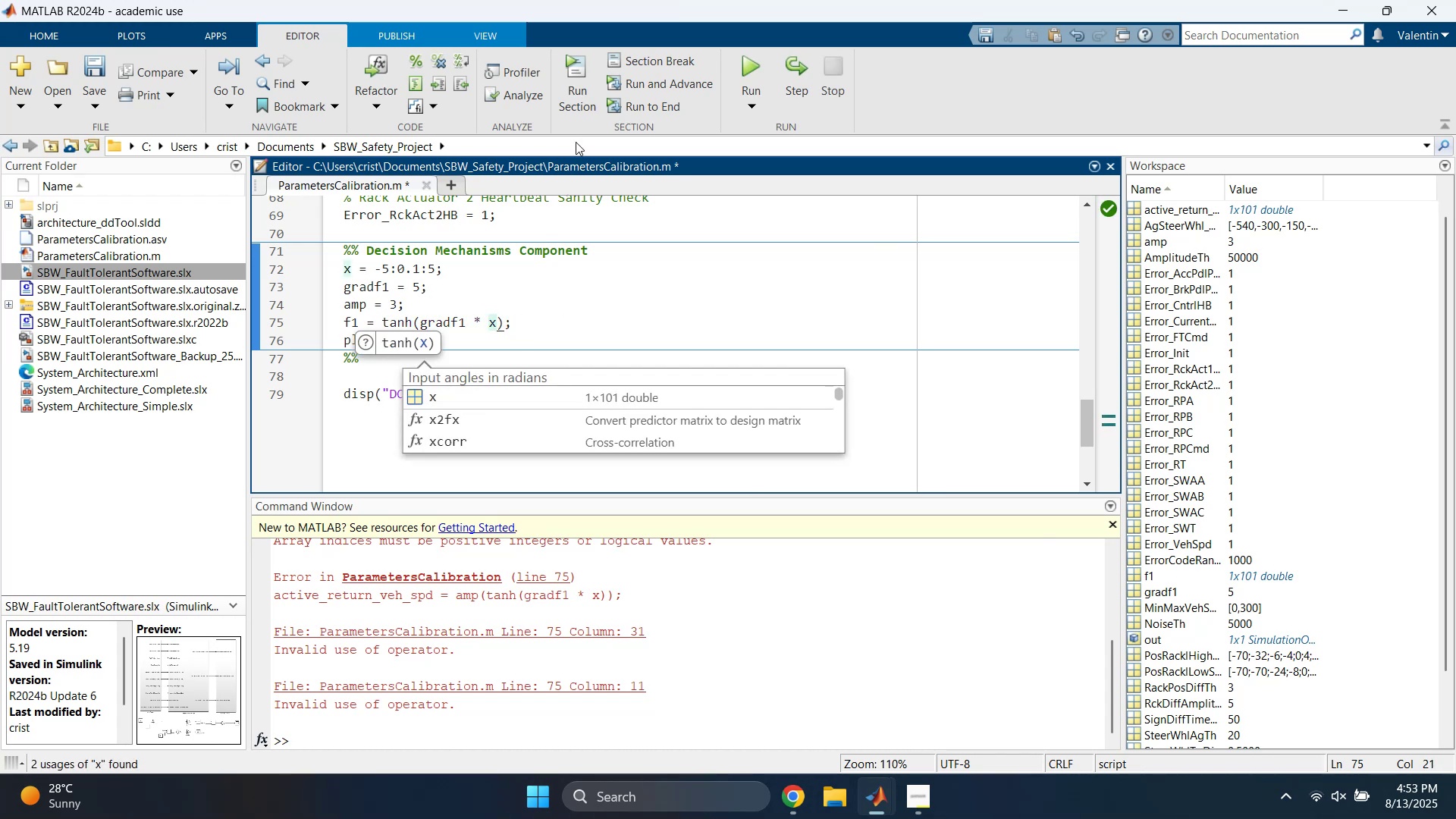 
left_click([578, 91])
 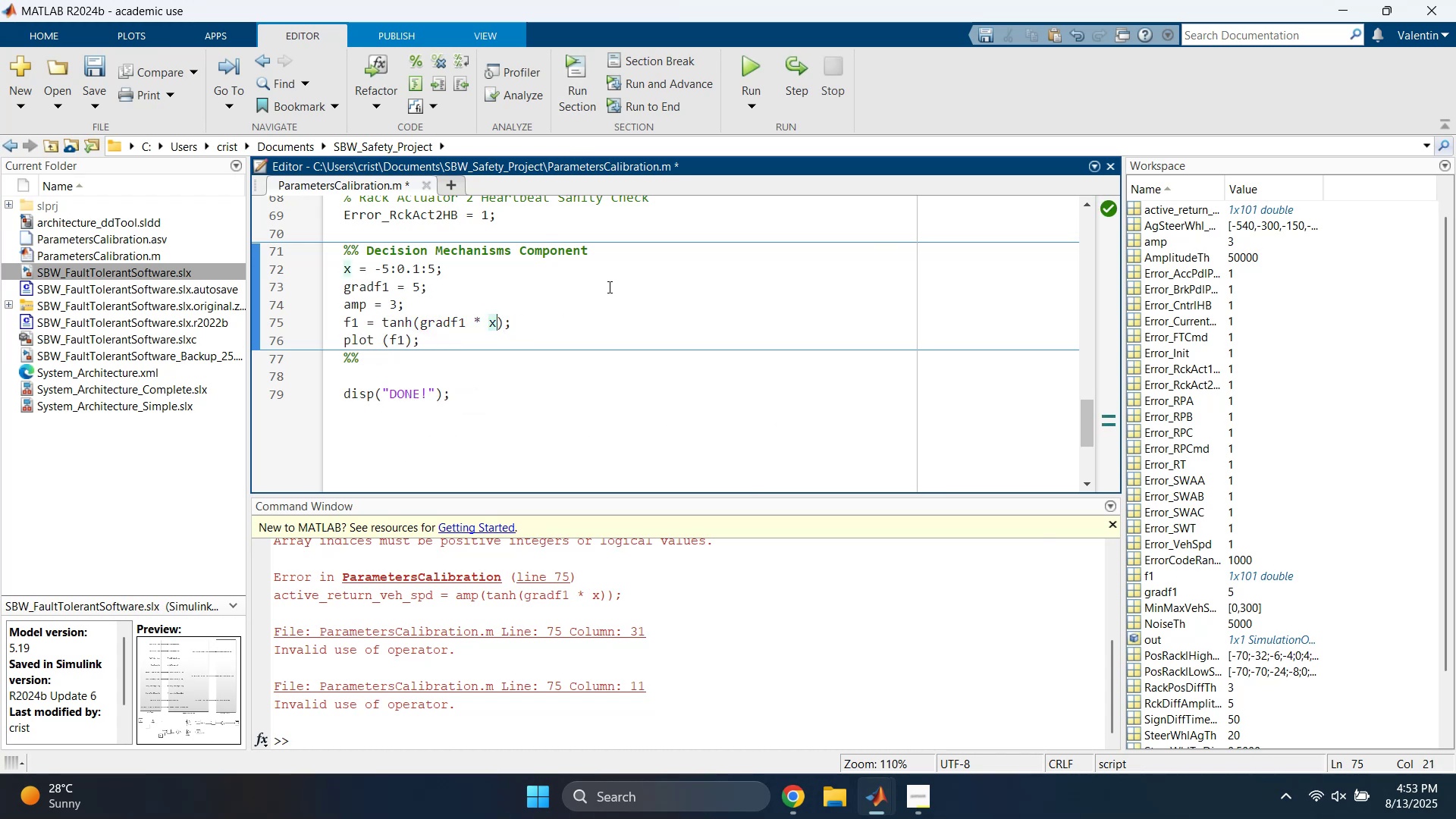 
left_click([590, 291])
 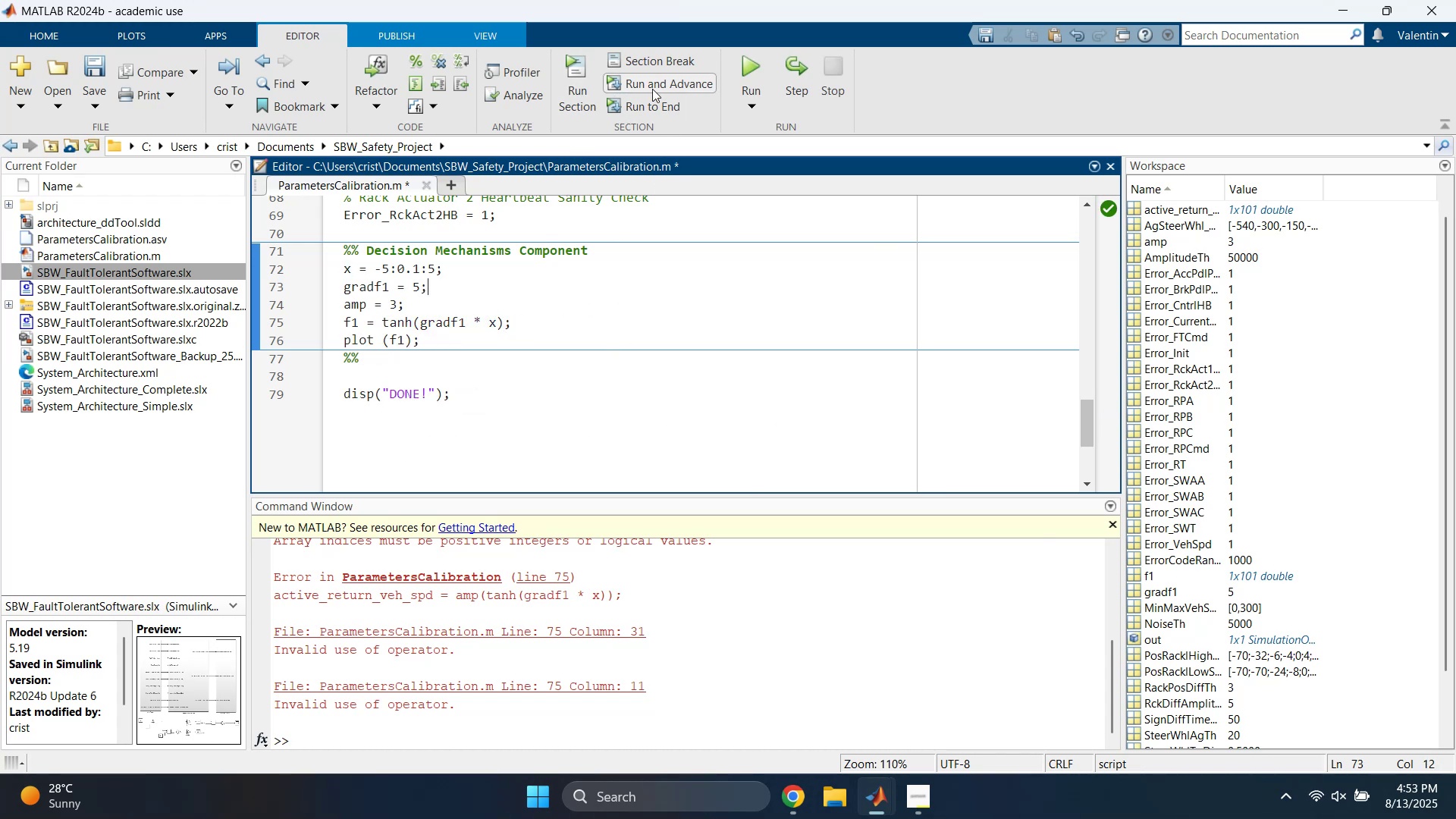 
left_click([645, 68])
 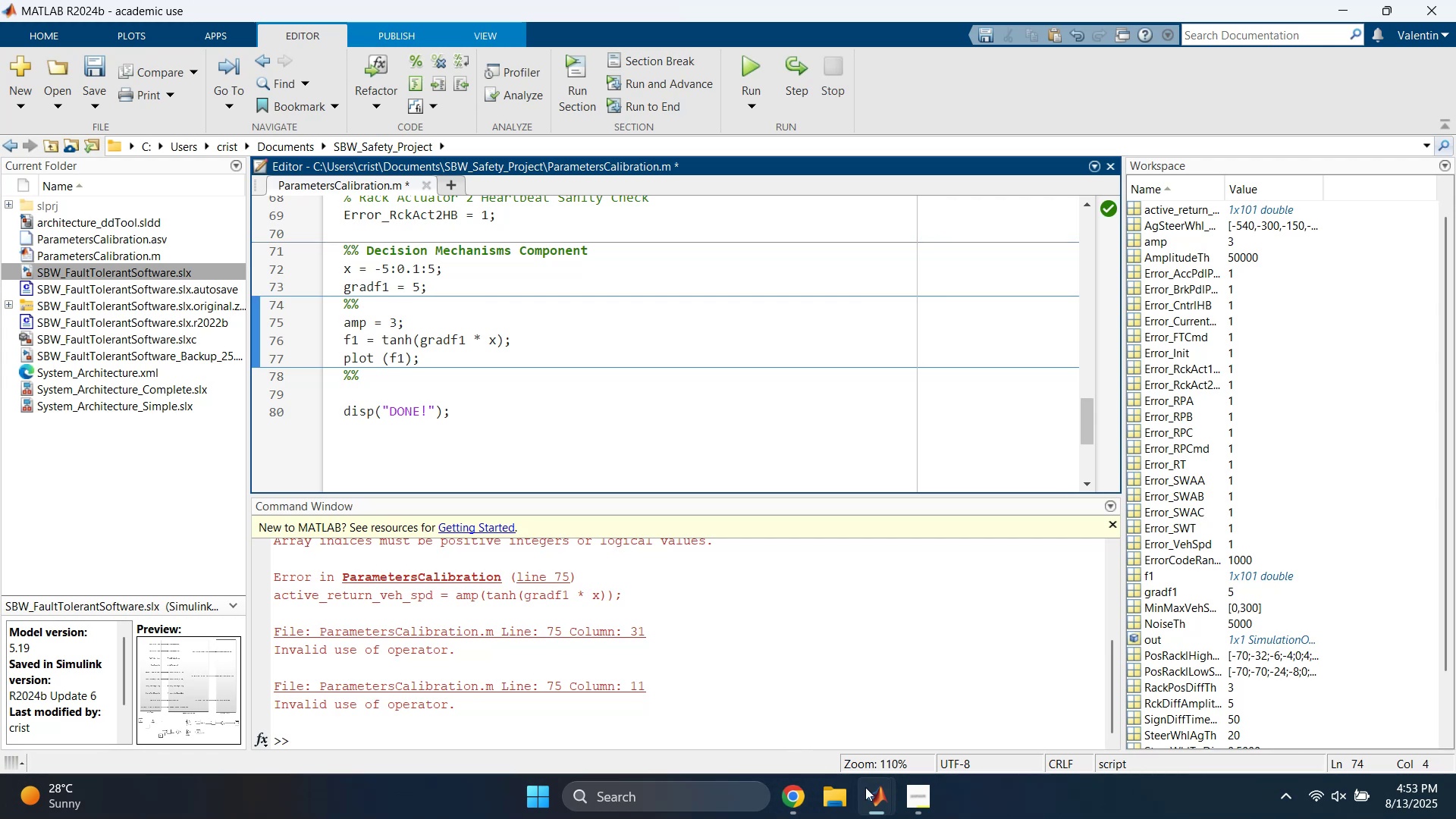 
left_click([883, 799])
 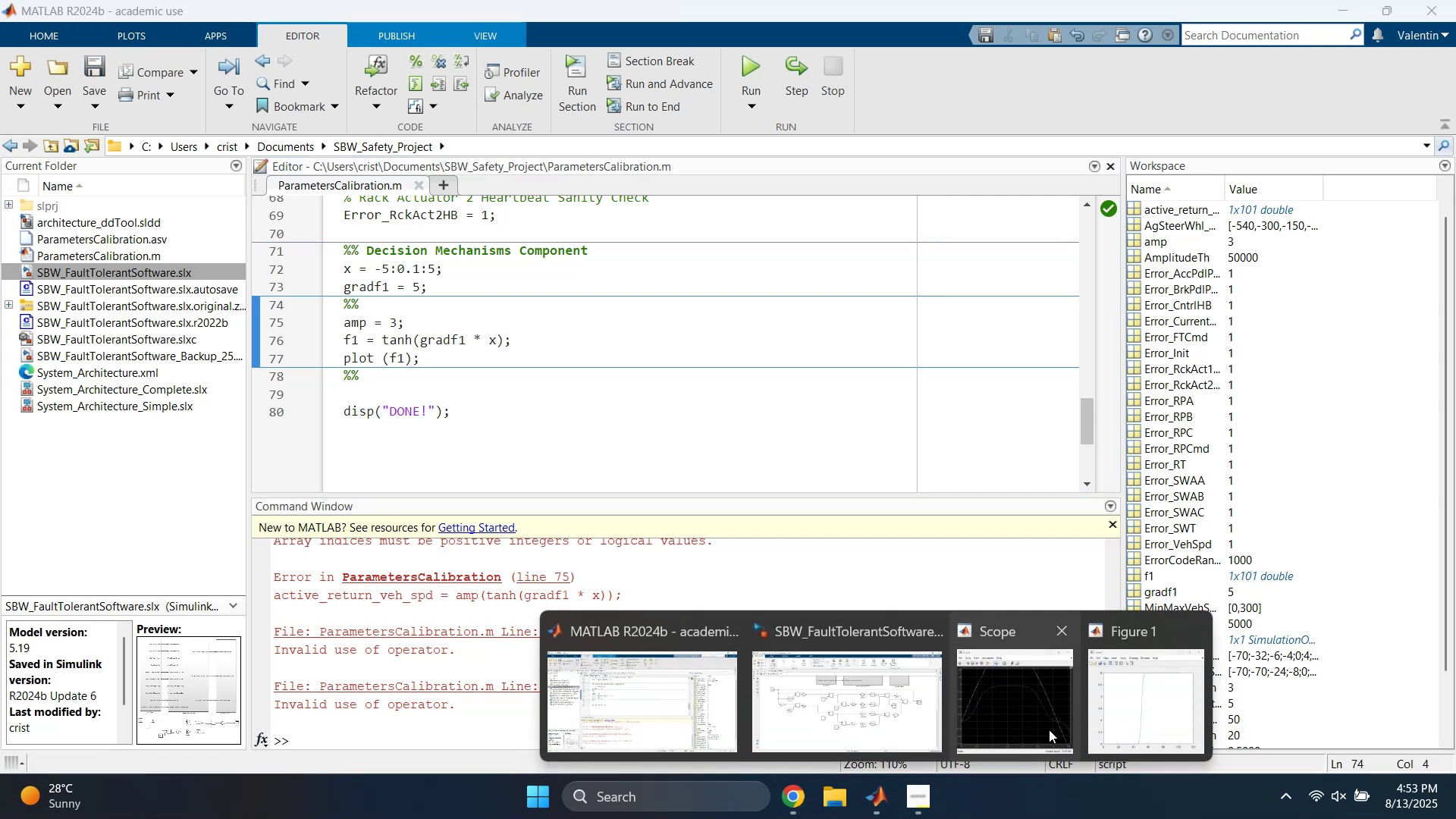 
left_click([1153, 704])
 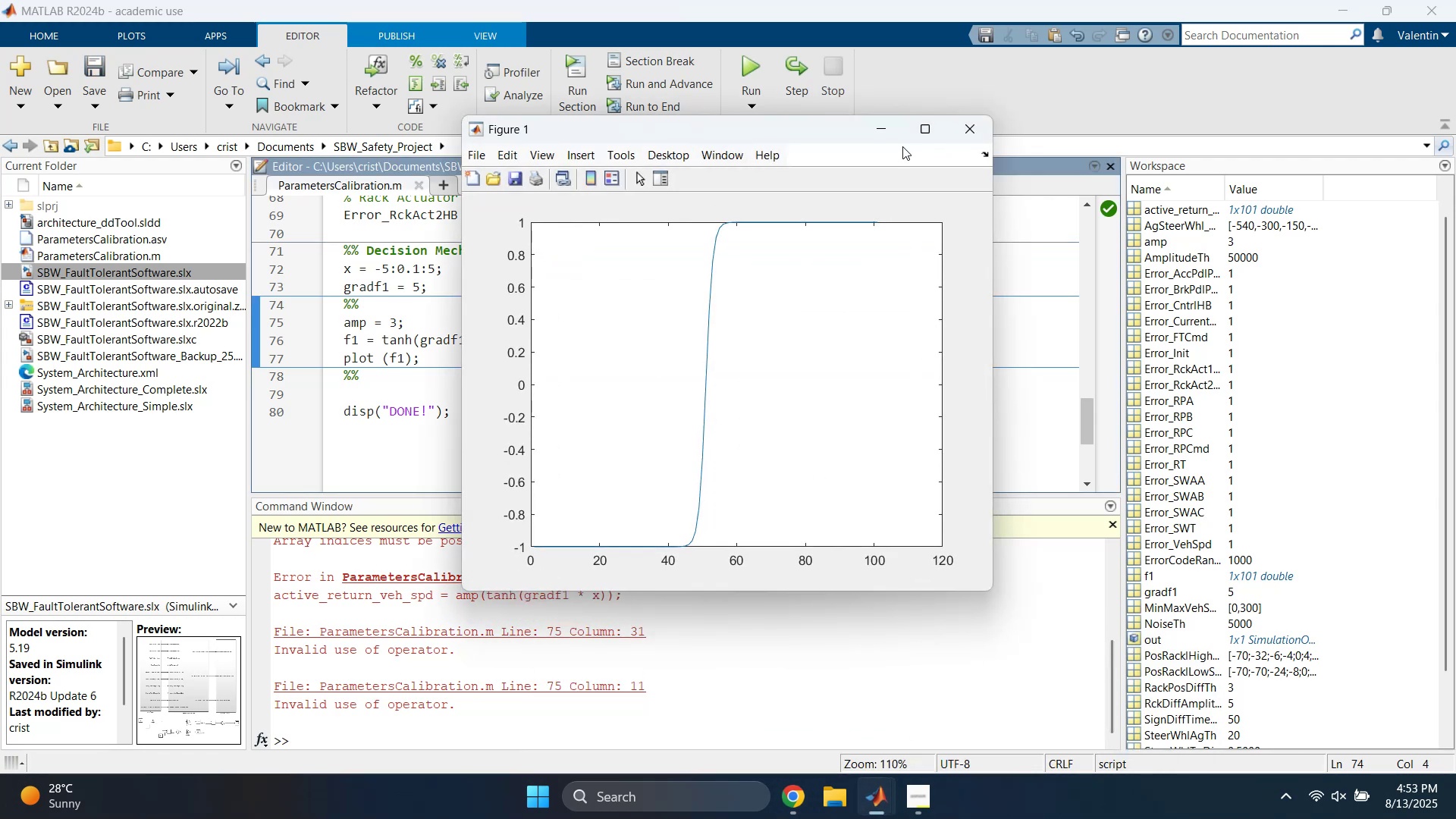 
left_click([890, 140])
 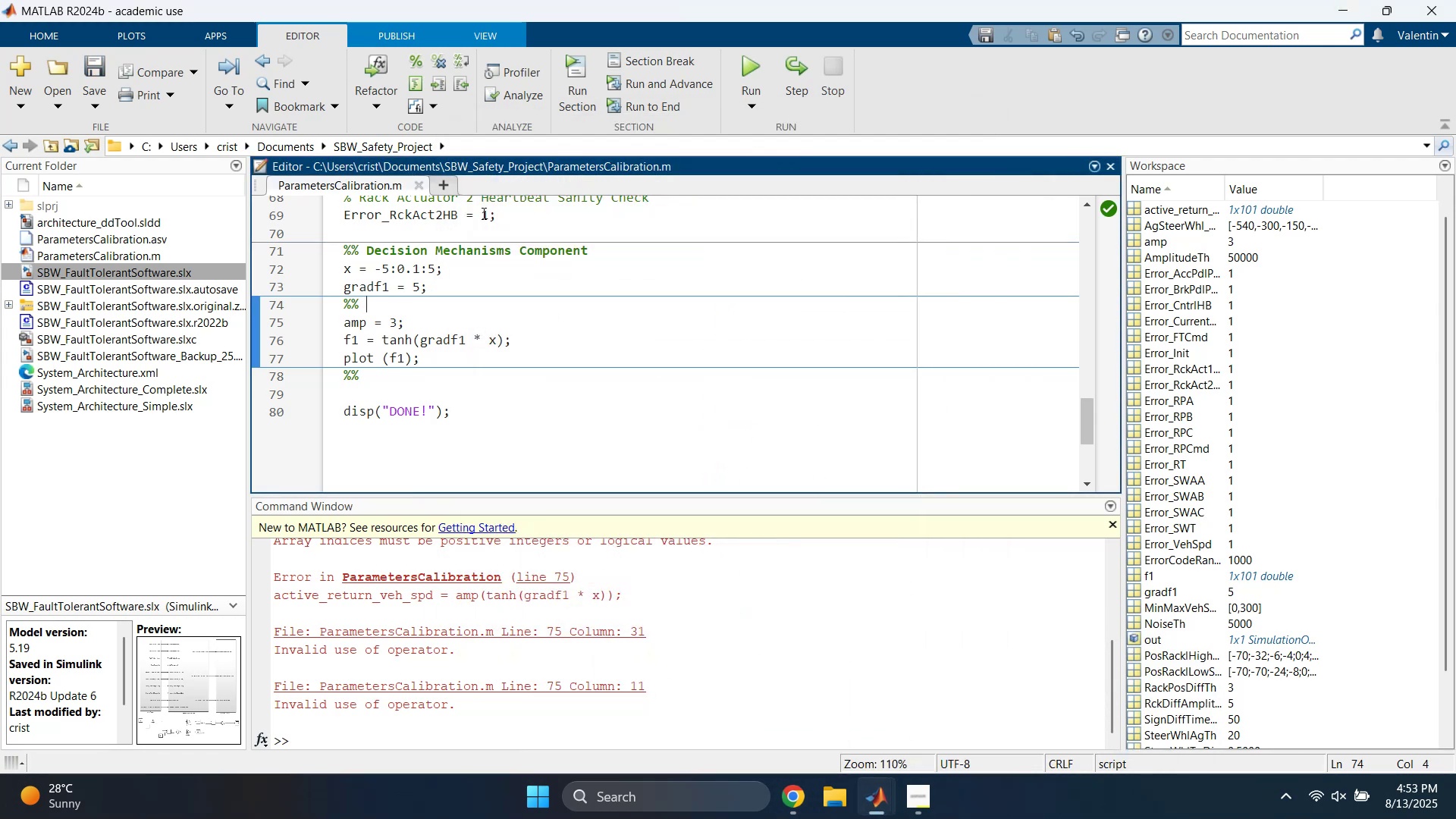 
scroll: coordinate [407, 248], scroll_direction: up, amount: 40.0
 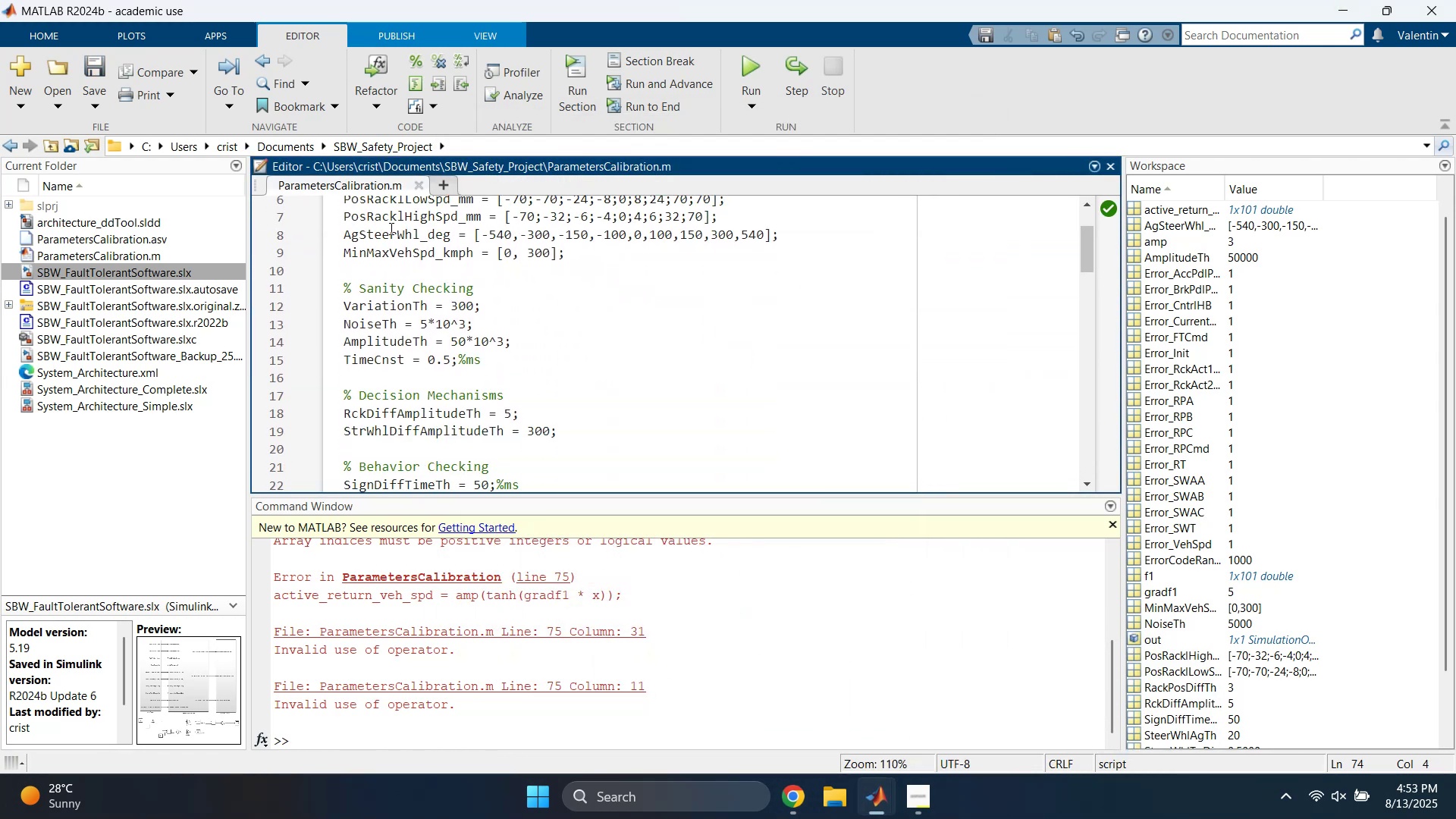 
scroll: coordinate [428, 445], scroll_direction: down, amount: 37.0
 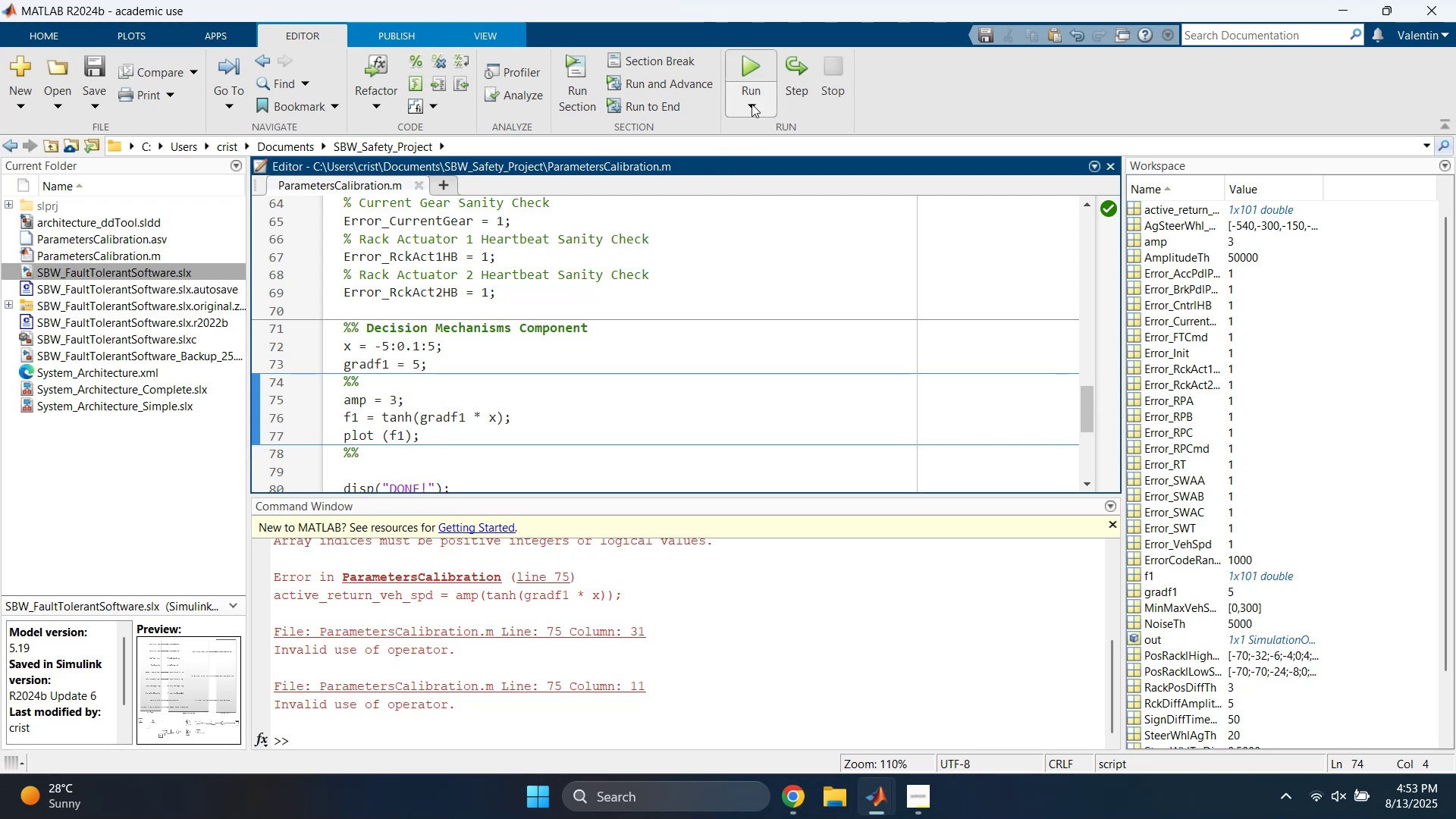 
left_click([755, 68])
 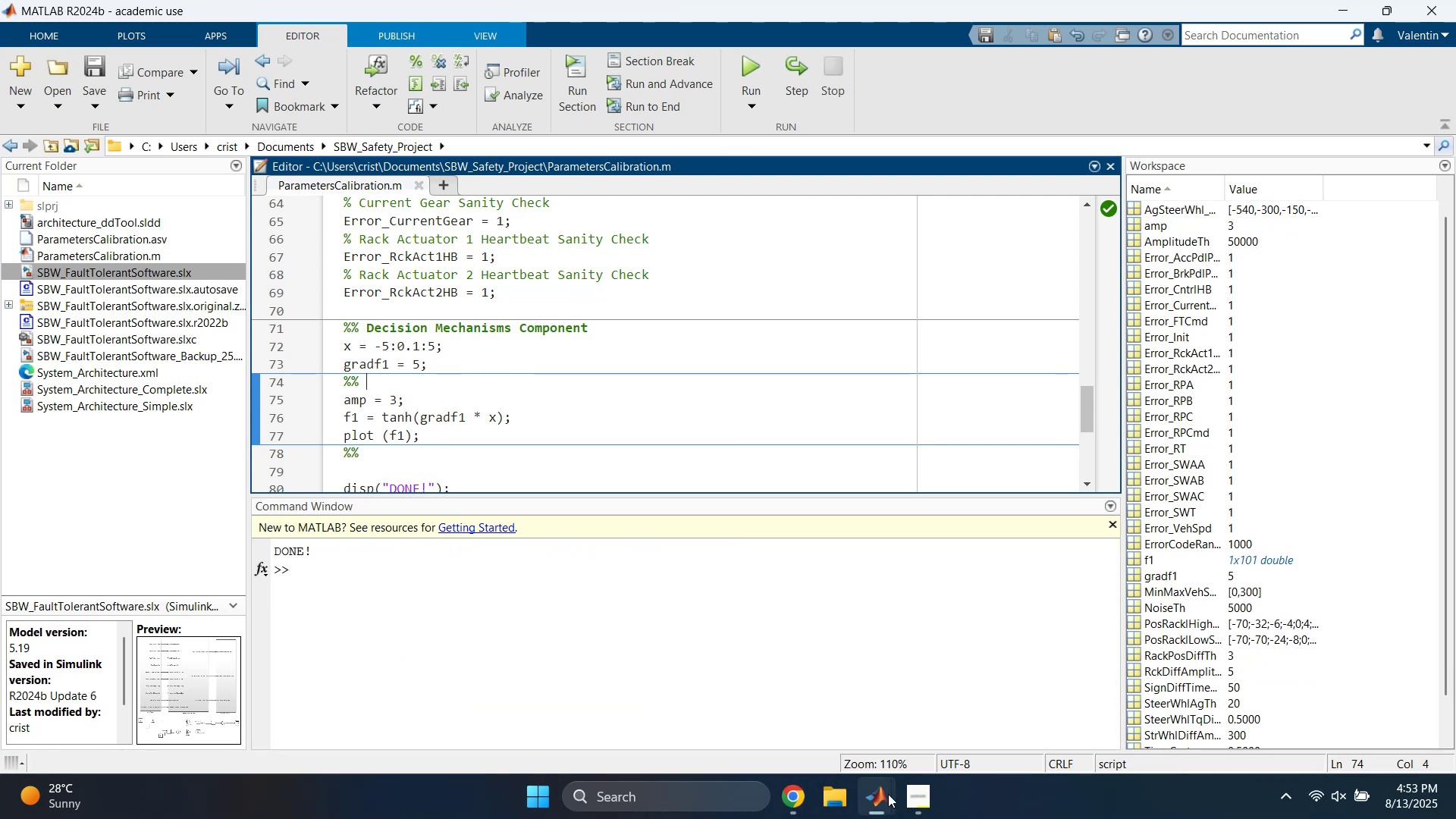 
left_click([868, 806])
 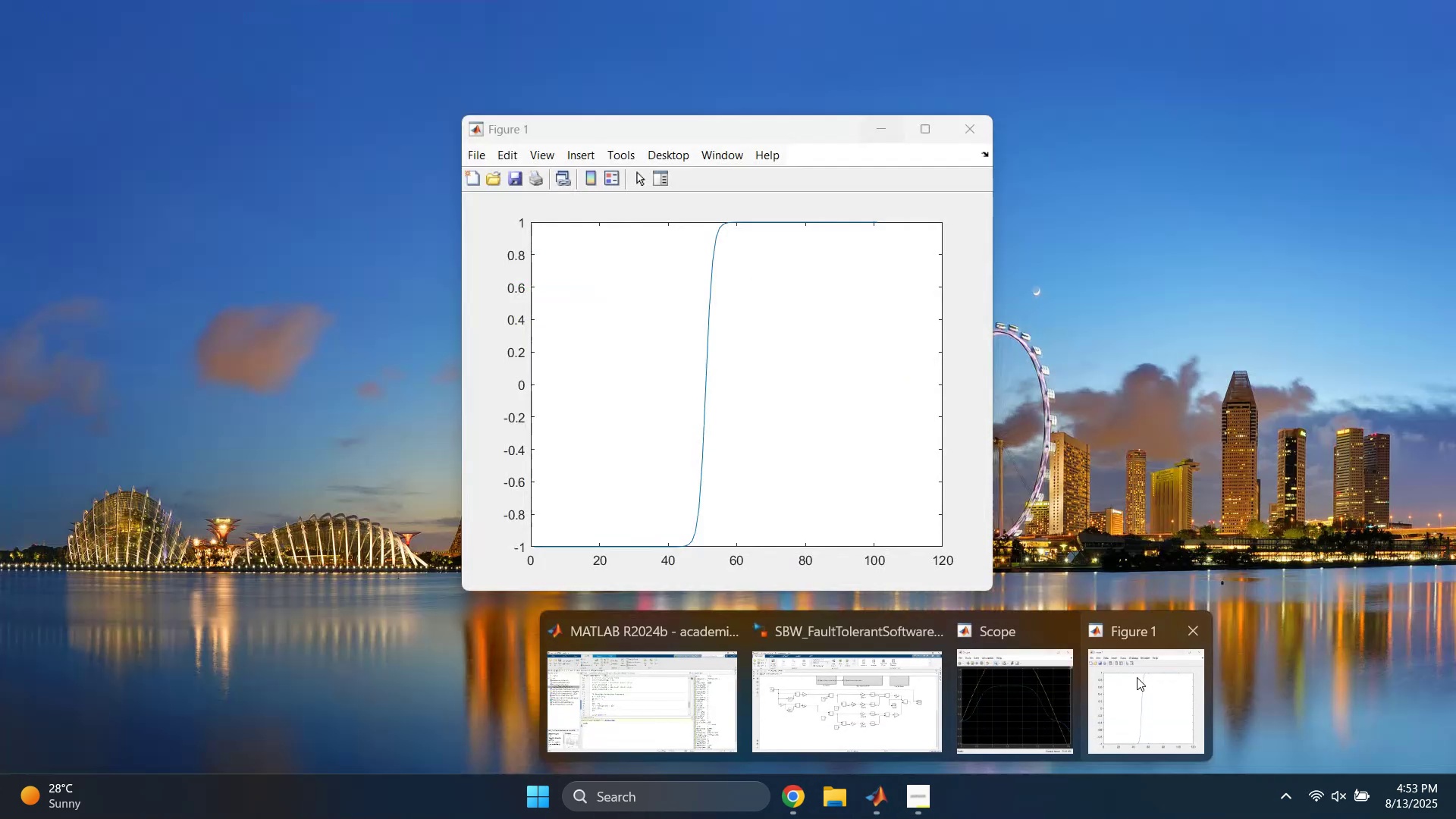 
left_click([1137, 677])
 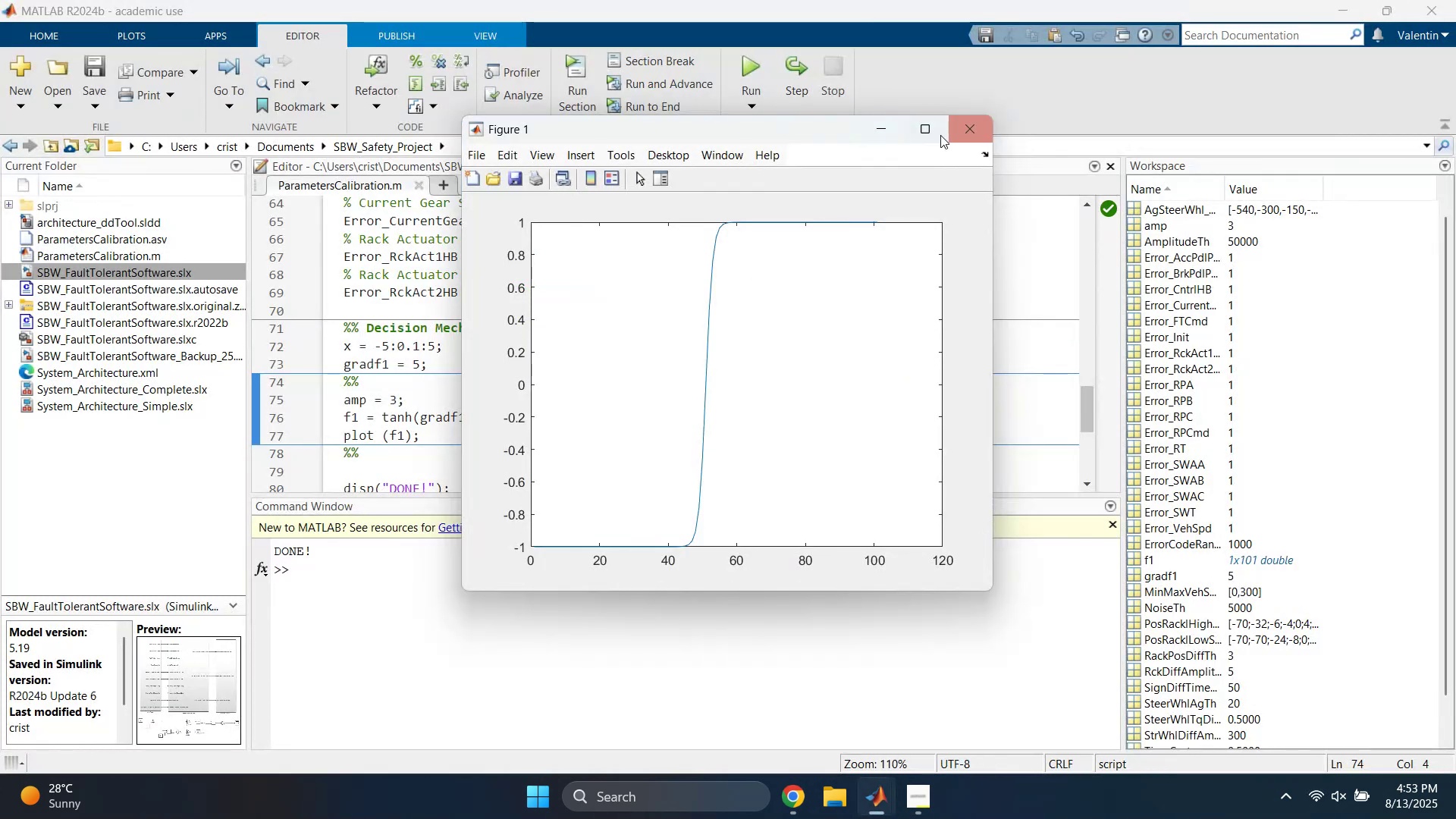 
left_click([885, 134])
 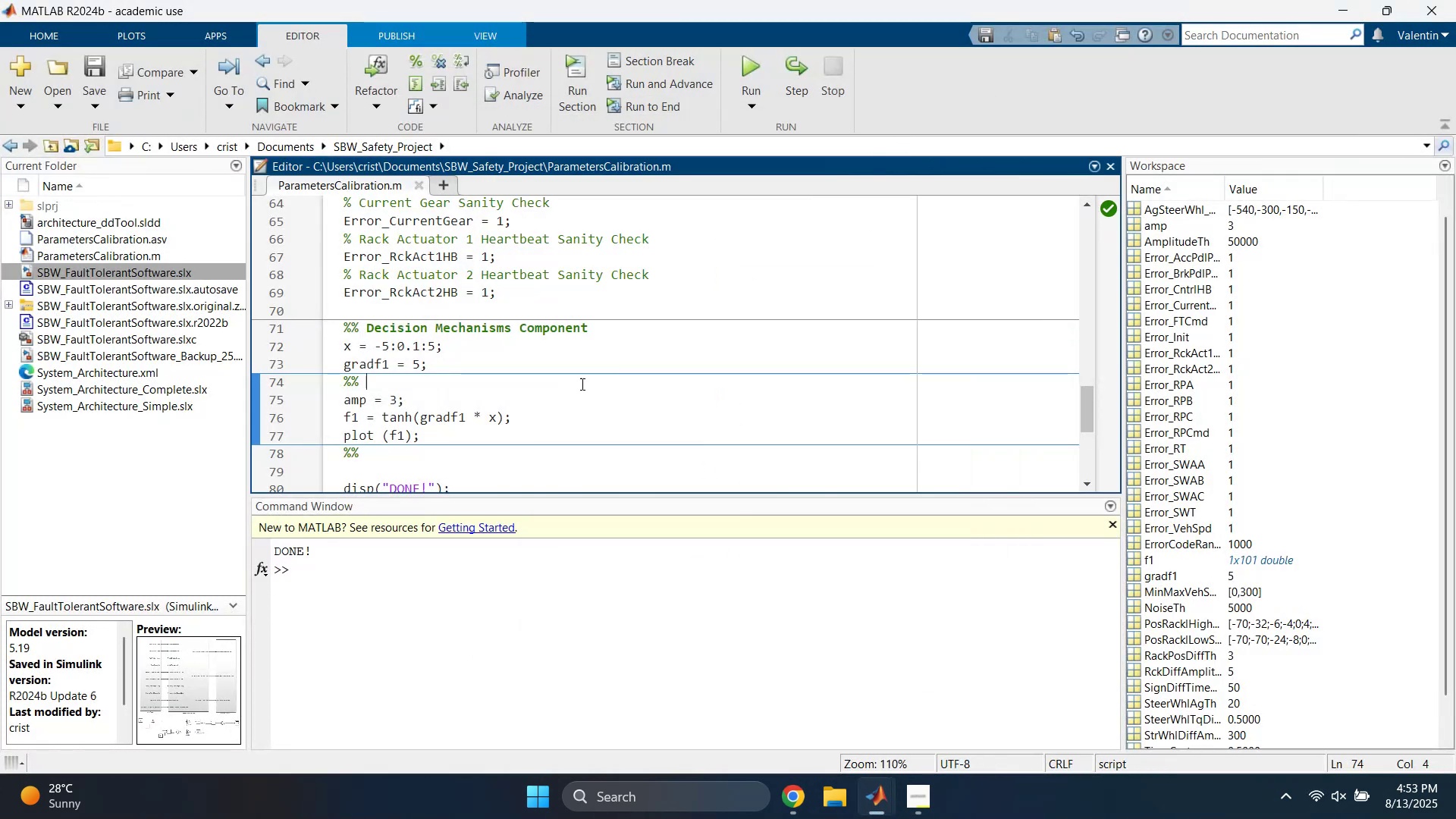 
scroll: coordinate [601, 380], scroll_direction: down, amount: 1.0
 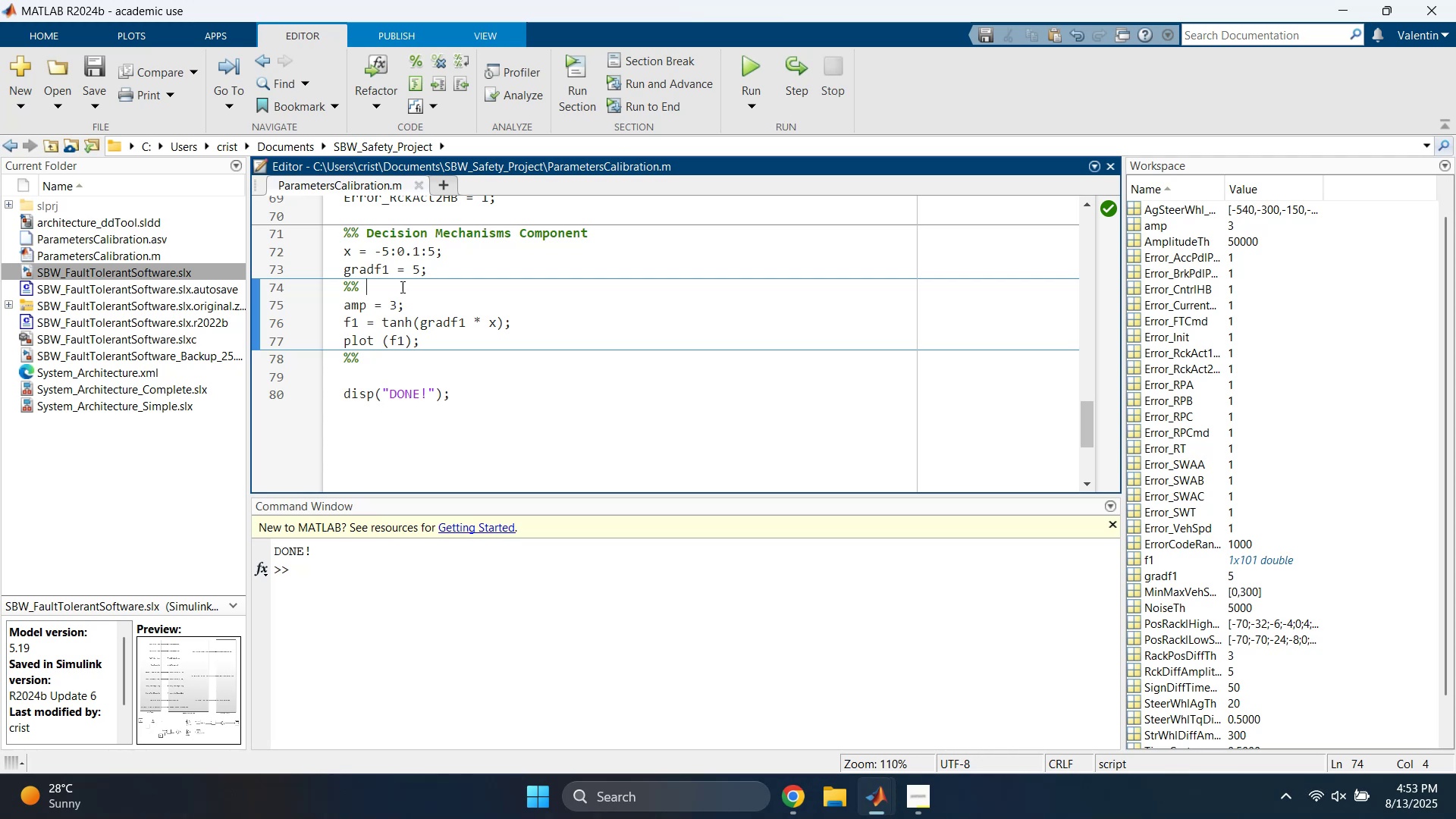 
wait(5.56)
 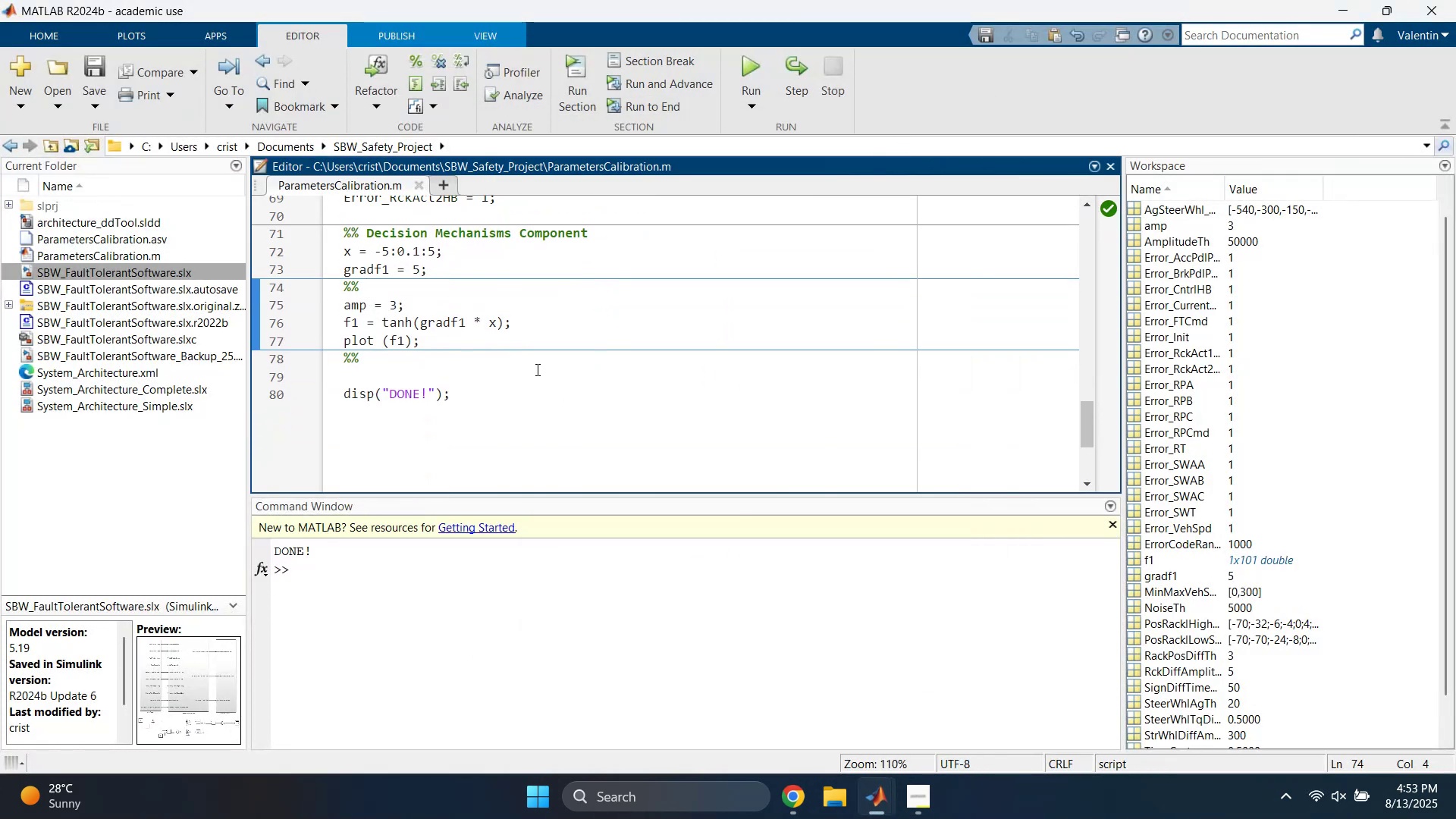 
left_click([425, 308])
 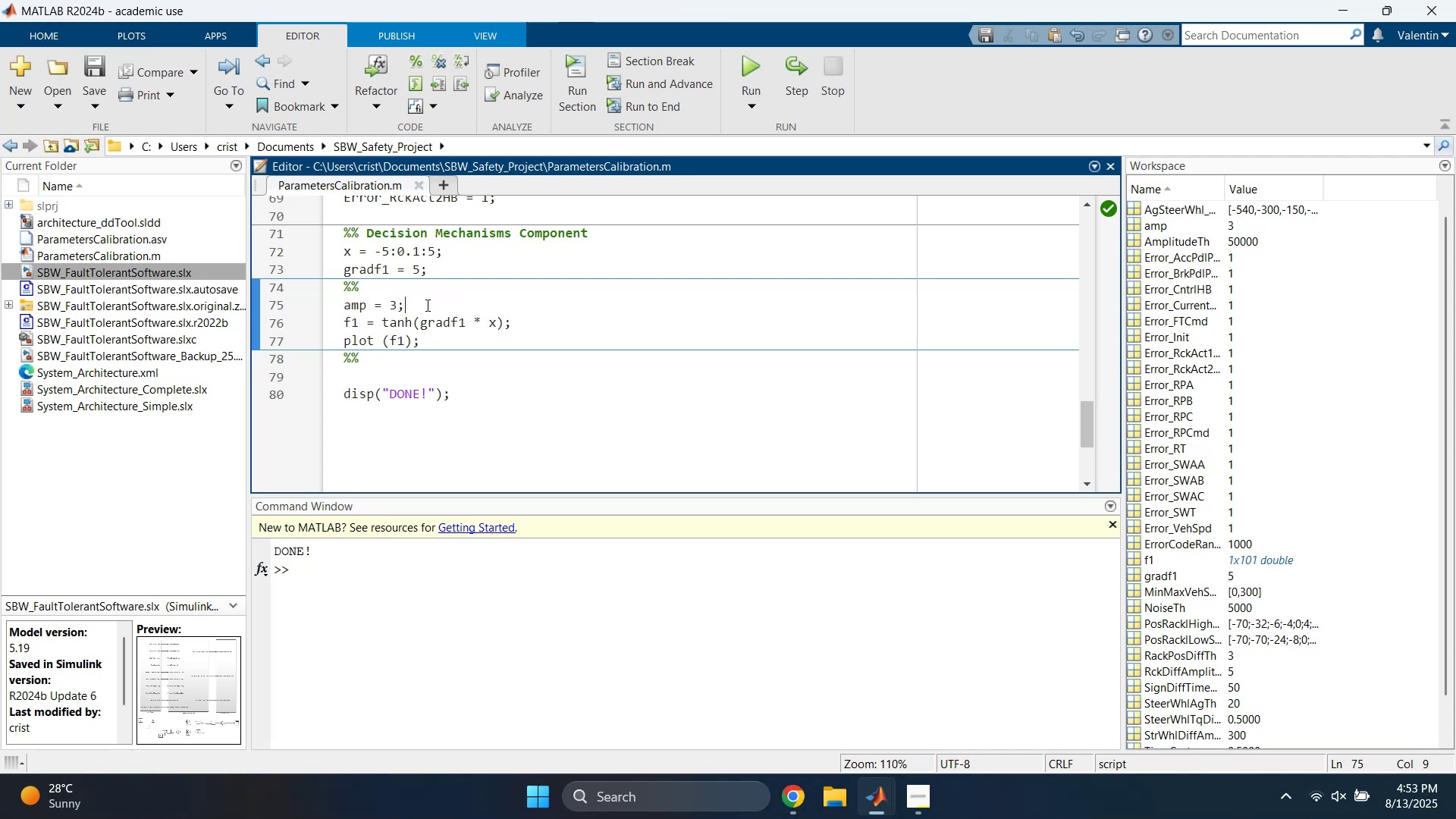 
left_click([380, 325])
 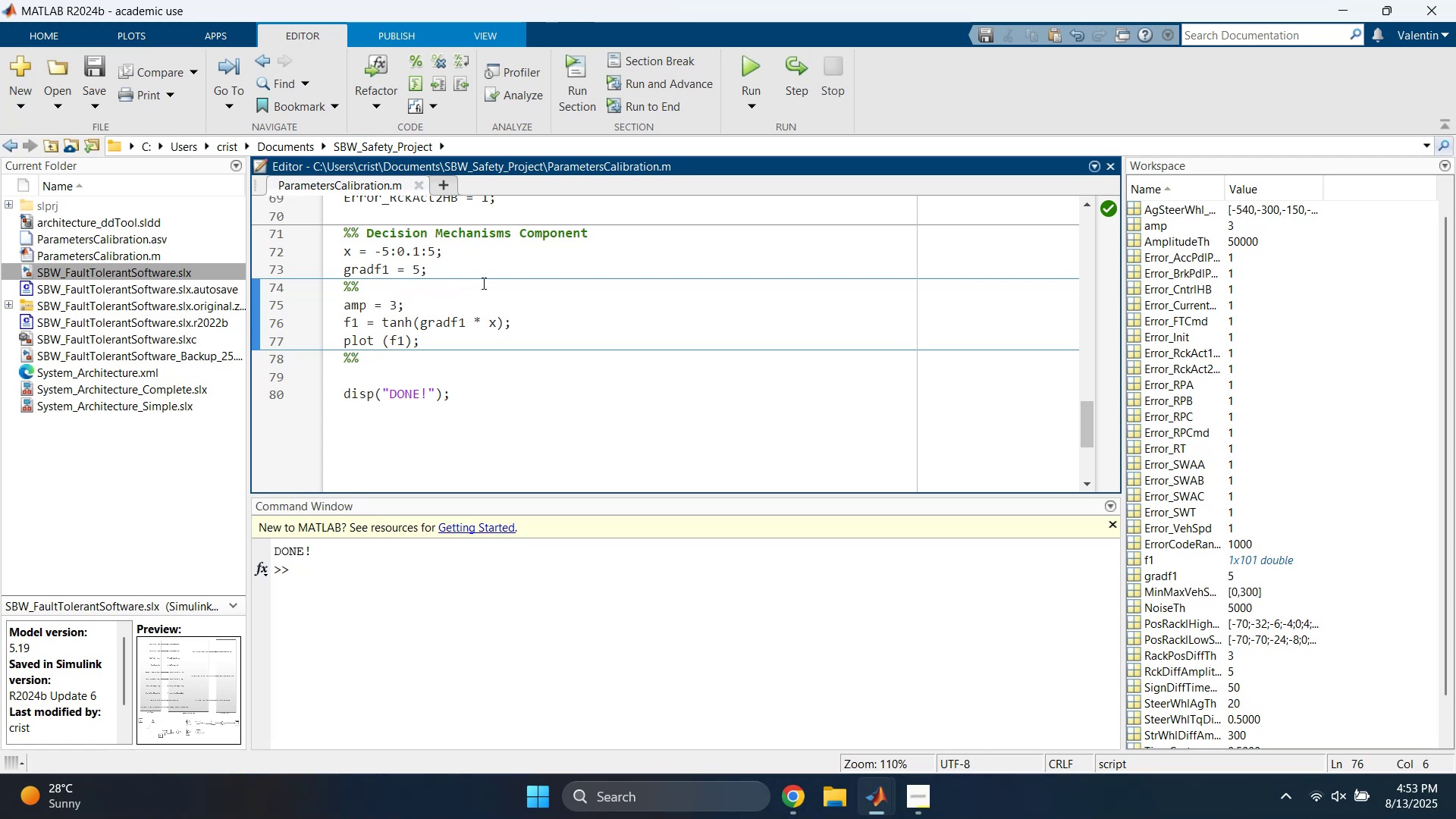 
type(amp * )
 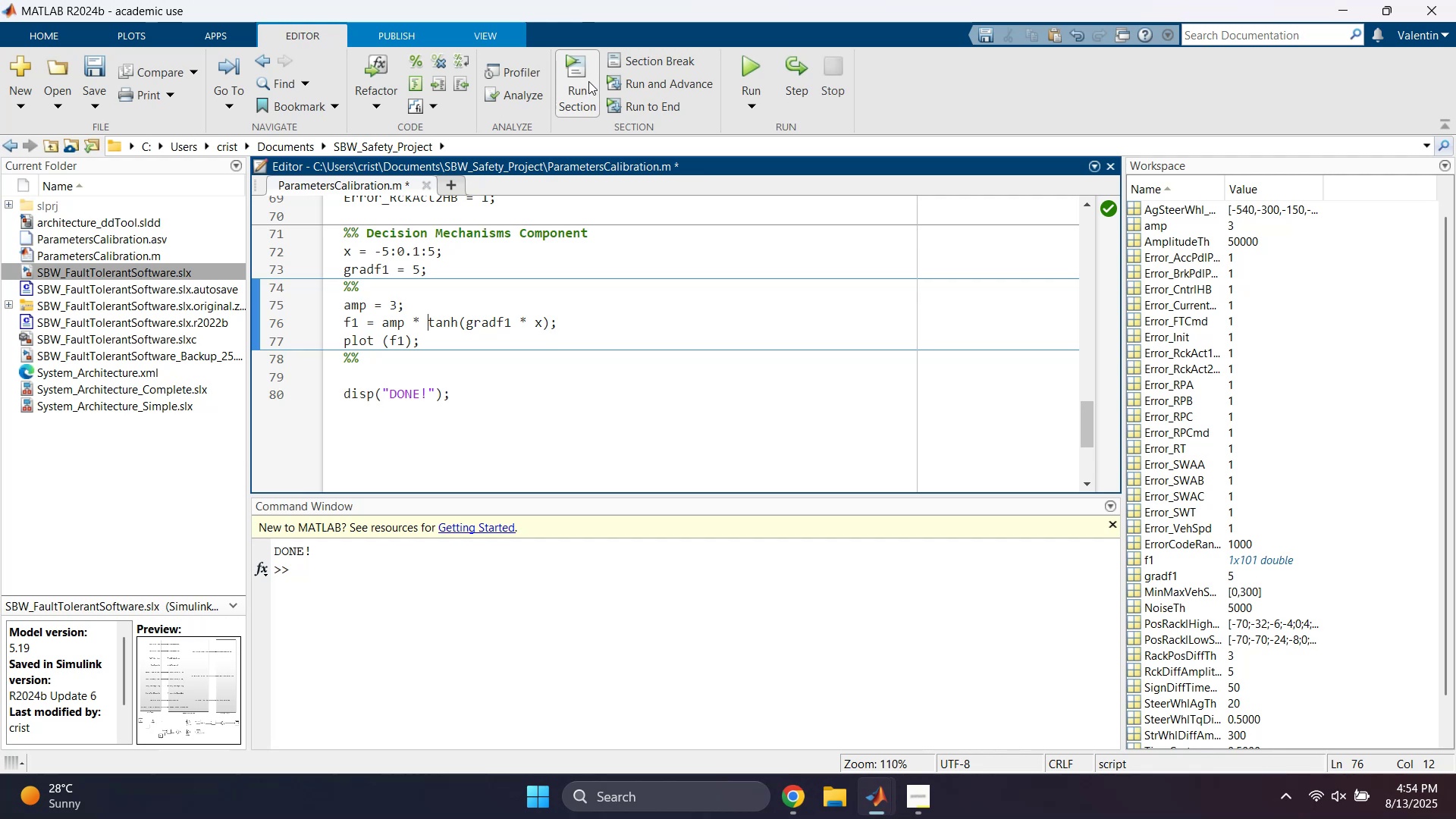 
left_click([735, 80])
 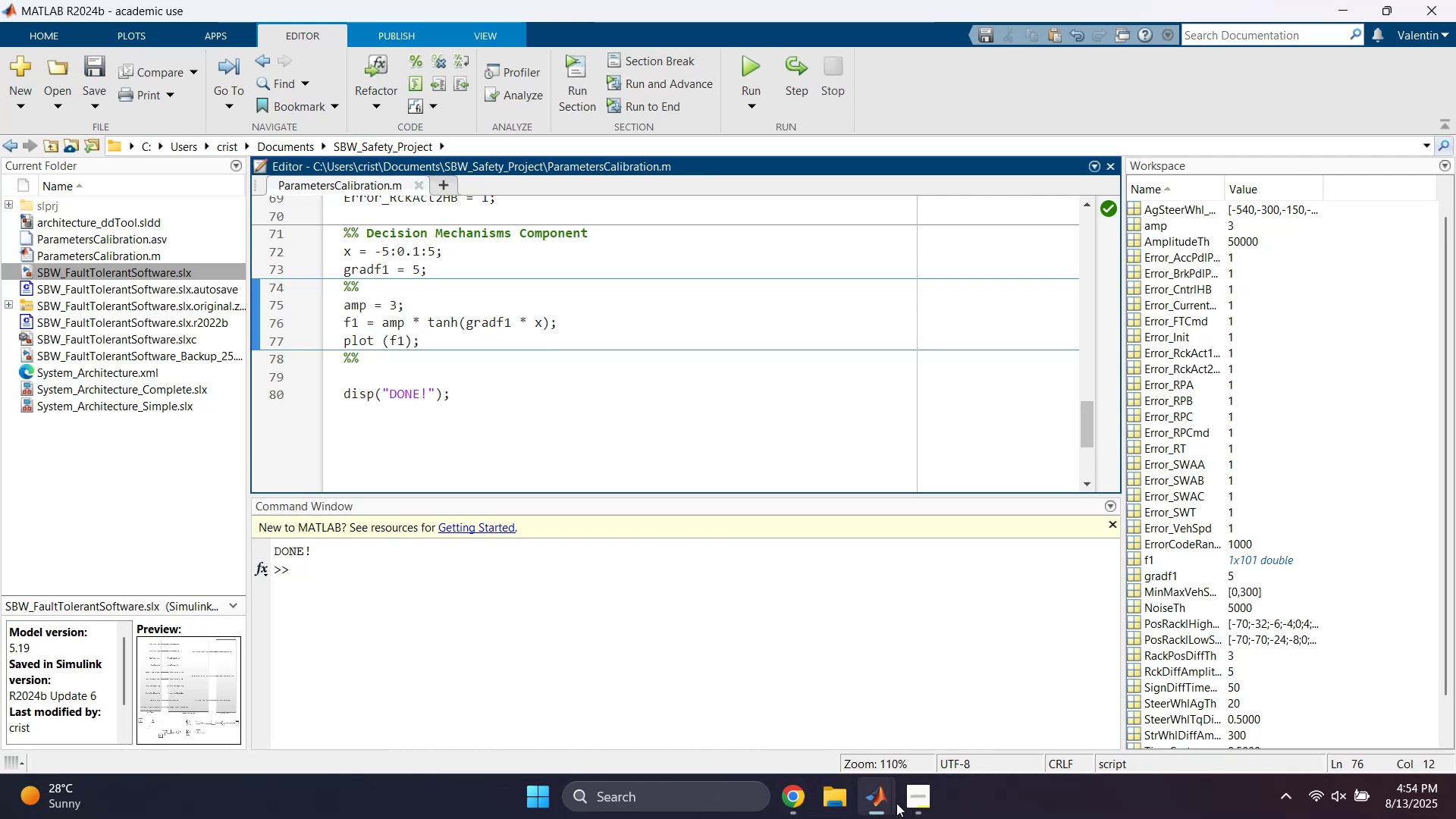 
left_click([886, 802])
 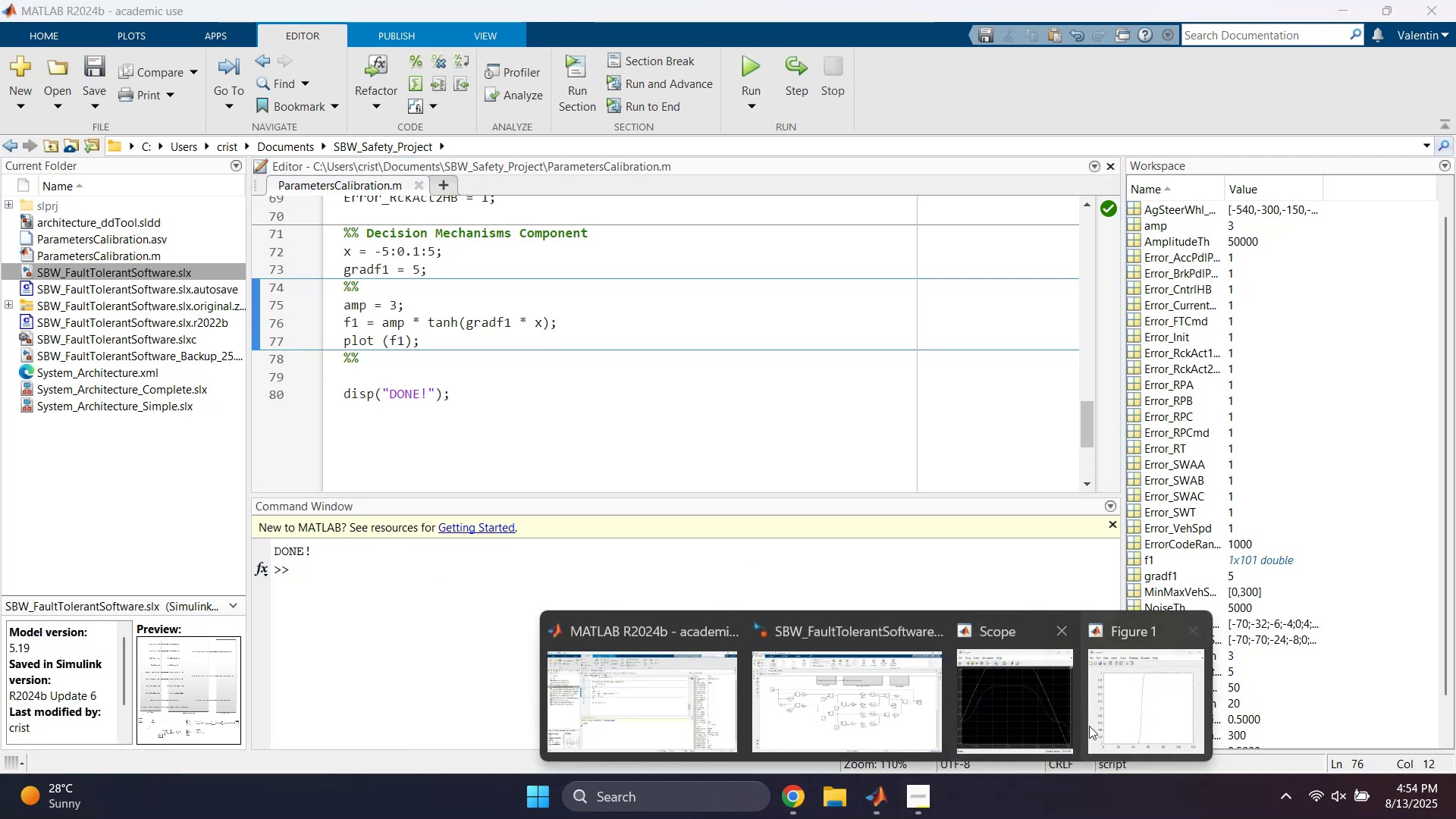 
left_click([1178, 706])
 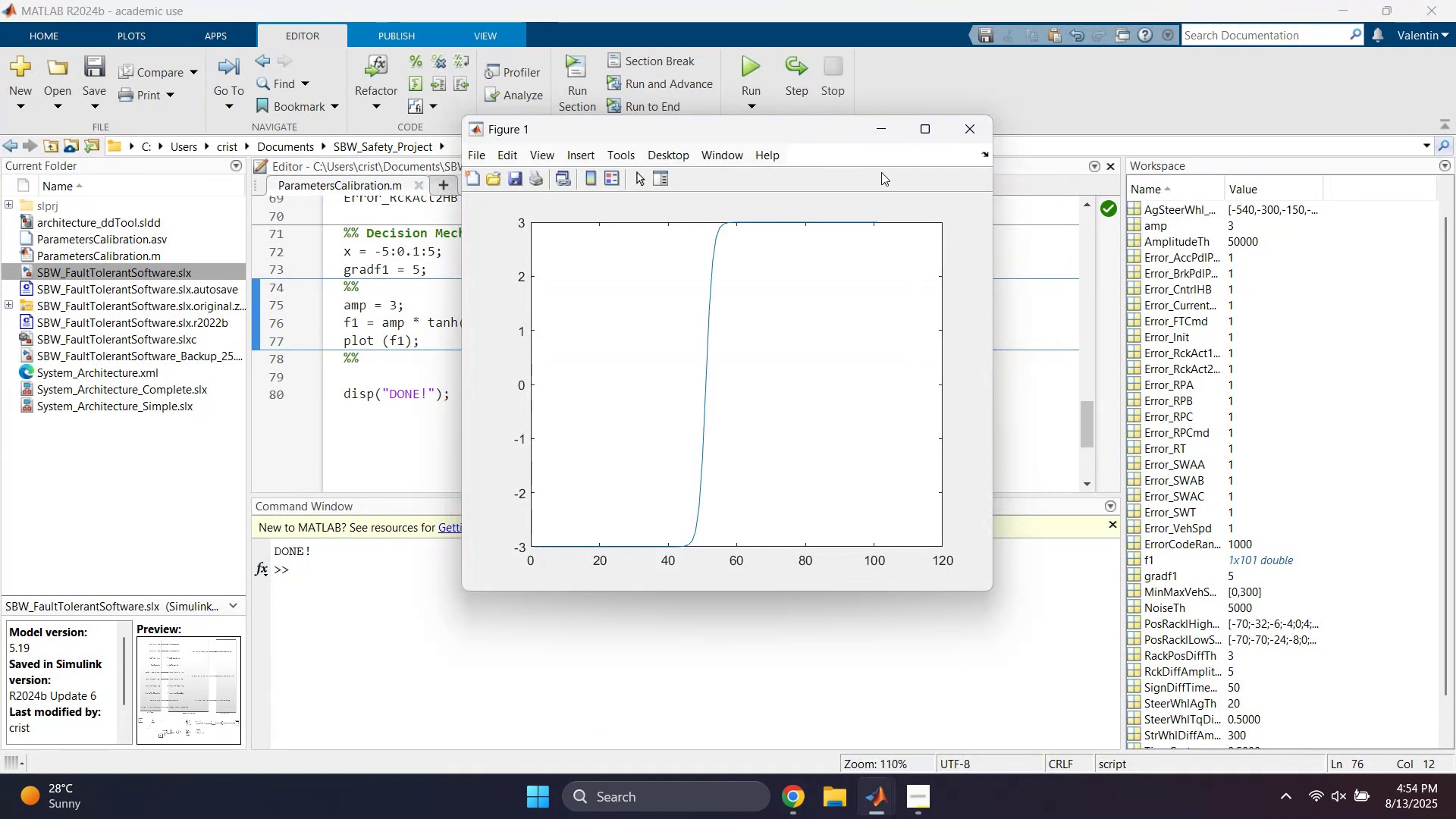 
left_click([880, 136])
 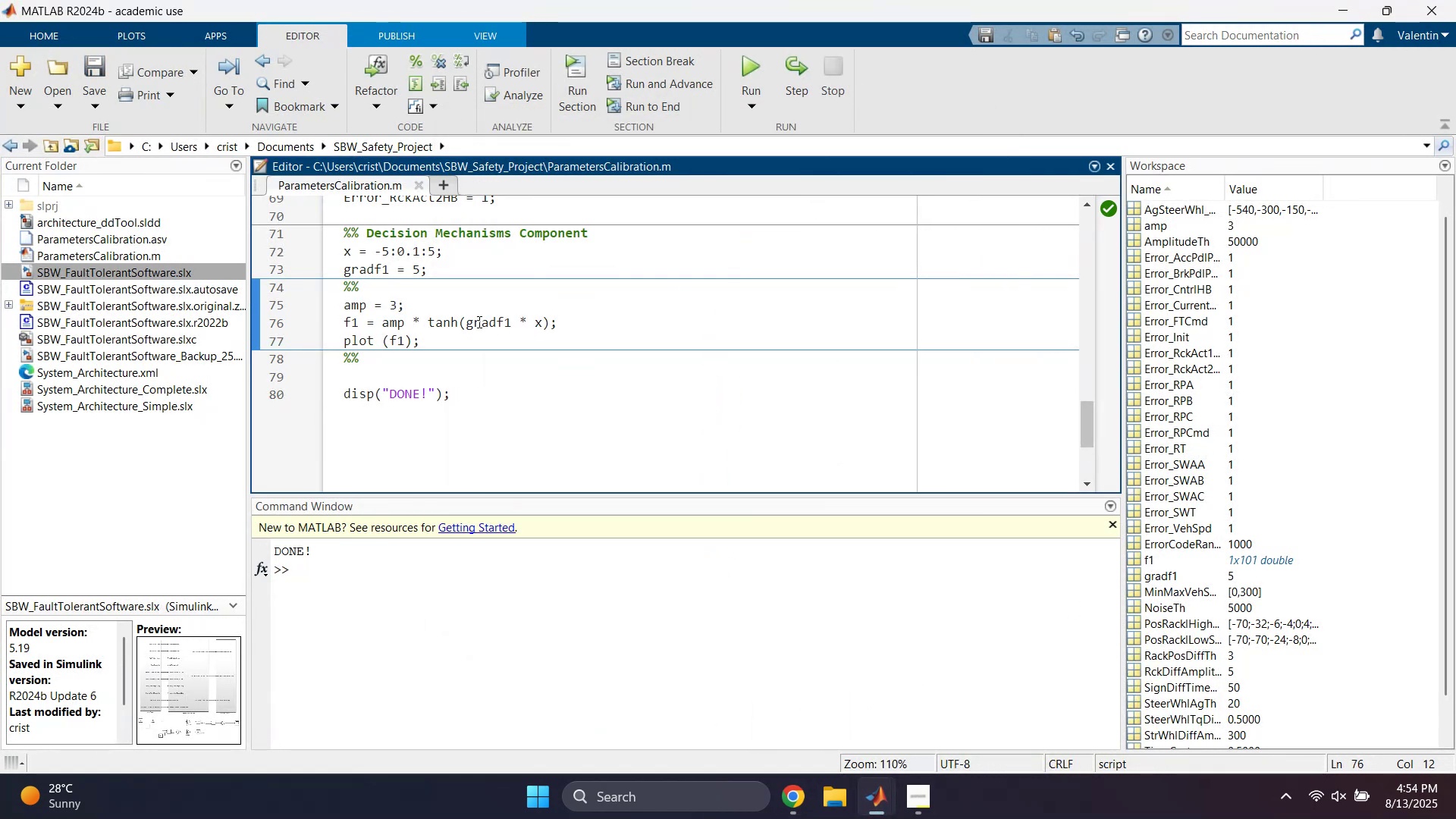 
key(Shift+9)
 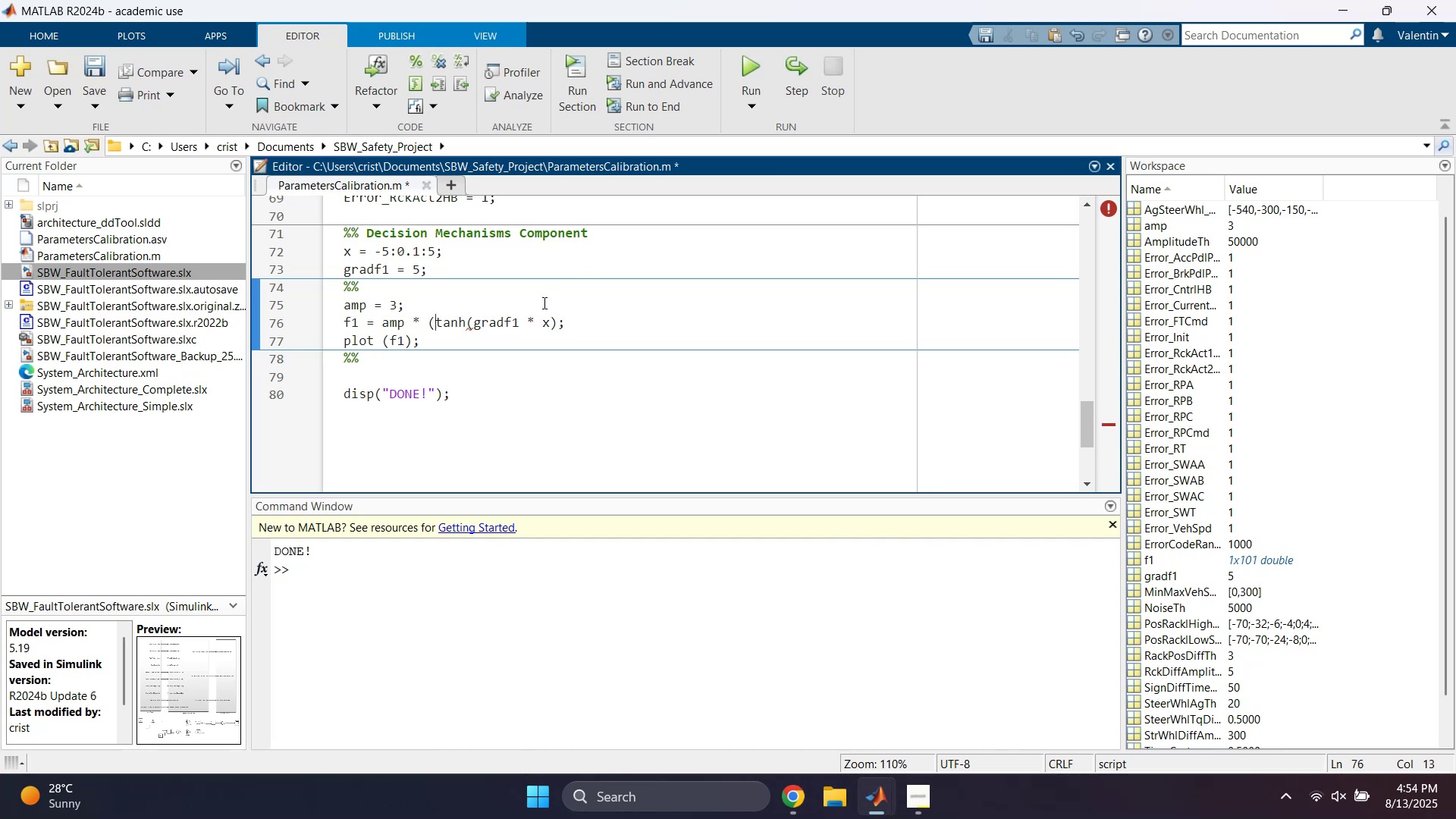 
left_click([556, 321])
 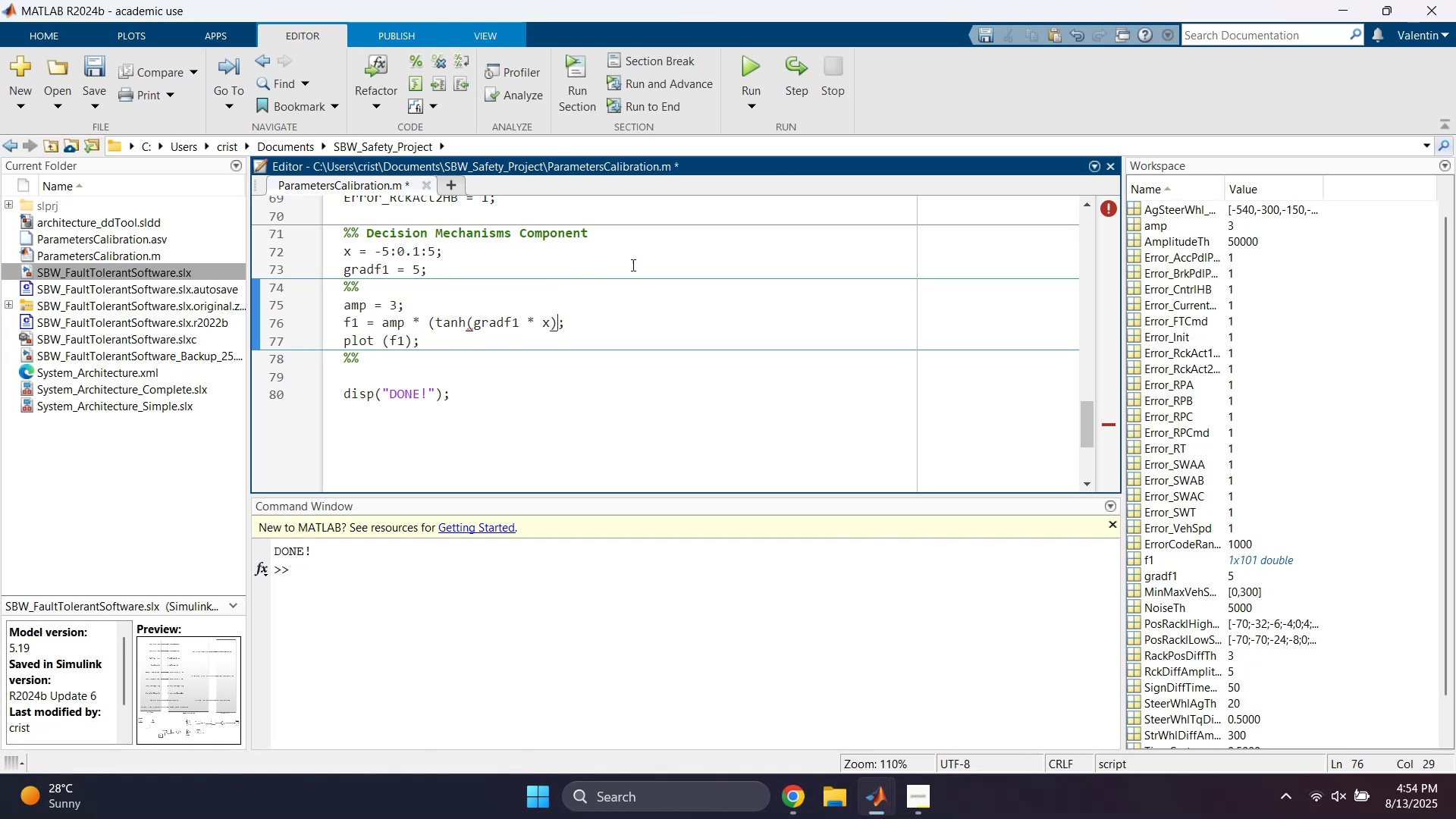 
key(Shift+Minus)
 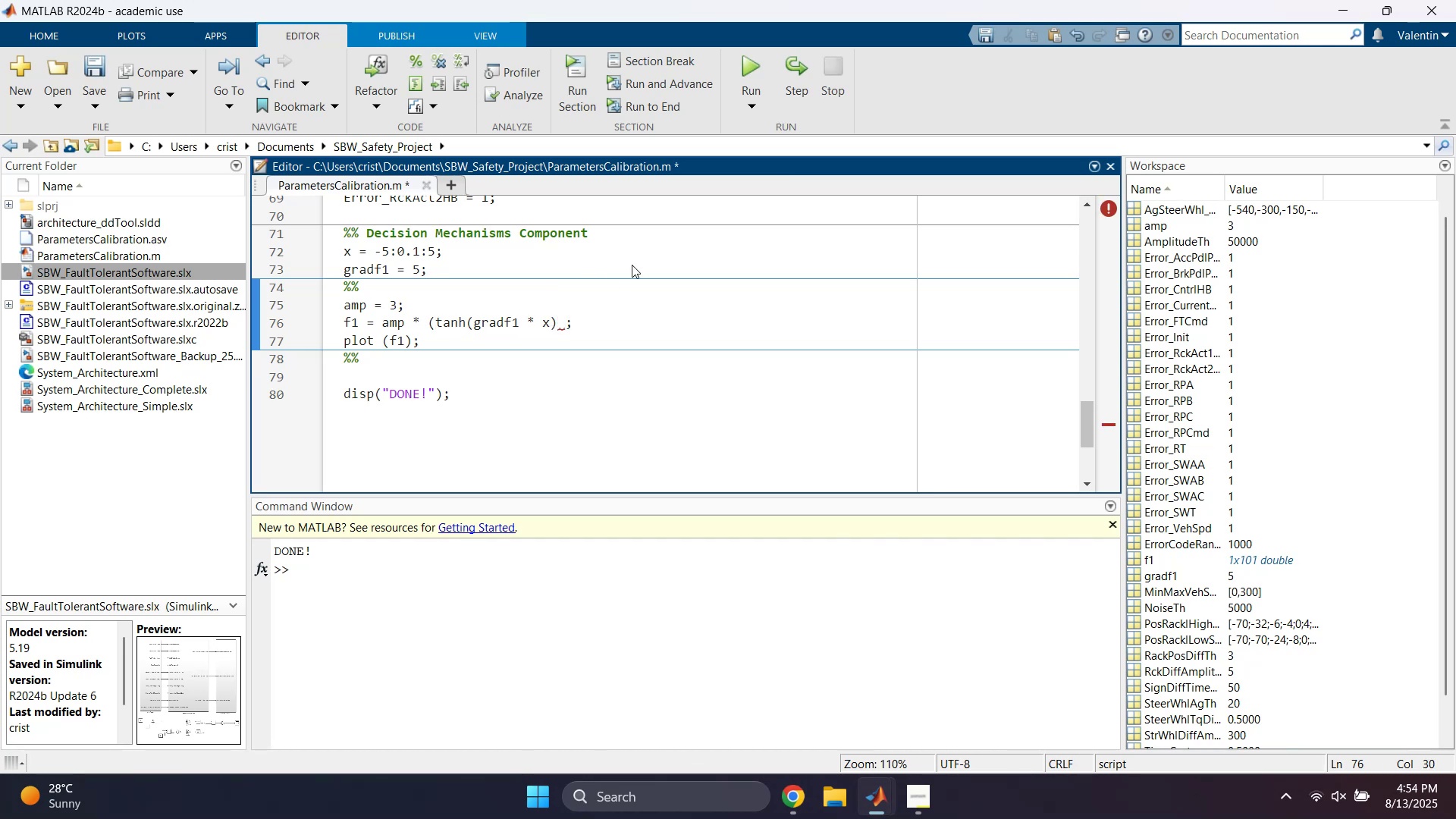 
key(Backspace)
 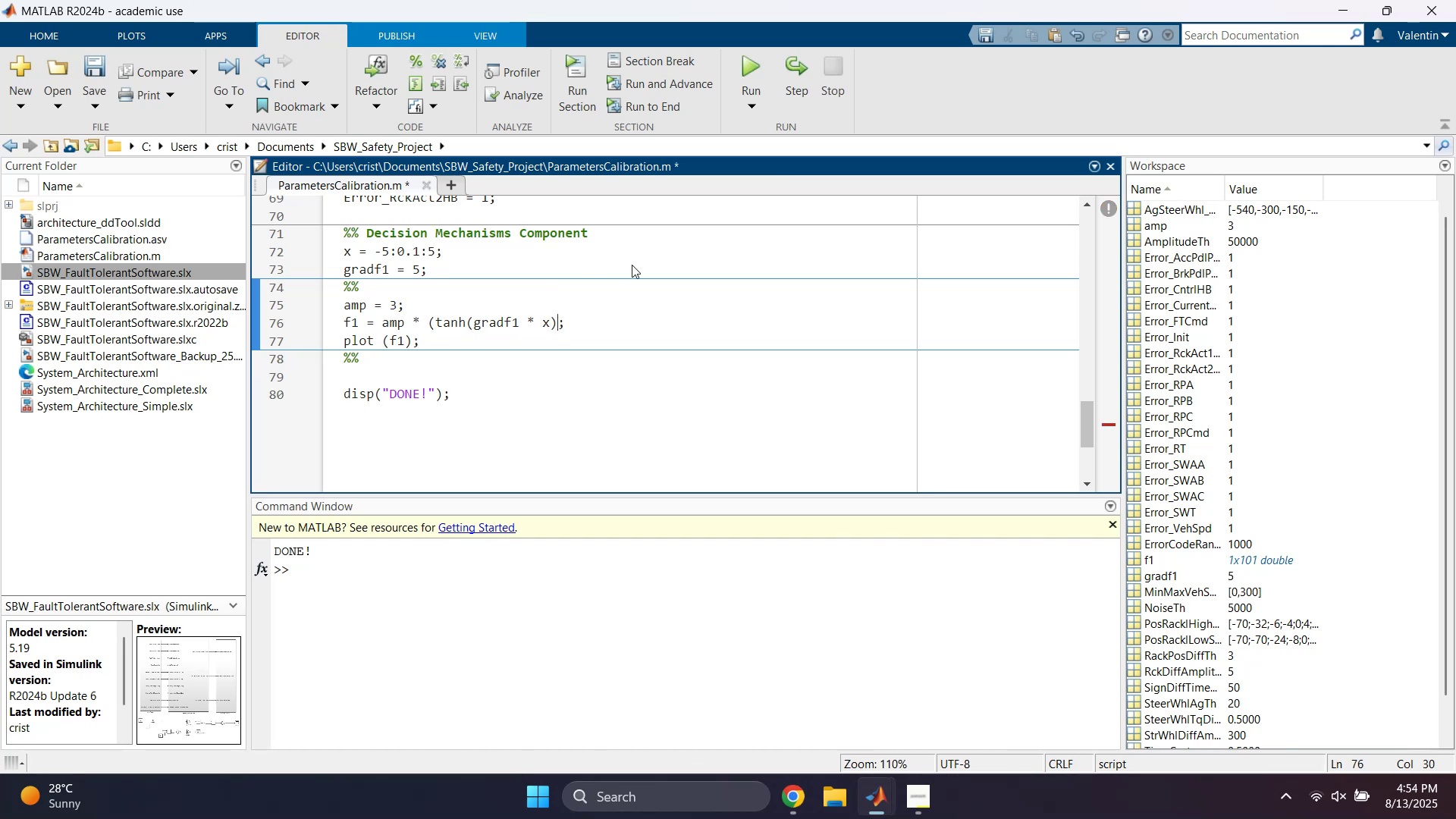 
key(Shift+Minus)
 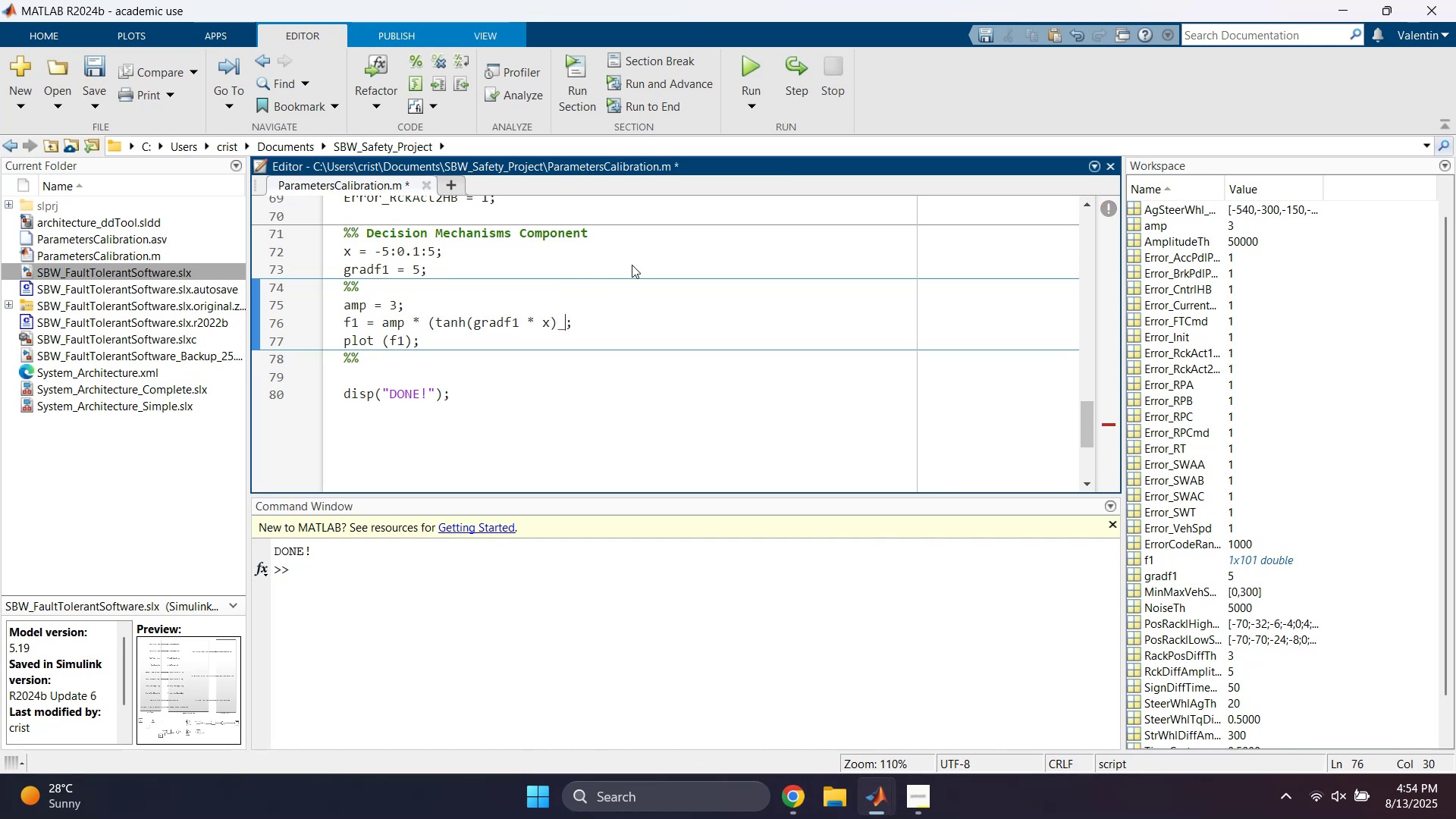 
key(Backspace)
 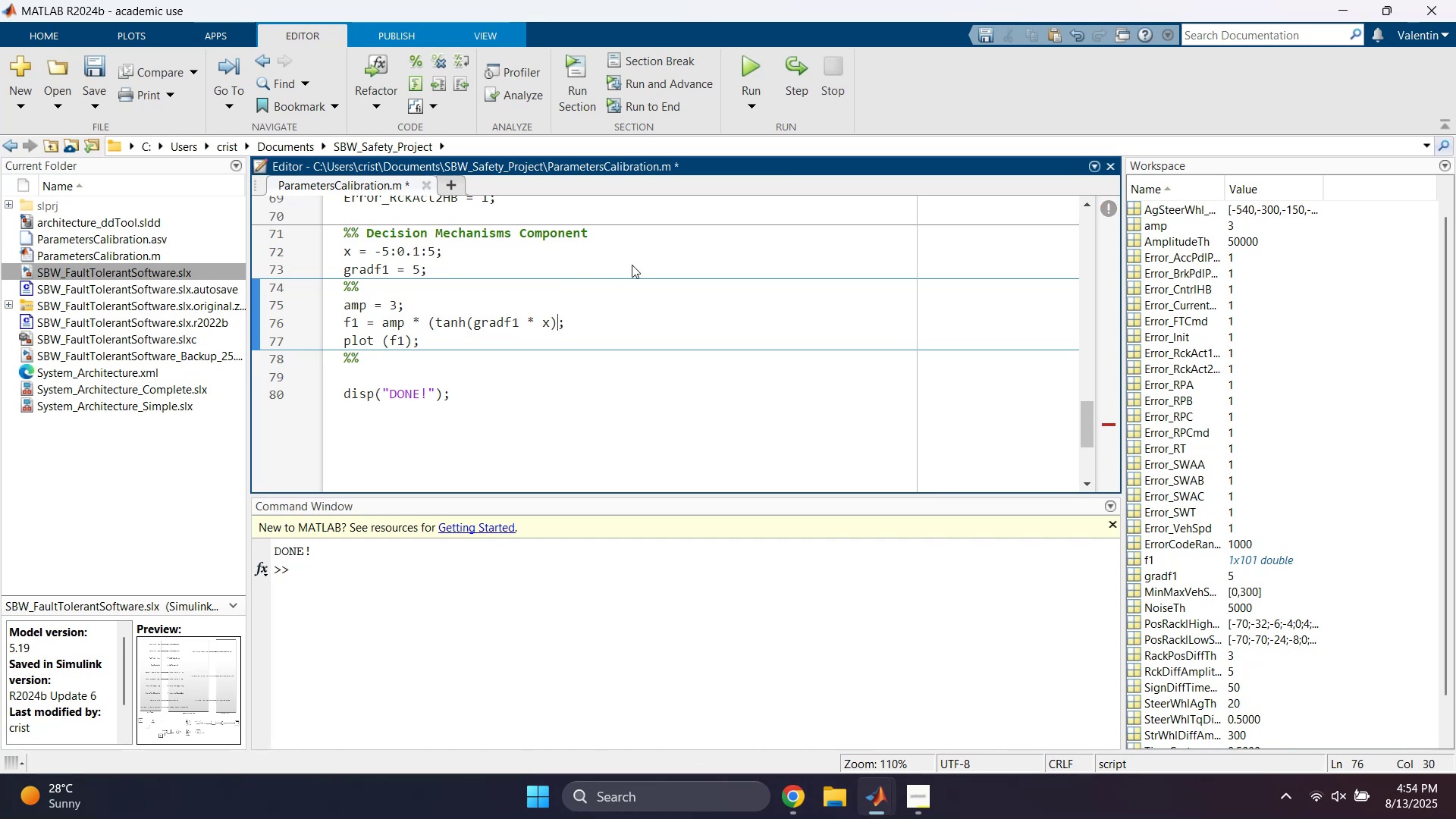 
key(Shift+0)
 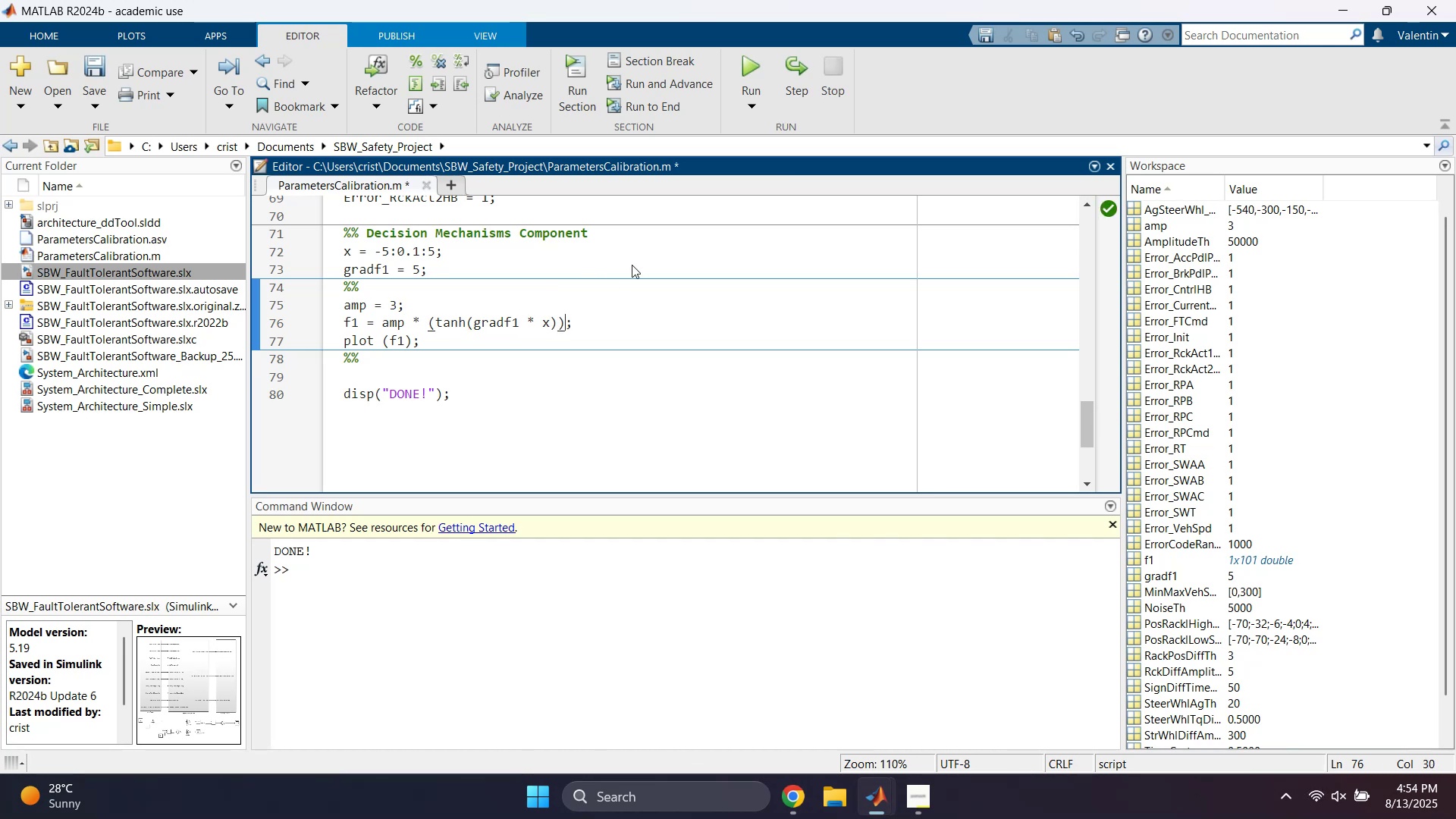 
key(ArrowLeft)
 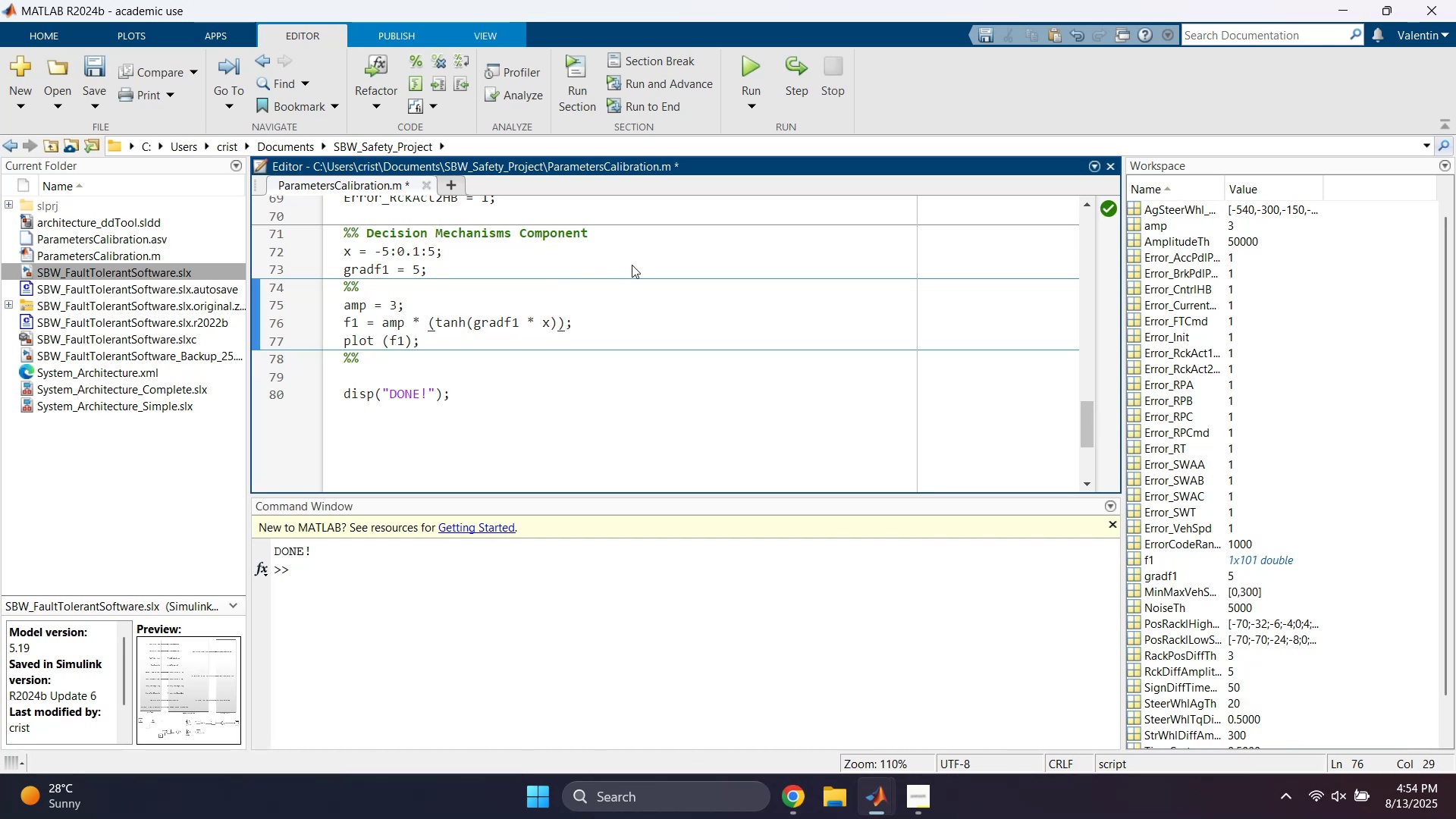 
type(=)
key(Backspace)
type(=)
key(Backspace)
type(+amp)
 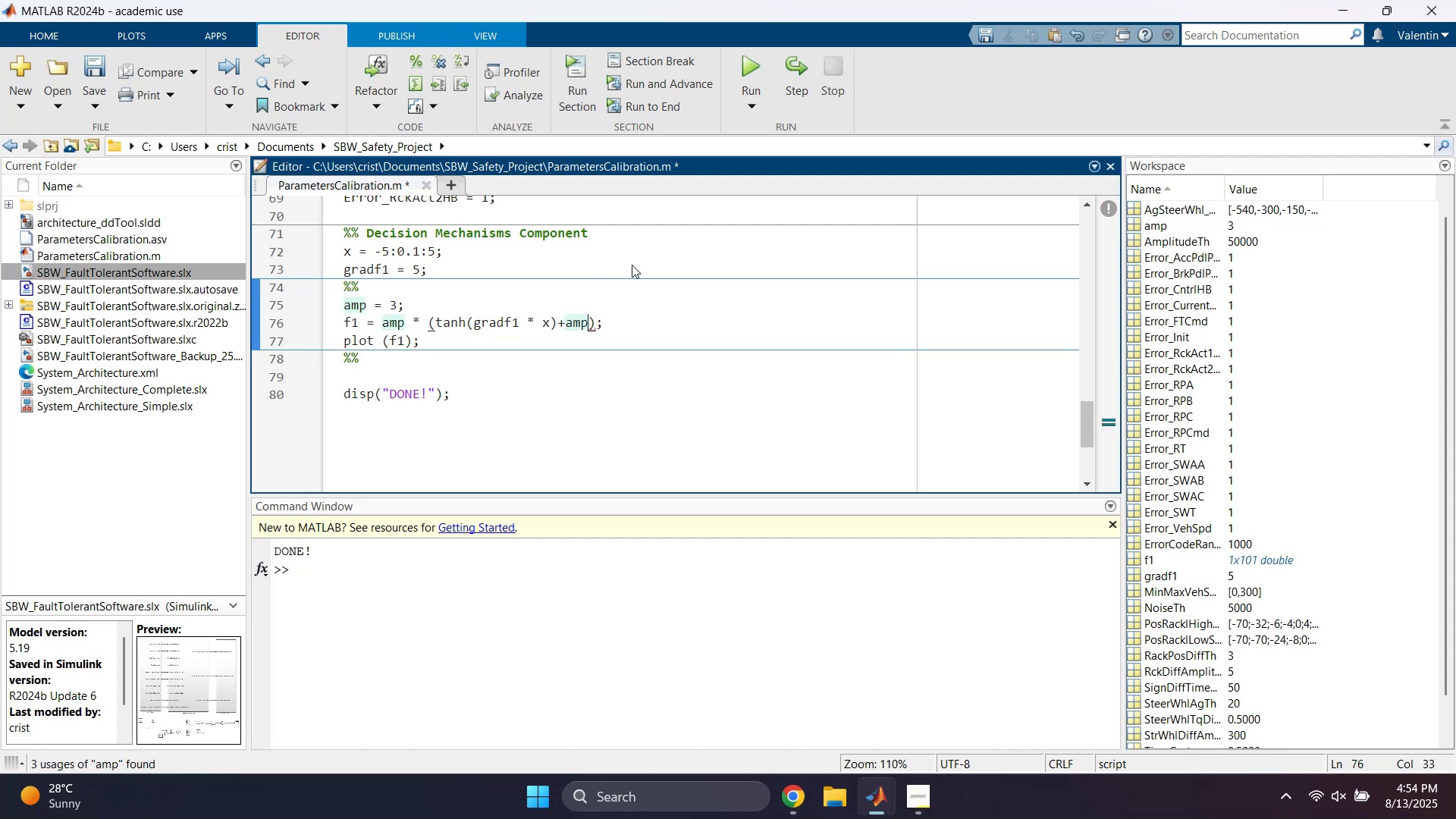 
left_click([752, 63])
 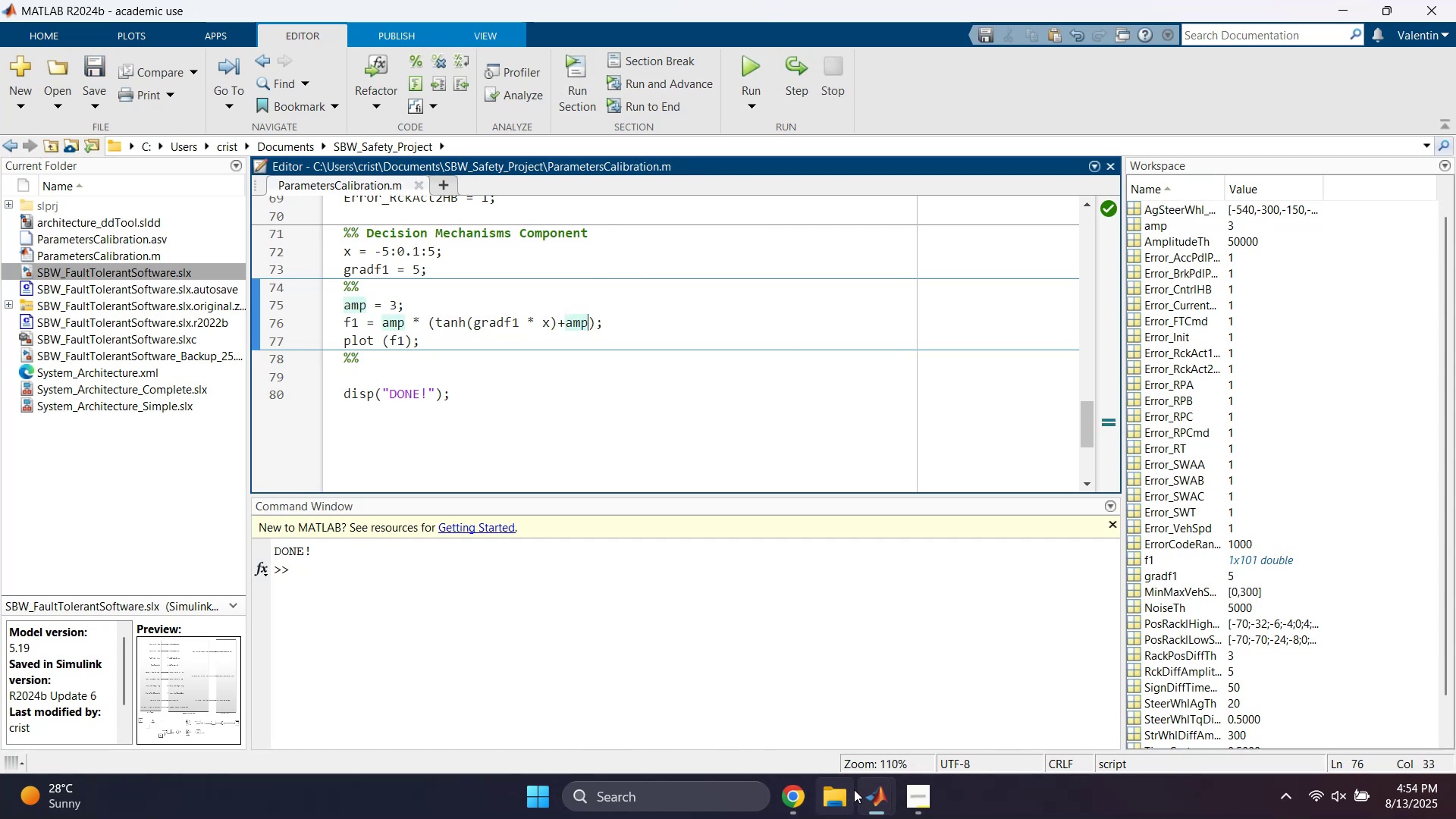 
left_click([868, 794])
 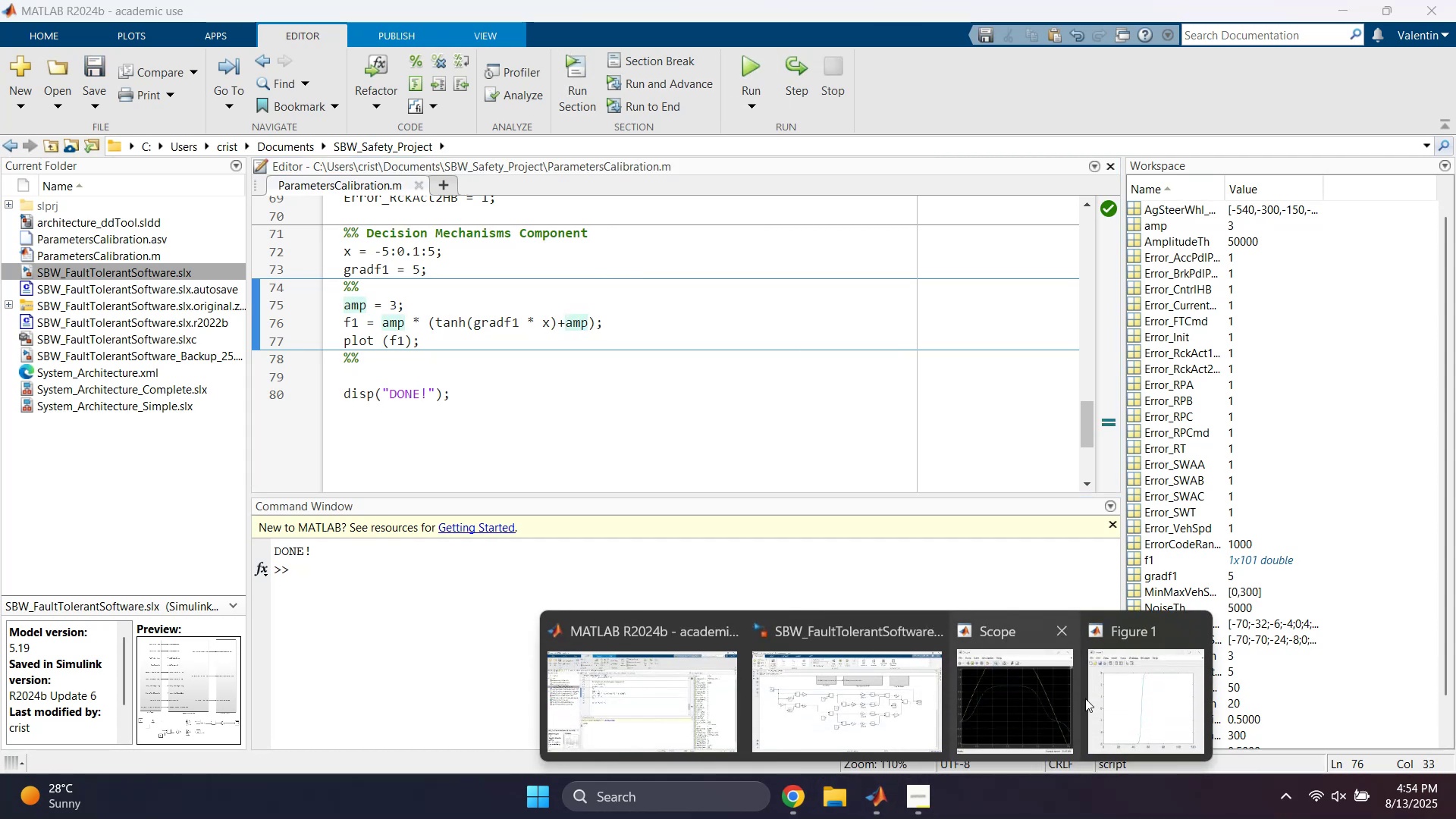 
left_click([1126, 695])
 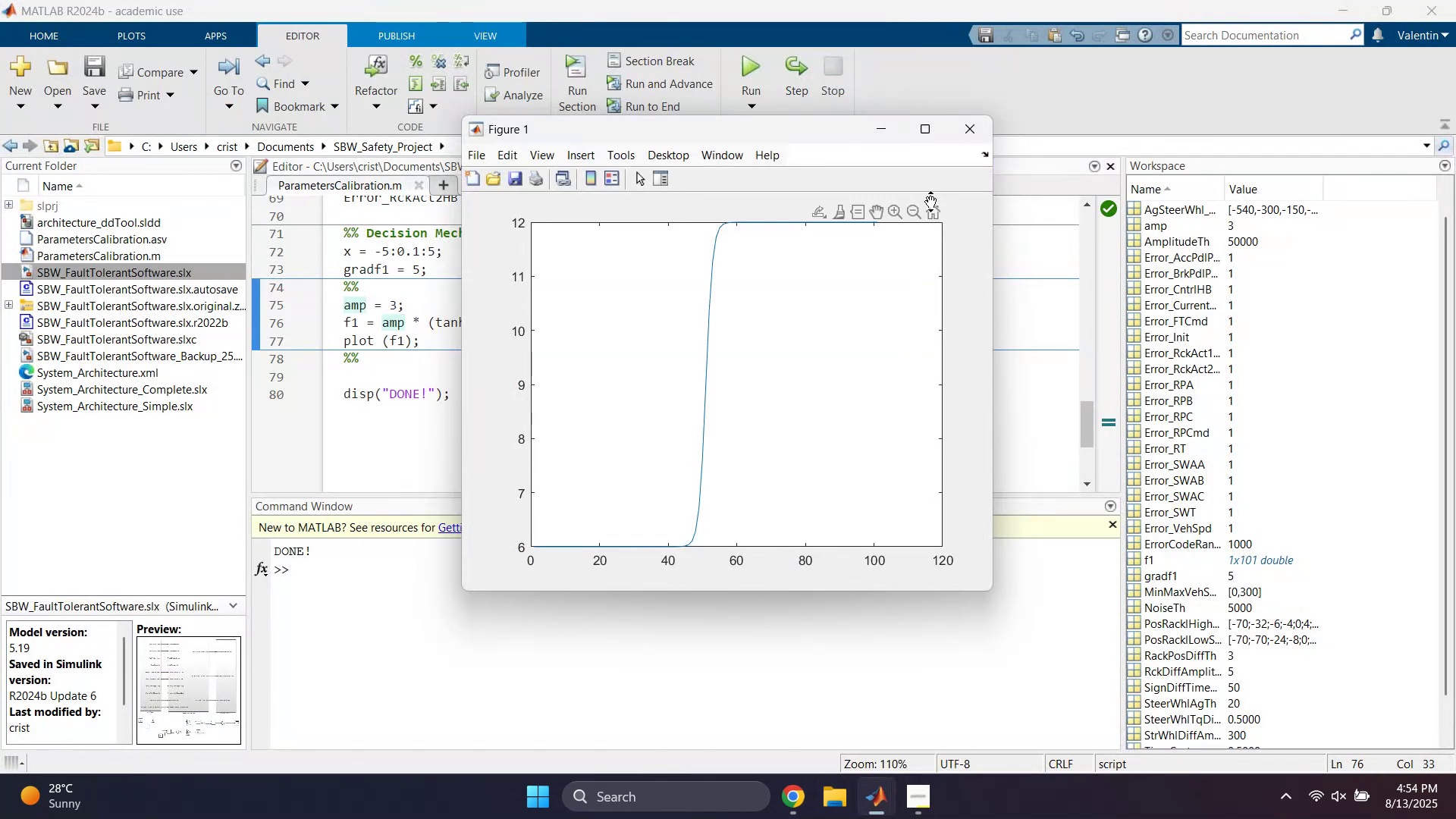 
left_click([873, 133])
 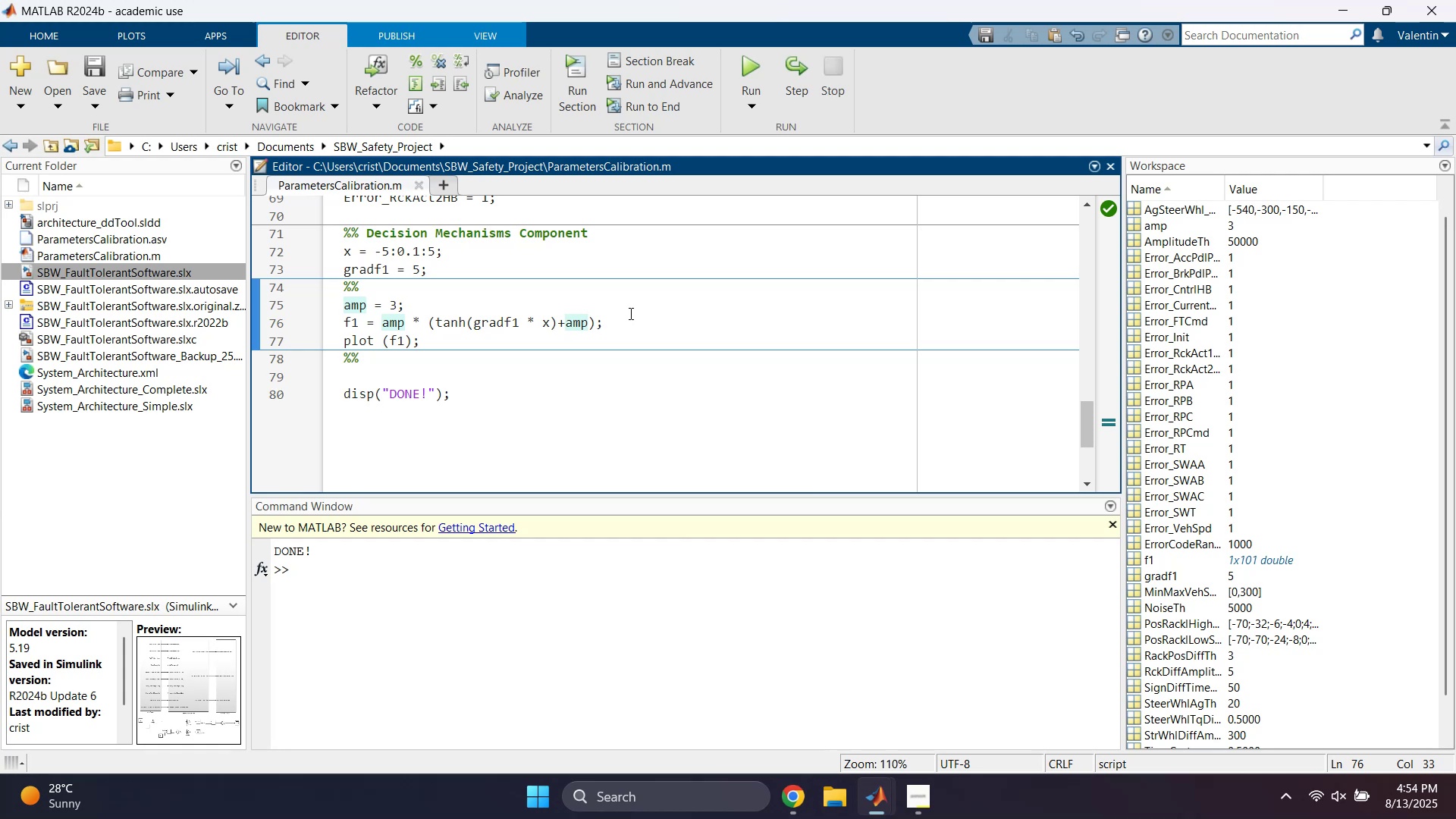 
key(Backspace)
 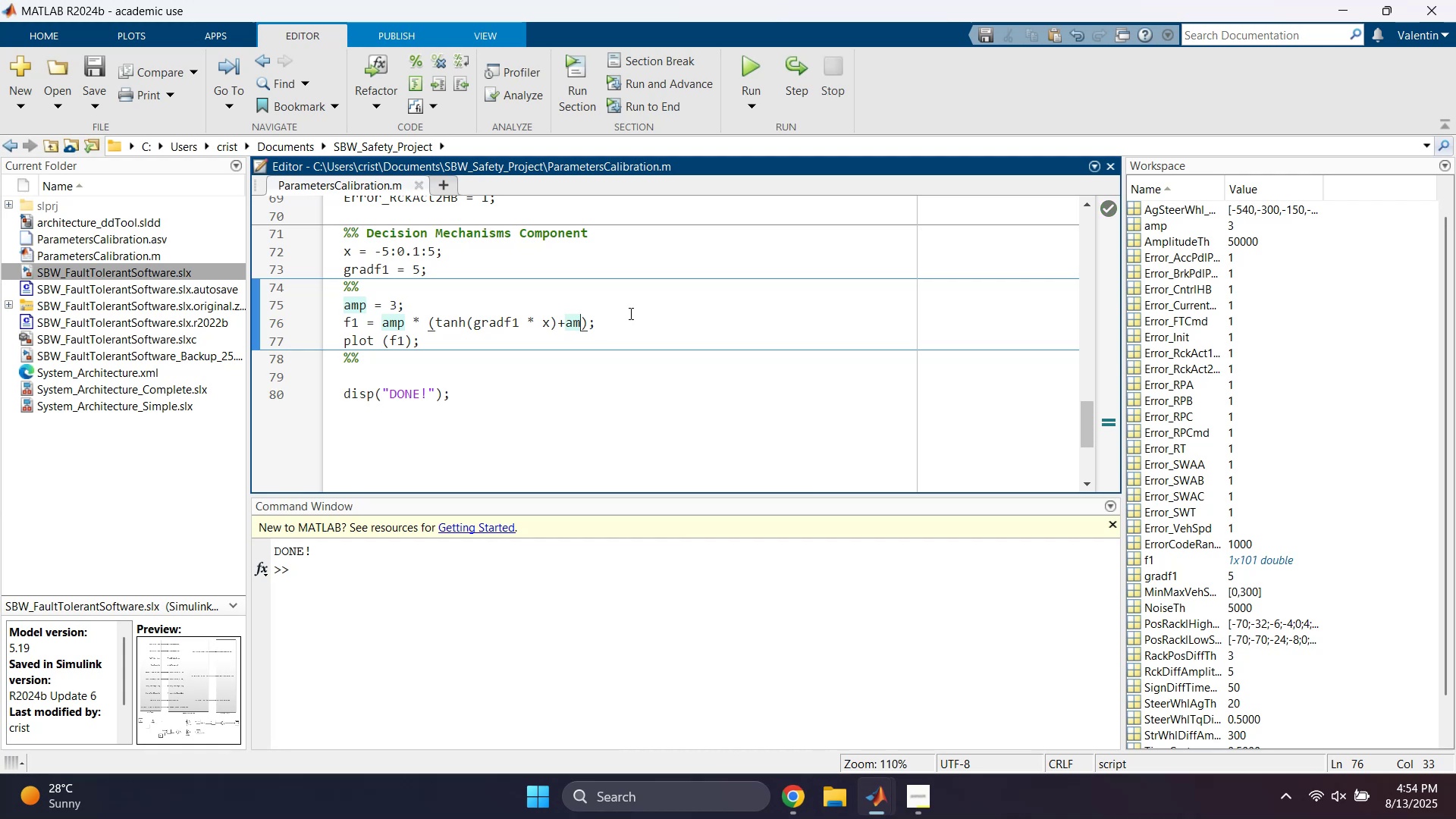 
key(Backspace)
 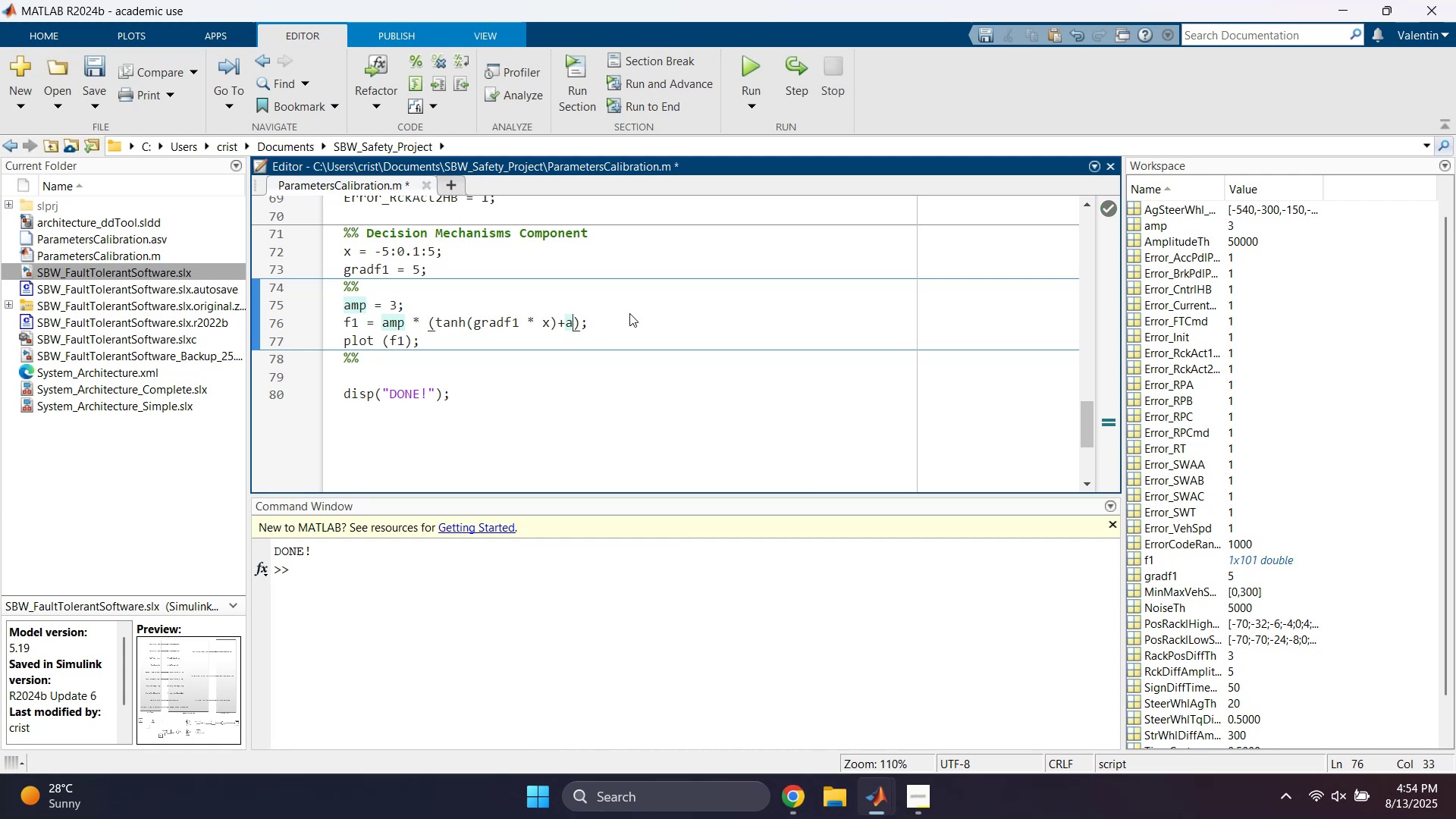 
key(Backspace)
 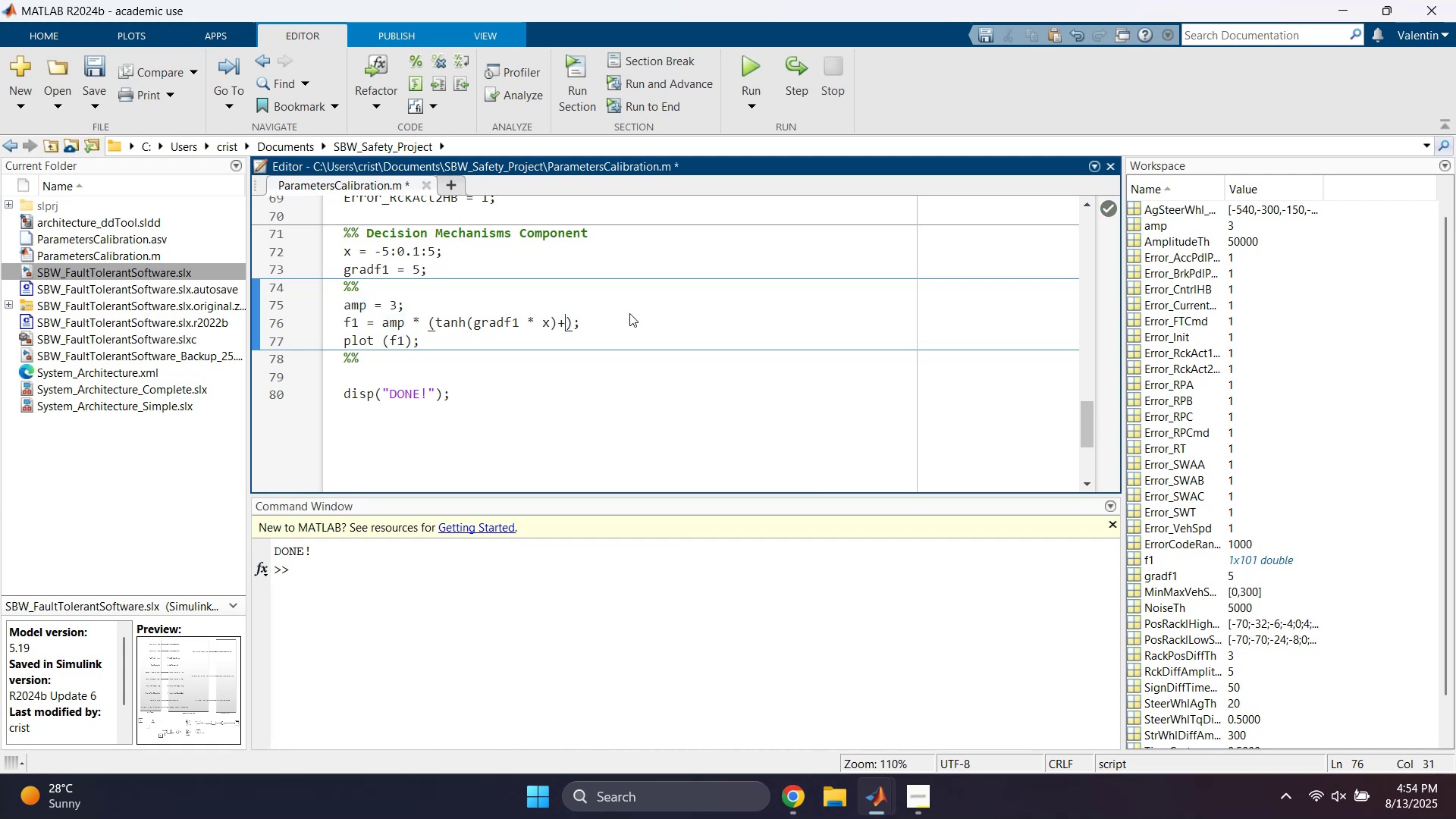 
key(1)
 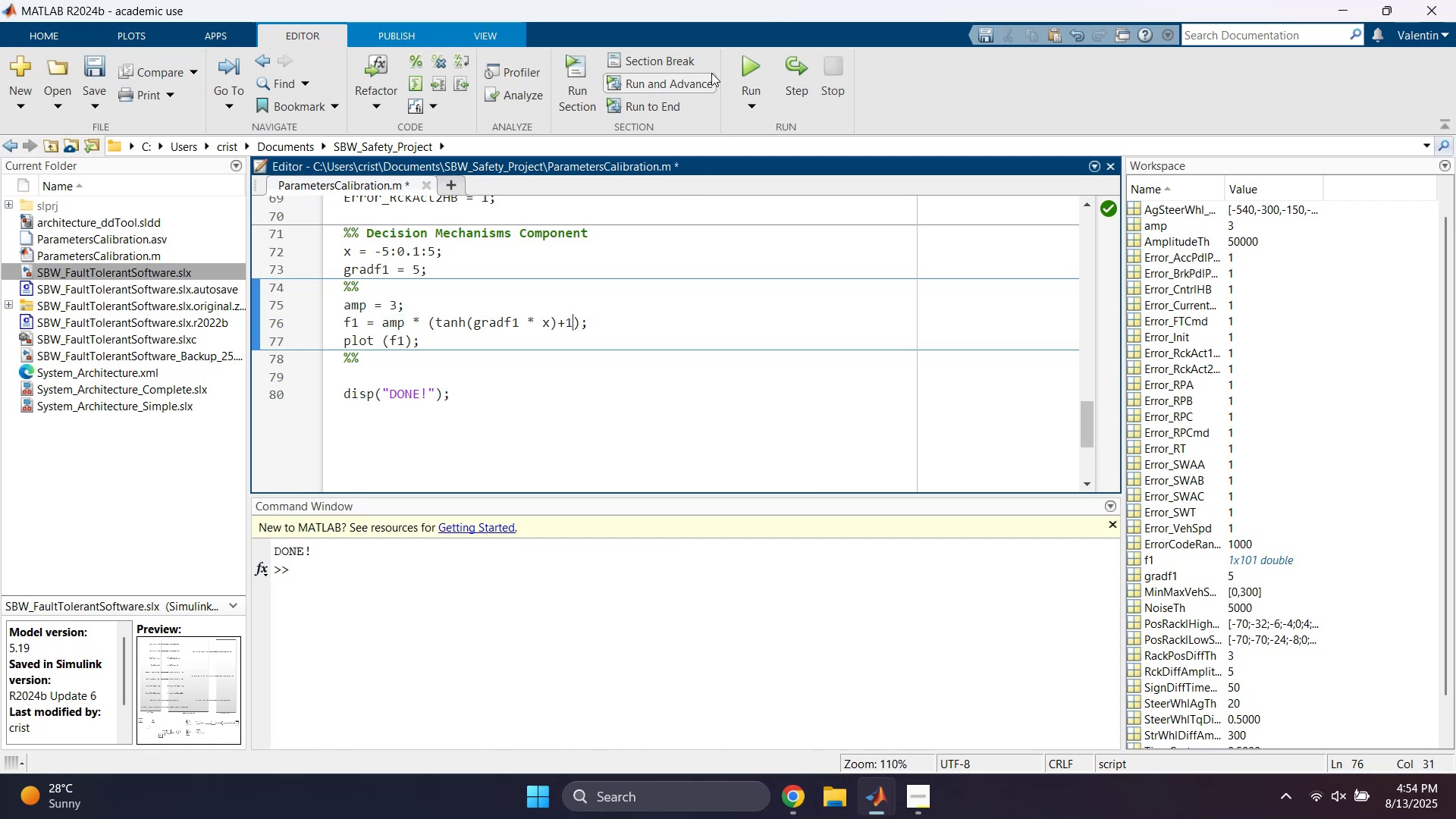 
left_click([747, 67])
 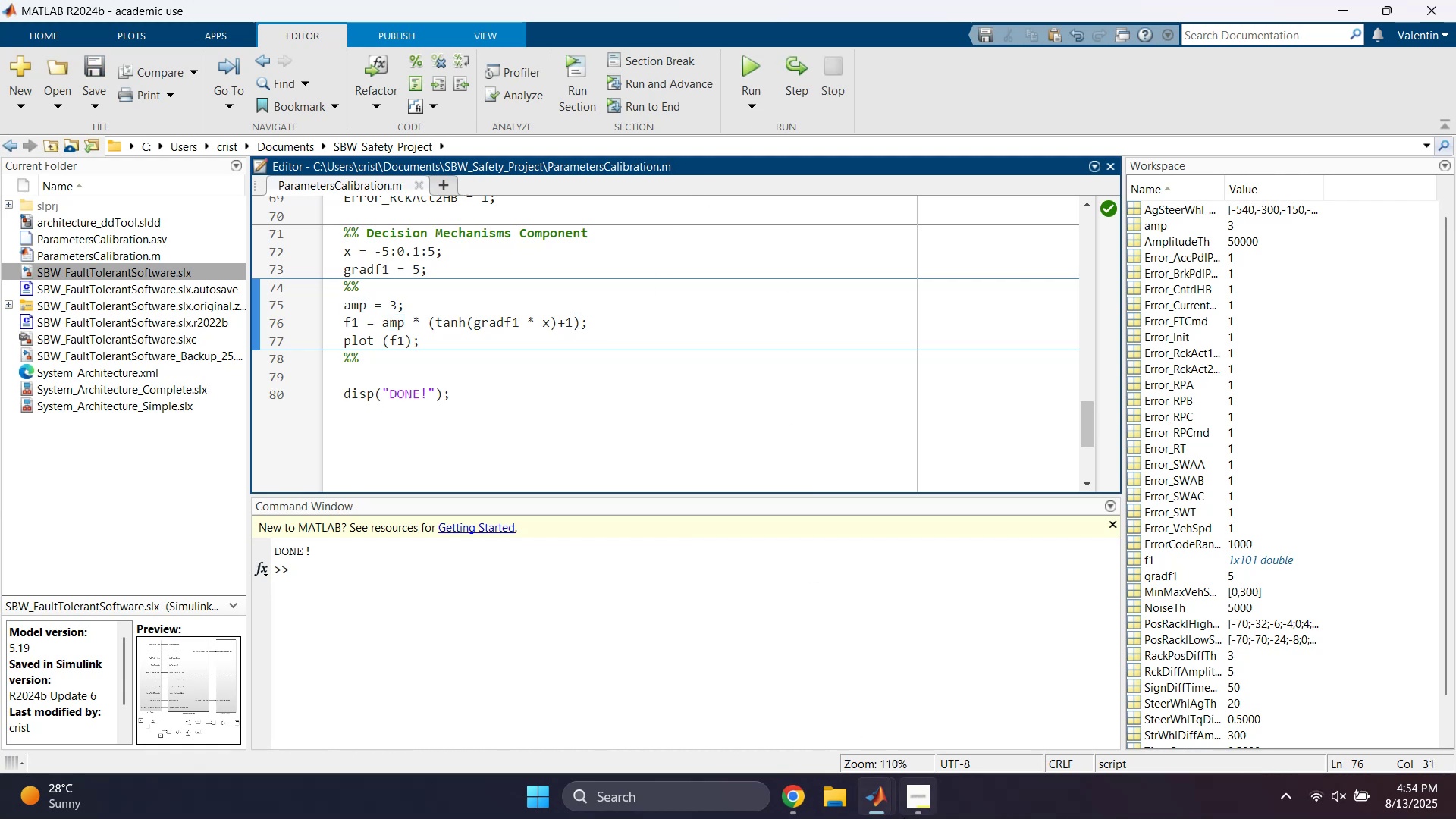 
left_click([881, 813])
 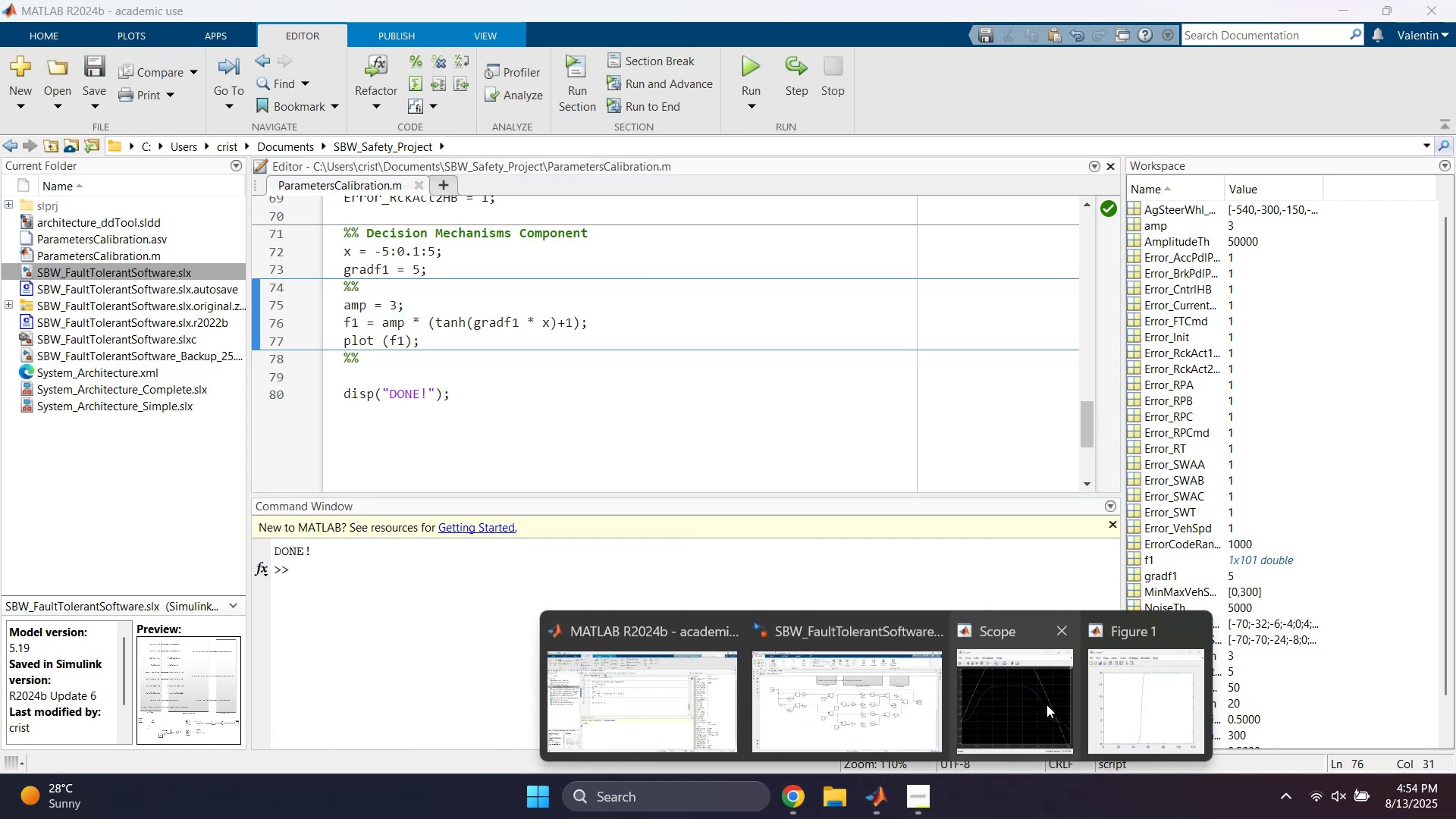 
left_click([1134, 698])
 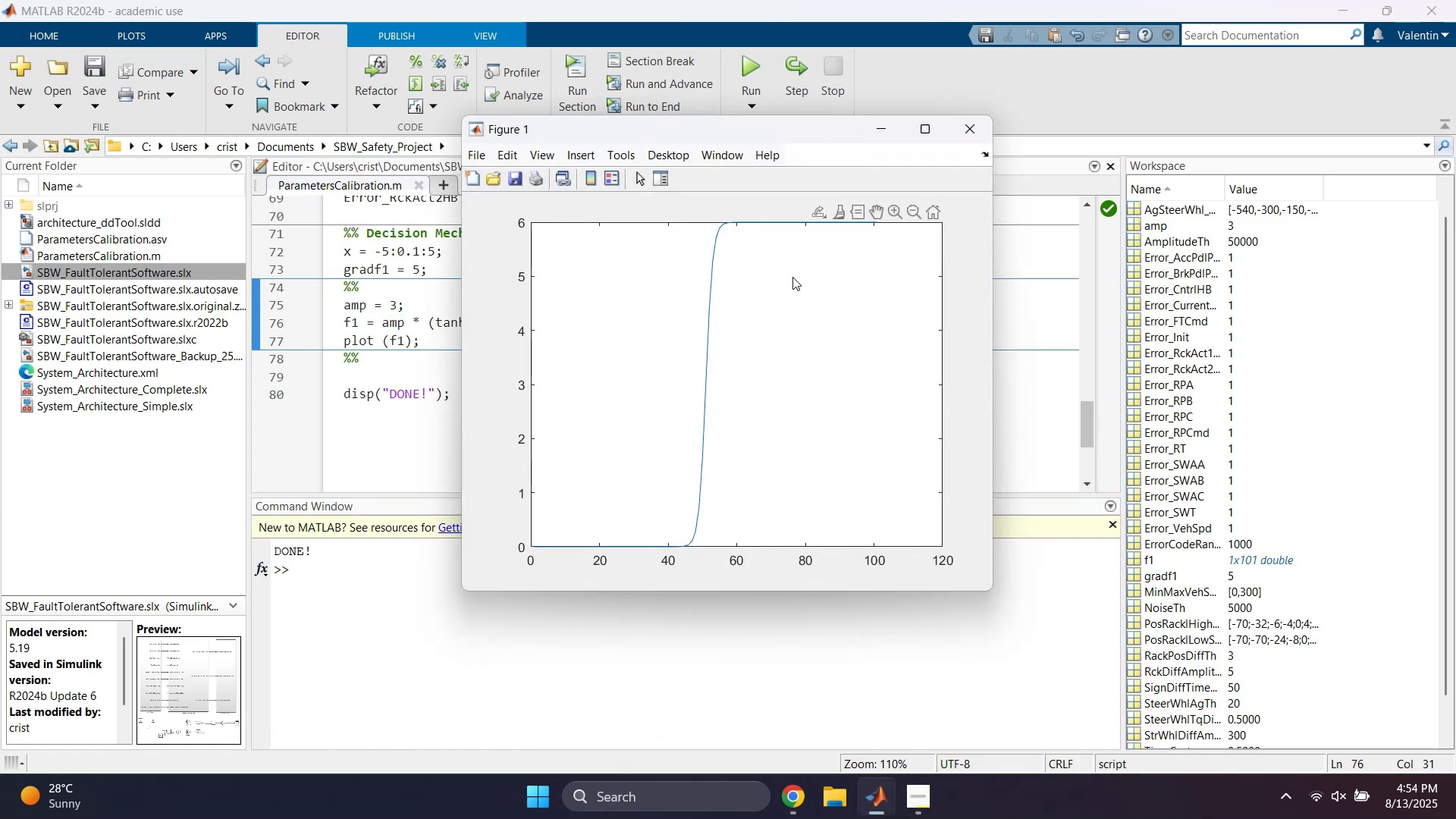 
left_click([877, 130])
 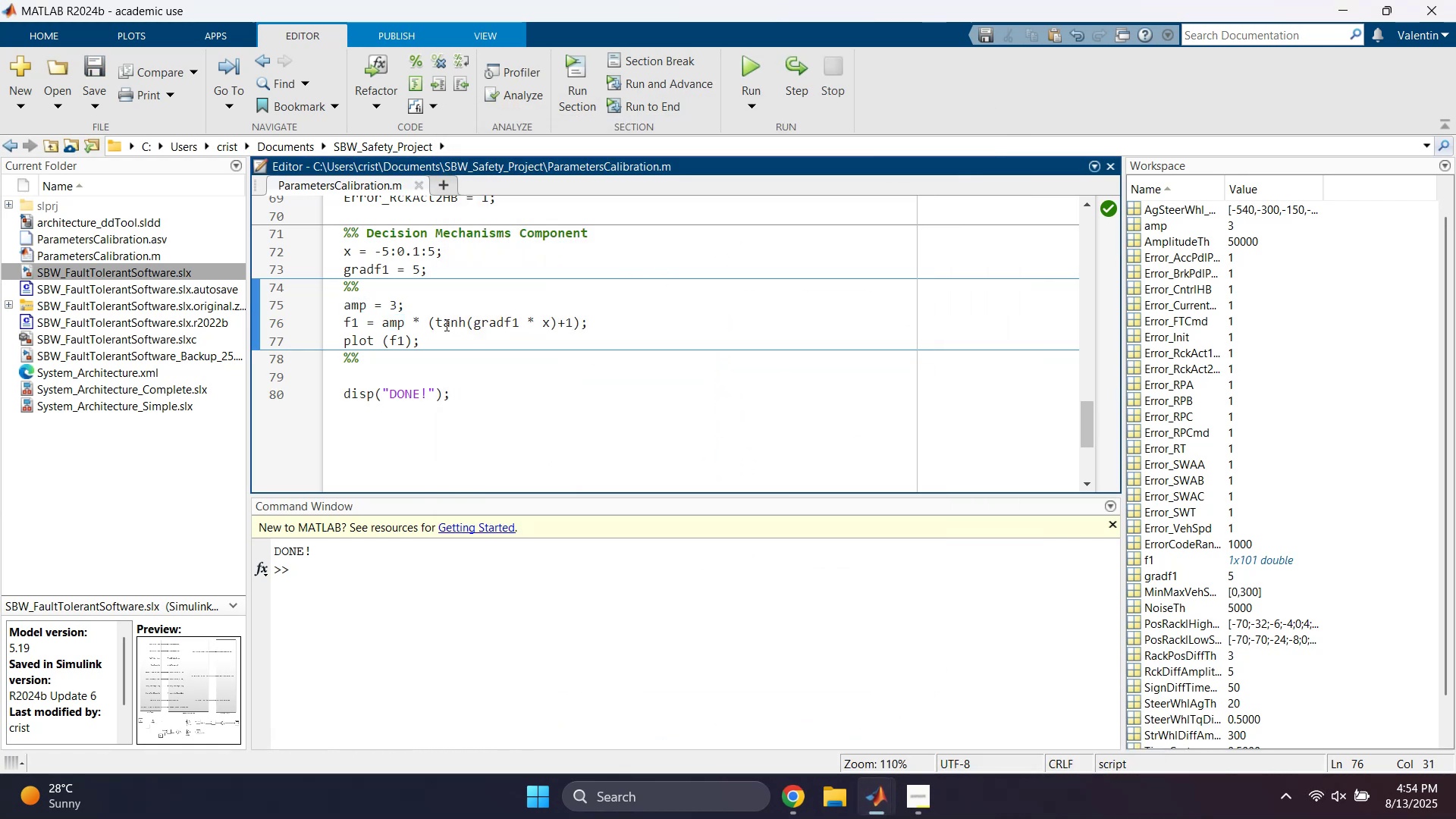 
left_click([406, 325])
 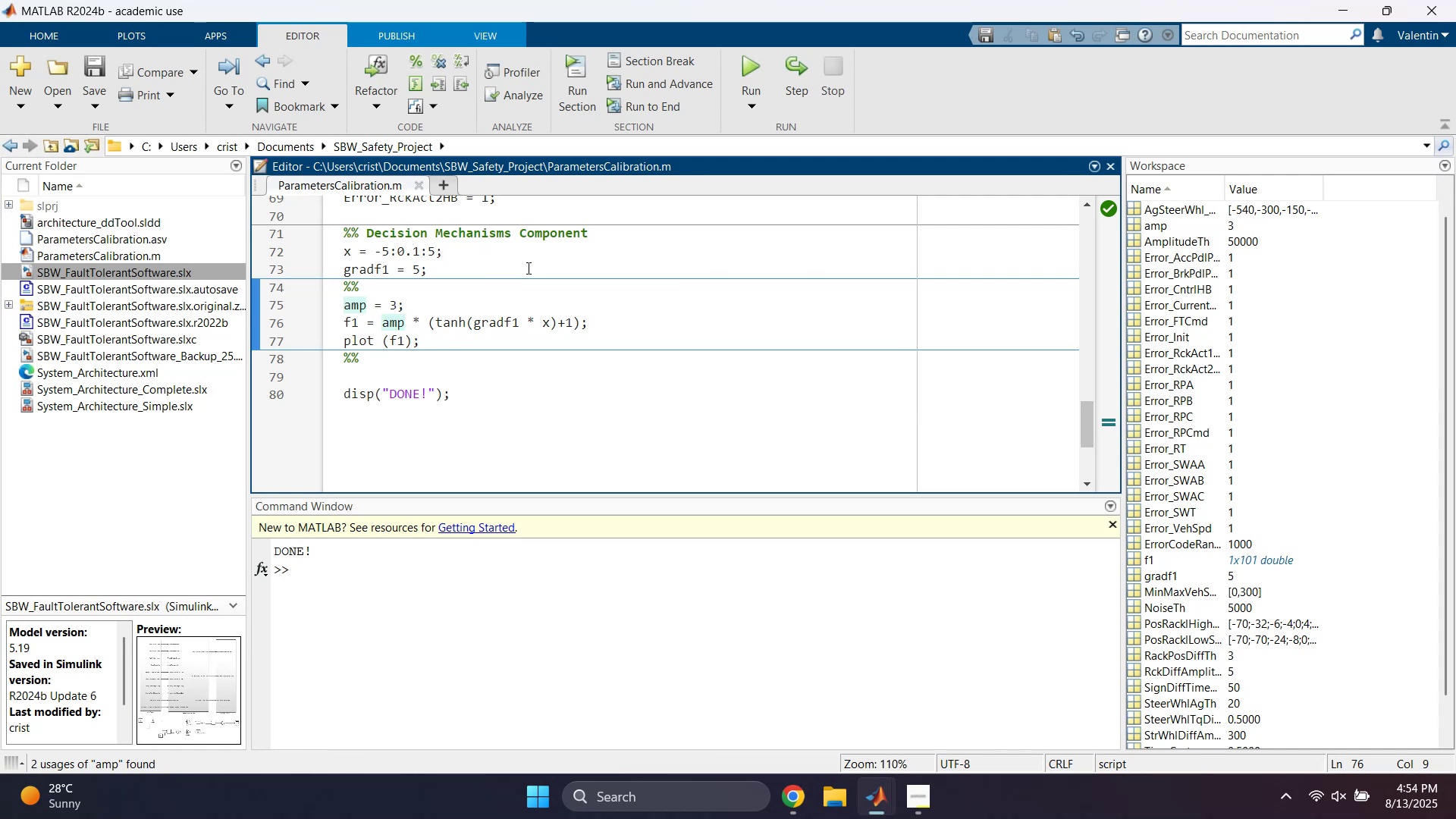 
key(Slash)
 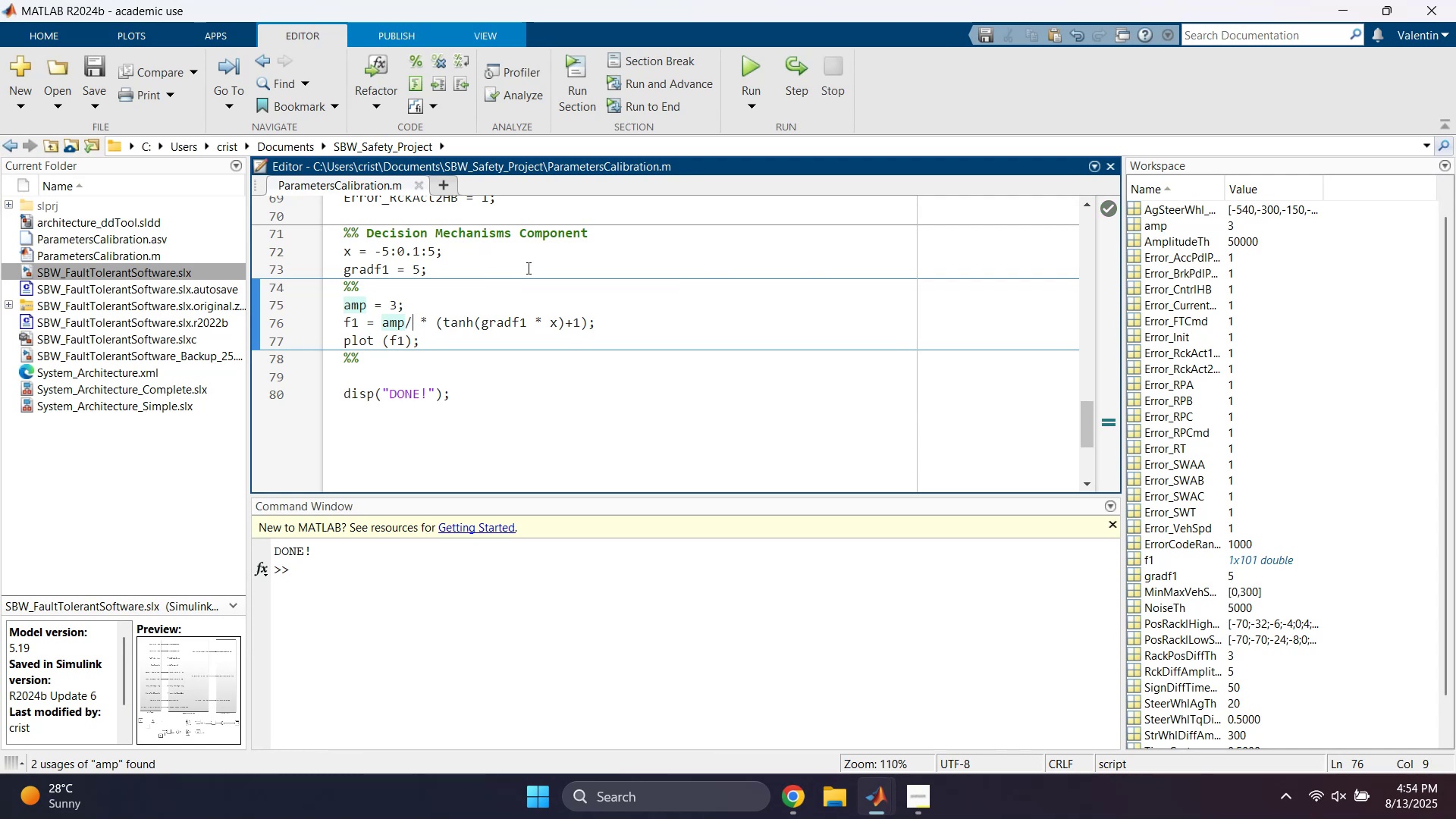 
key(2)
 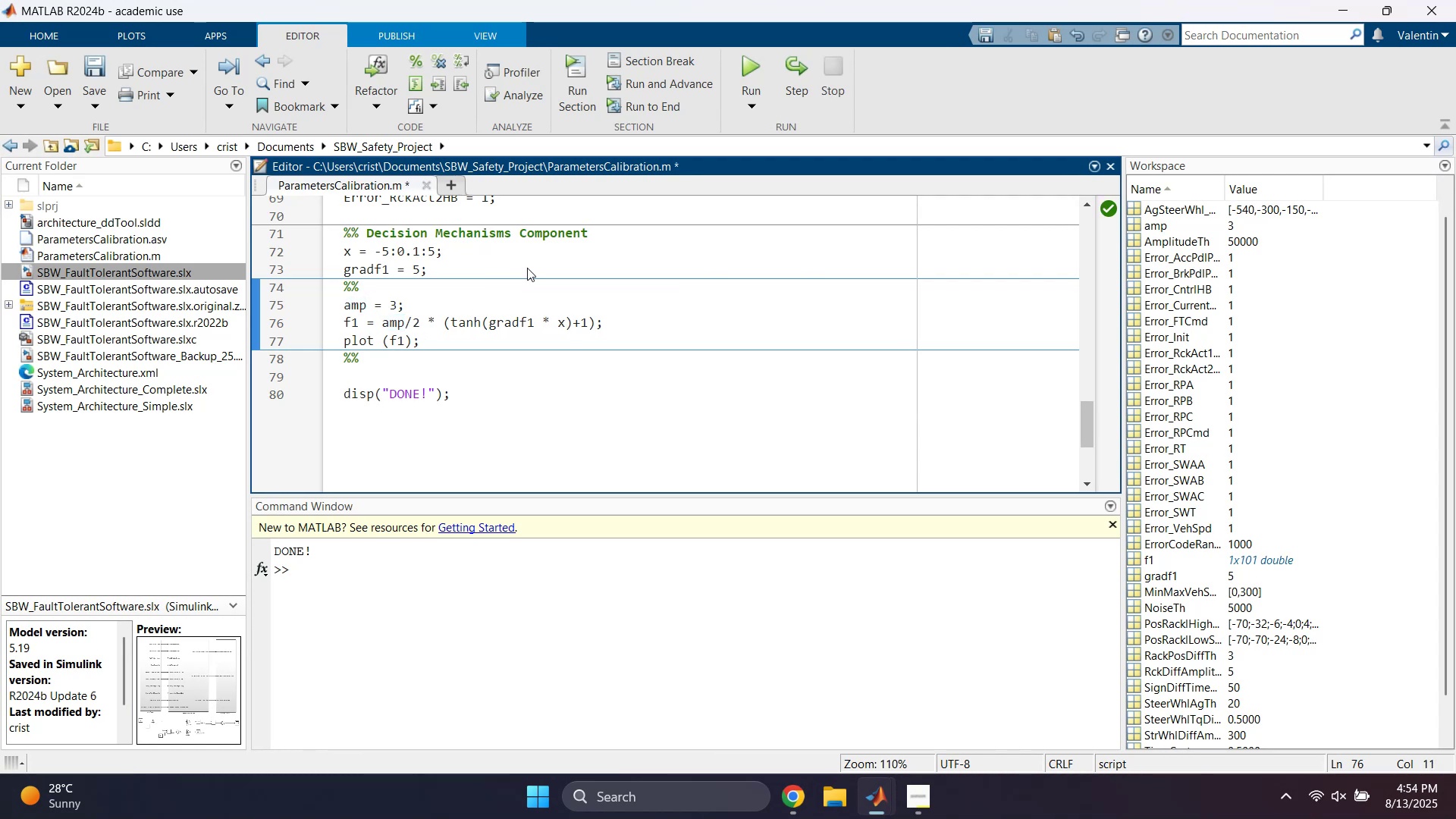 
key(Shift+ShiftLeft)
 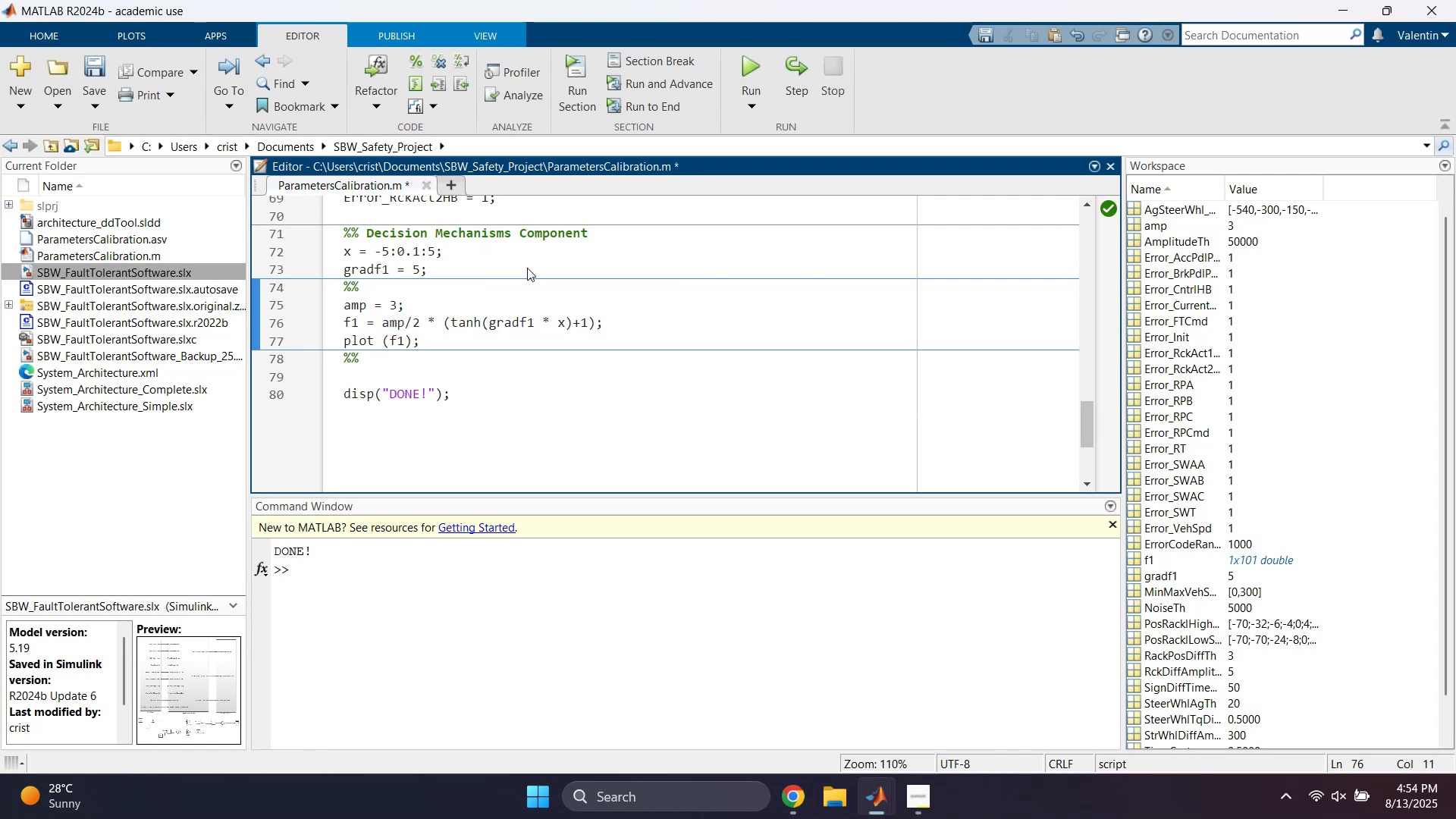 
key(Shift+0)
 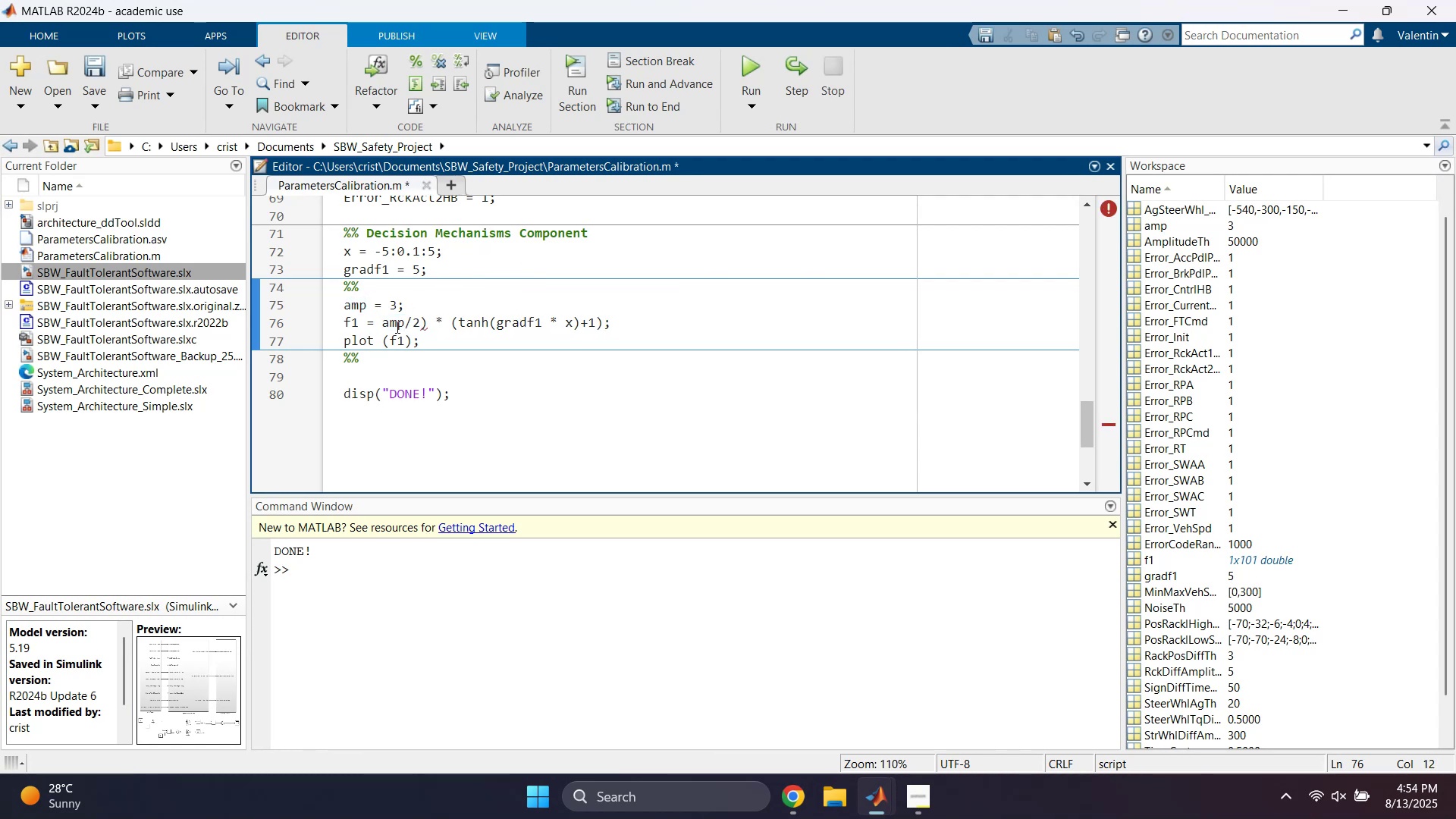 
left_click([380, 325])
 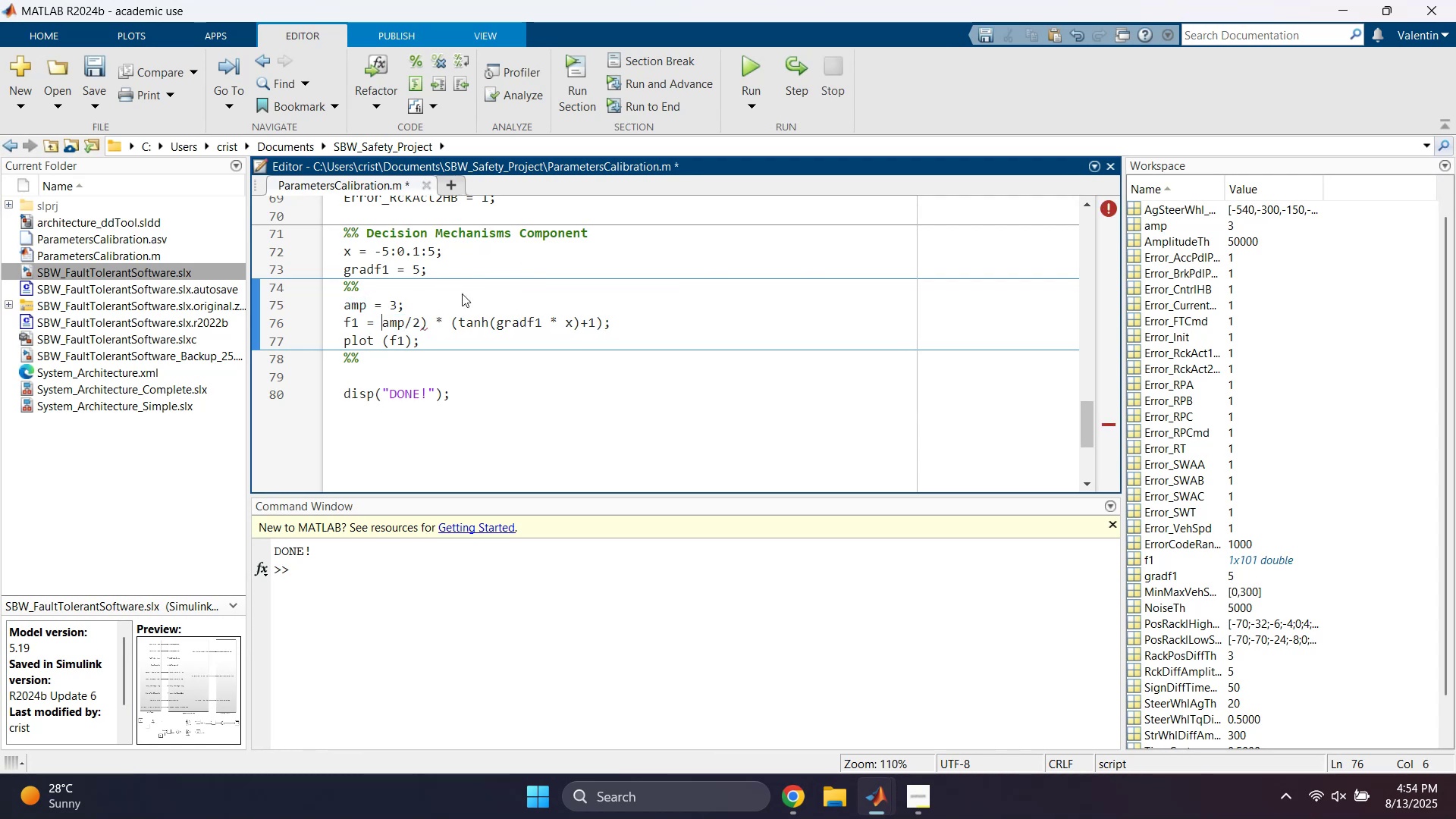 
key(Shift+9)
 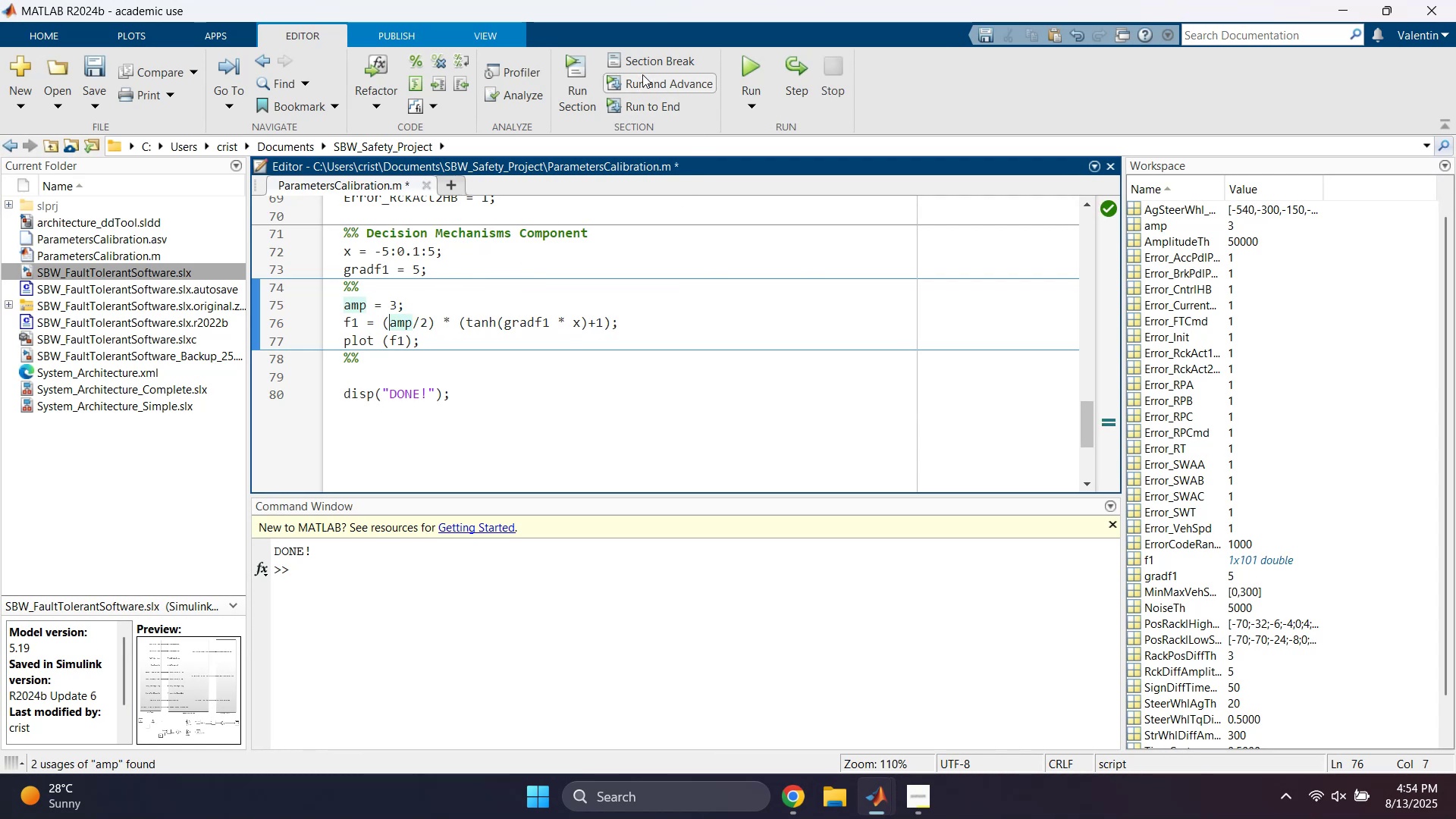 
left_click([746, 66])
 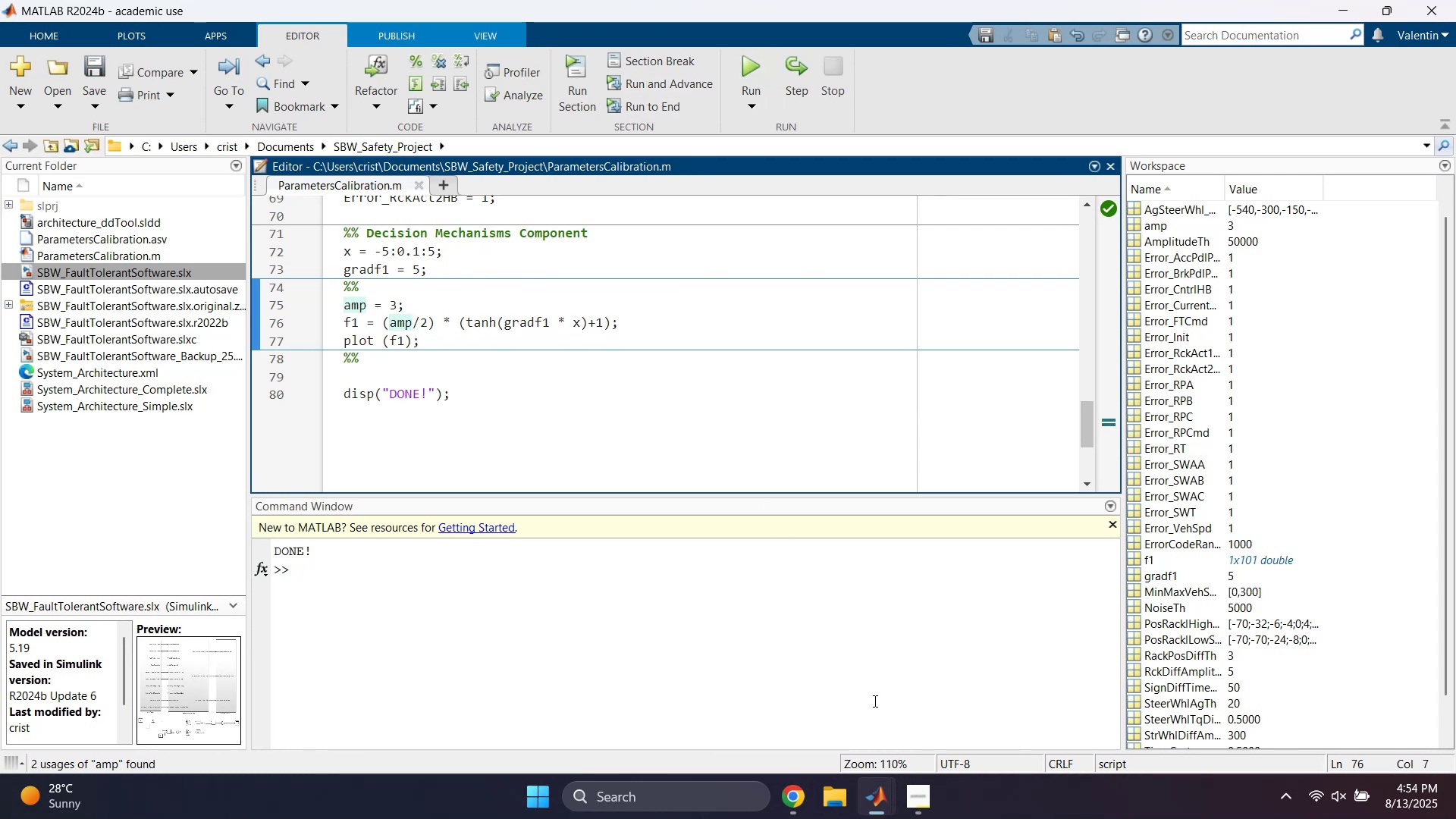 
left_click([880, 795])
 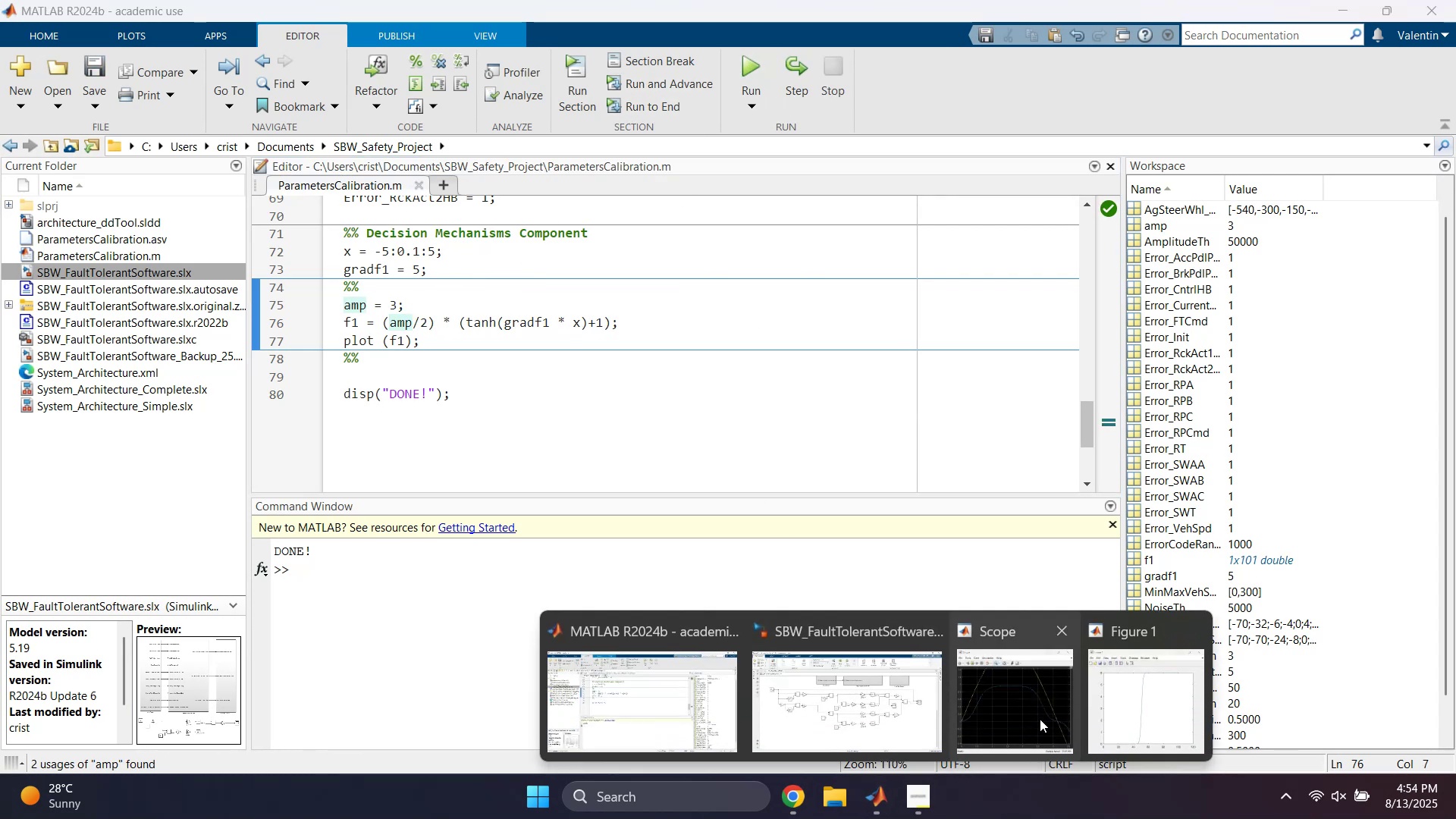 
left_click([1108, 692])
 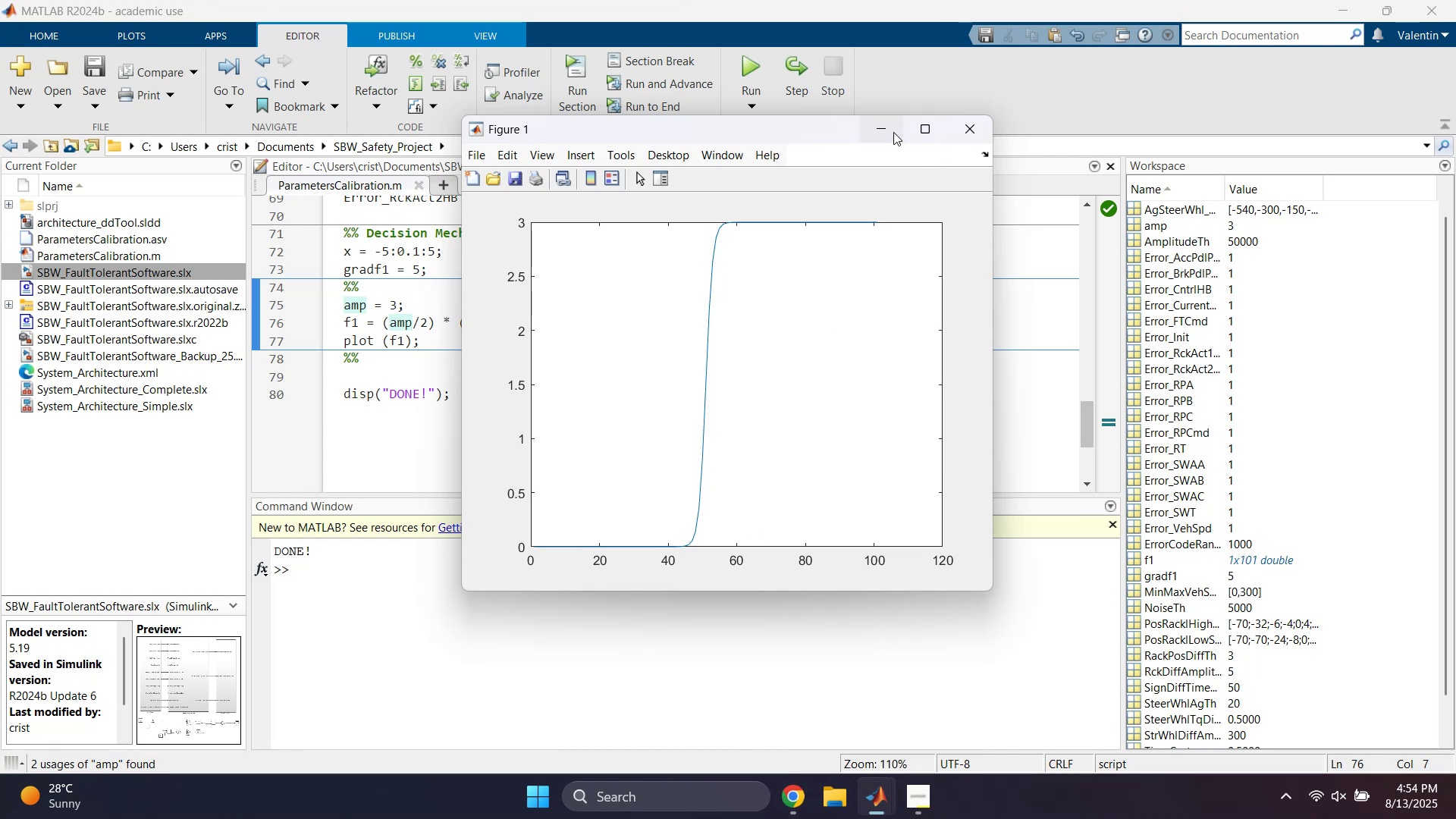 
left_click([893, 132])
 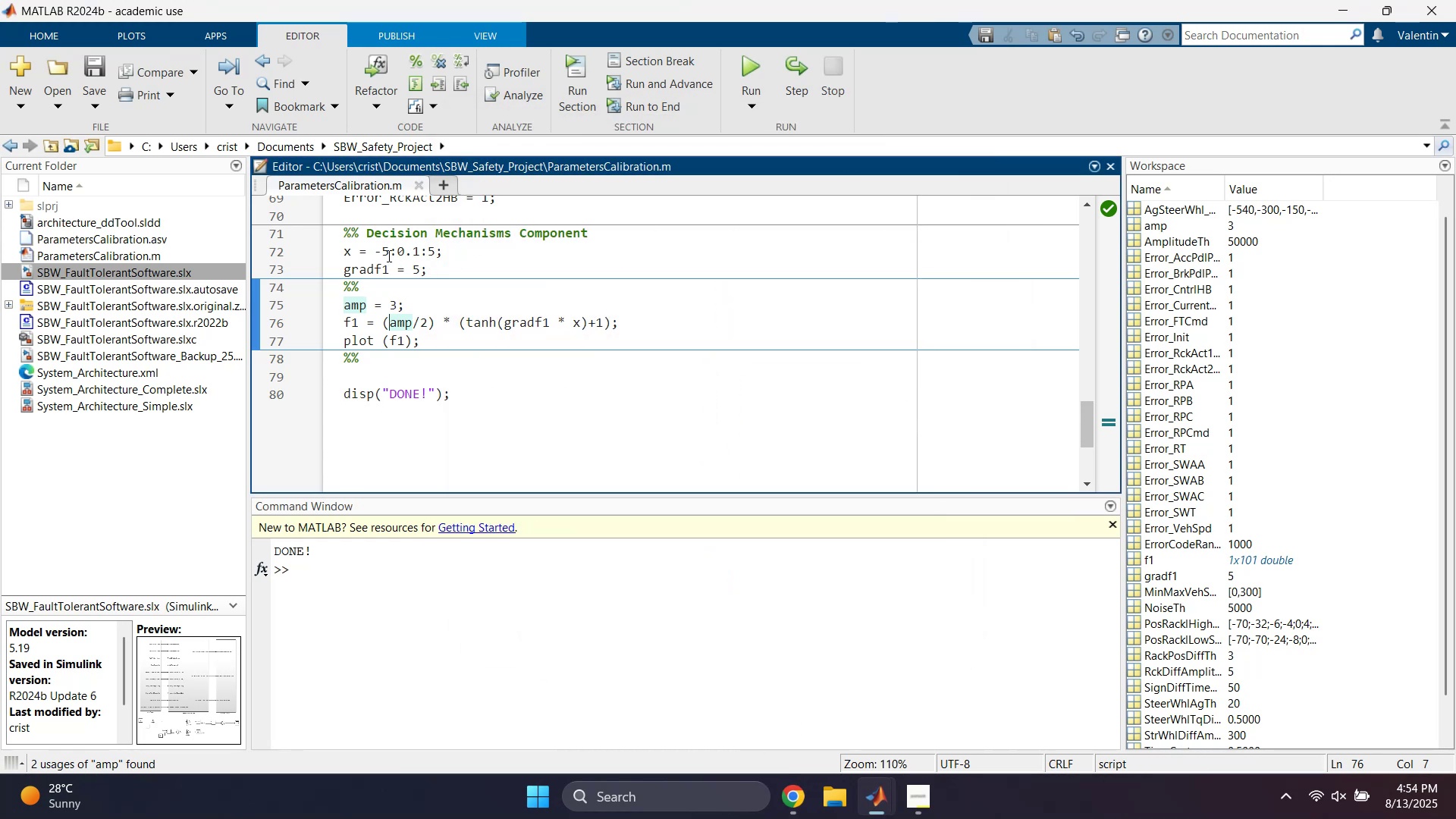 
left_click([385, 252])
 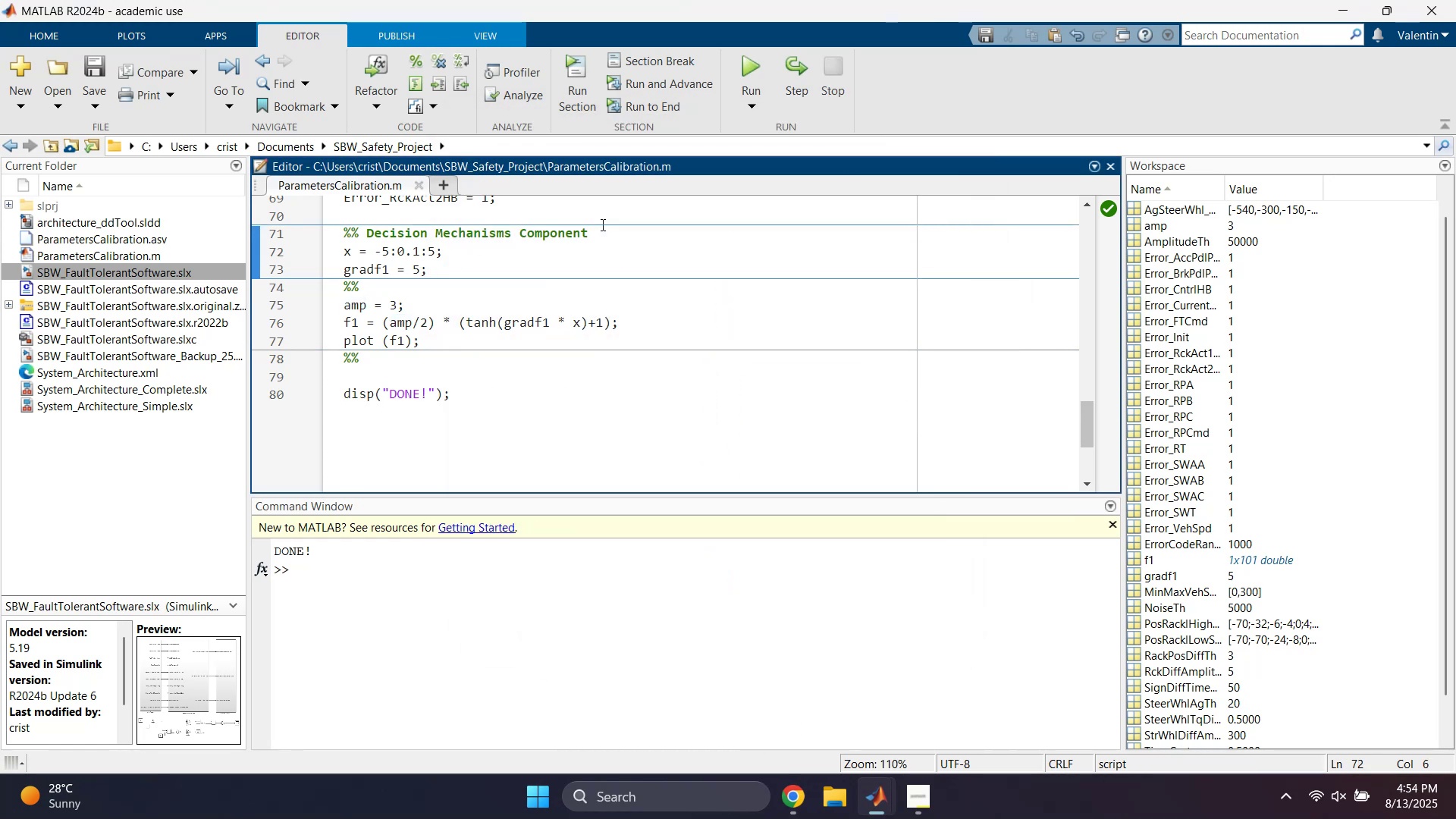 
key(ArrowRight)
 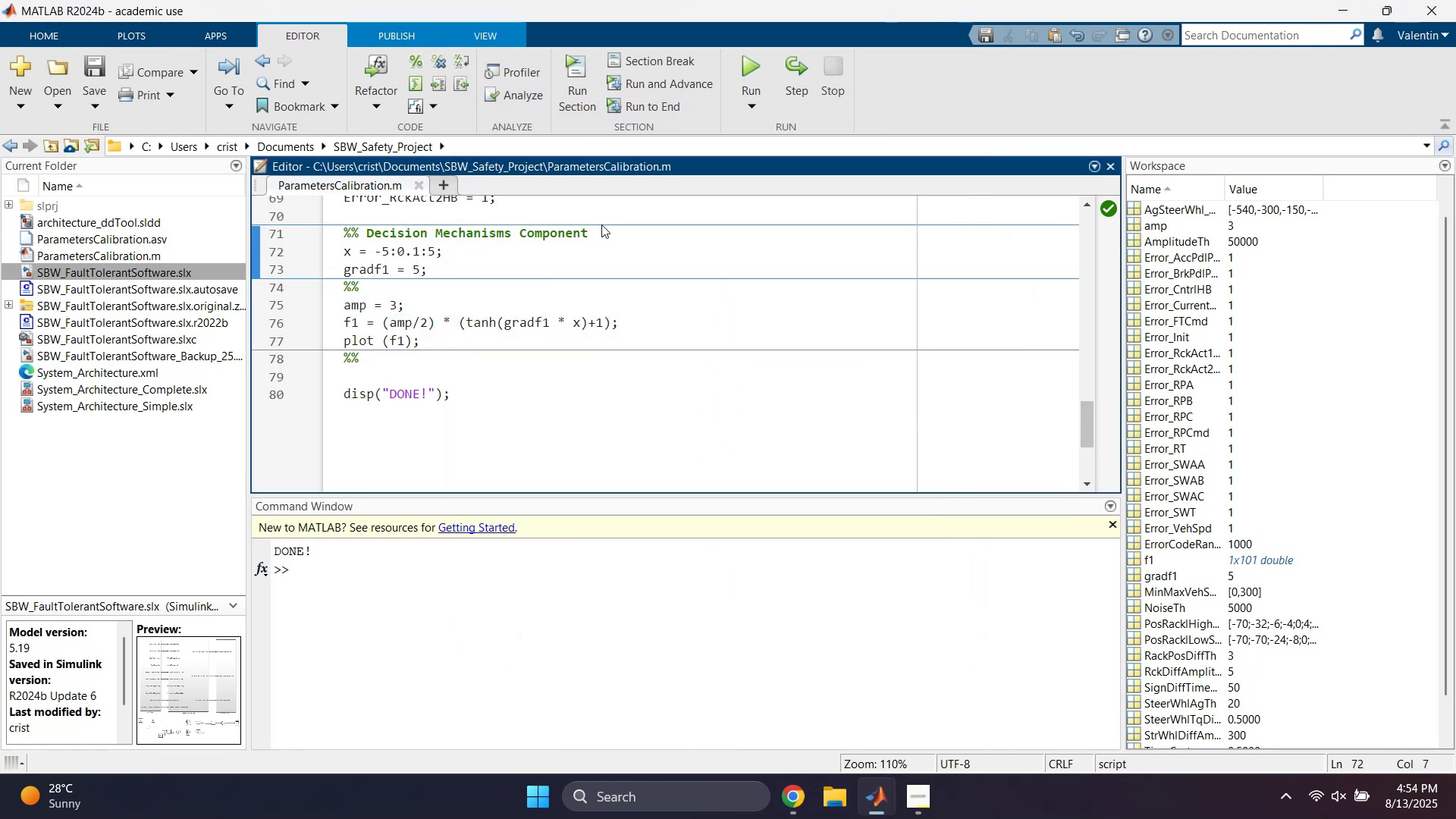 
key(Backspace)
 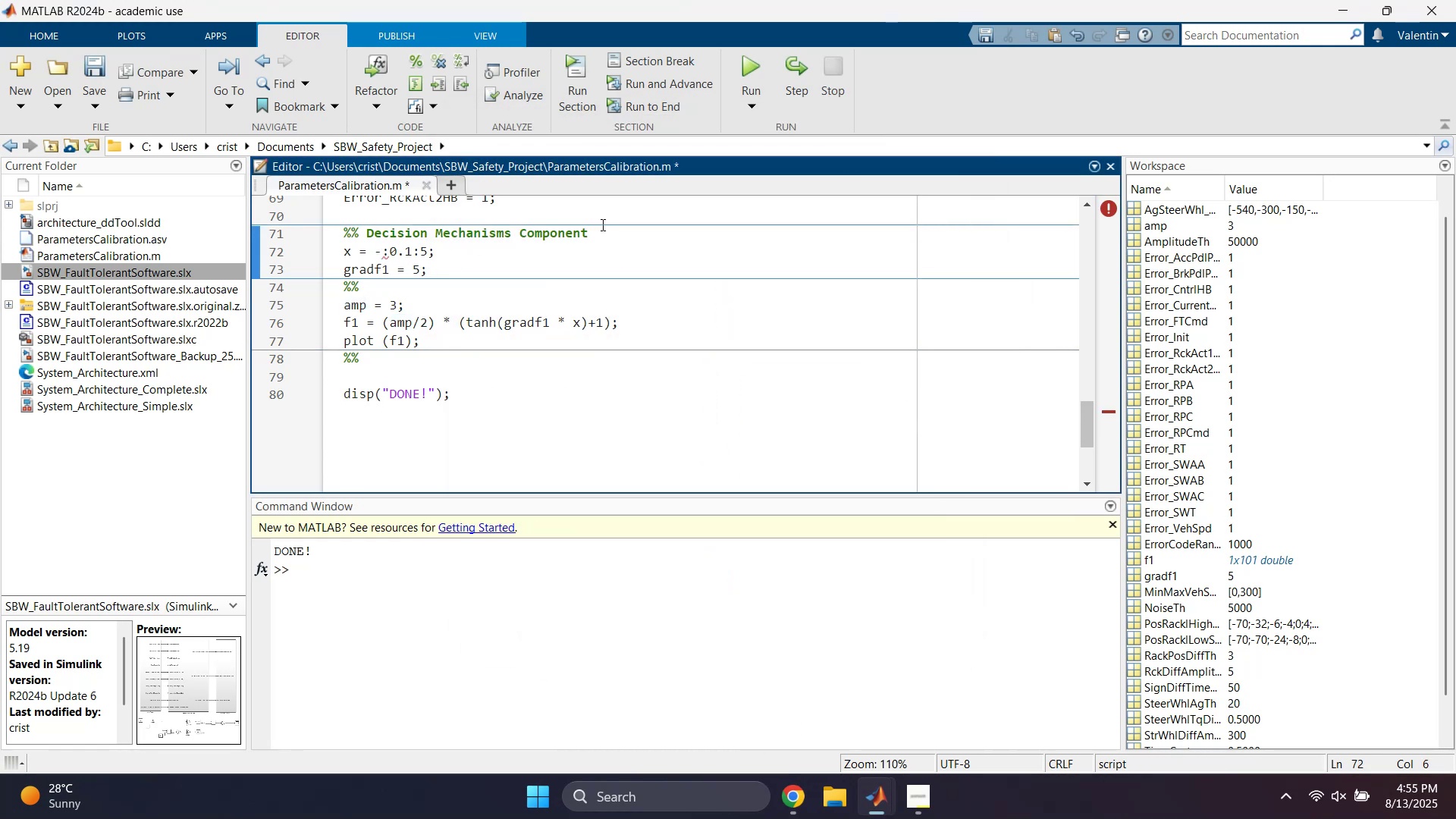 
key(3)
 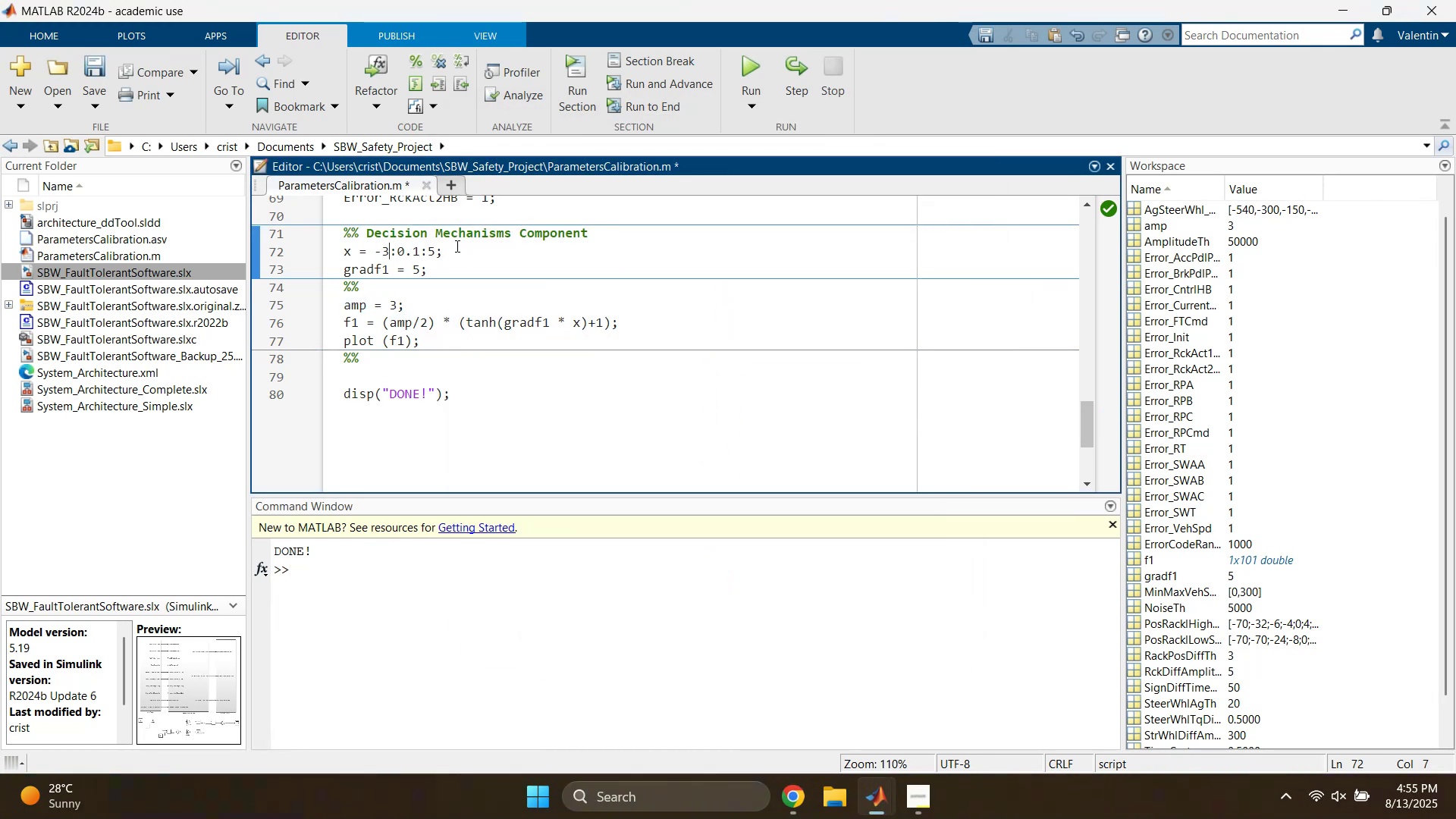 
left_click([433, 255])
 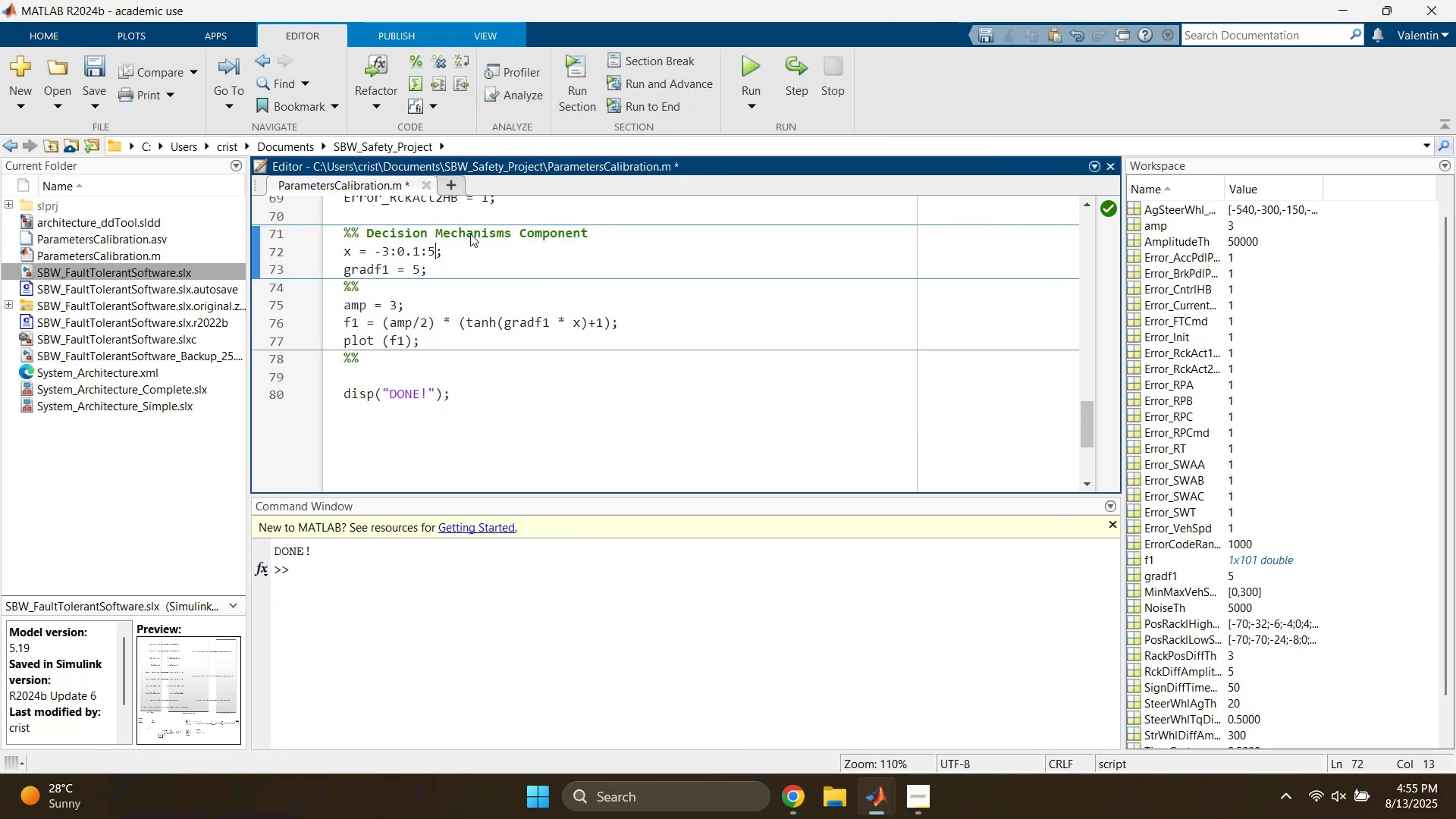 
key(Backspace)
 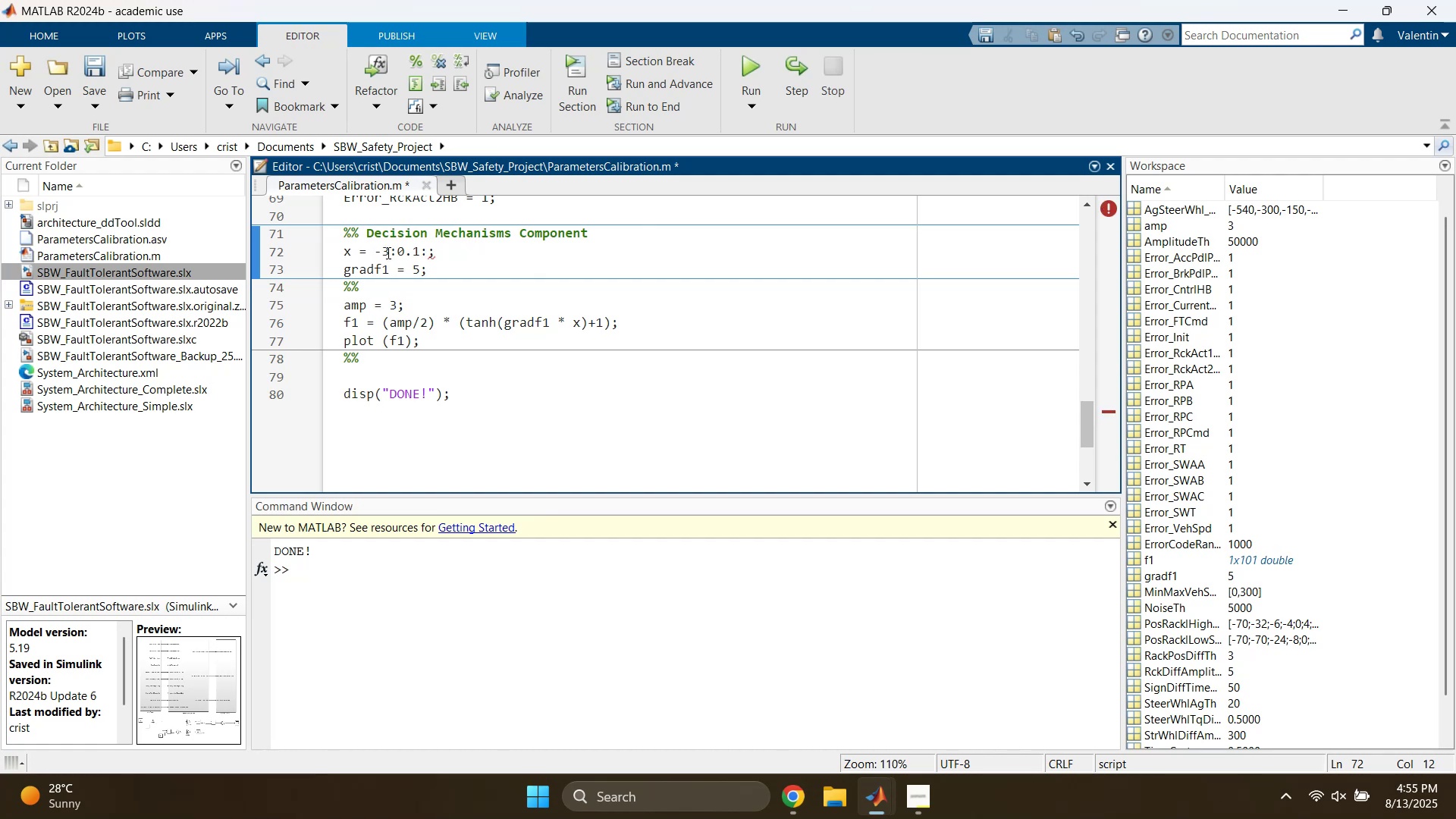 
key(Backspace)
 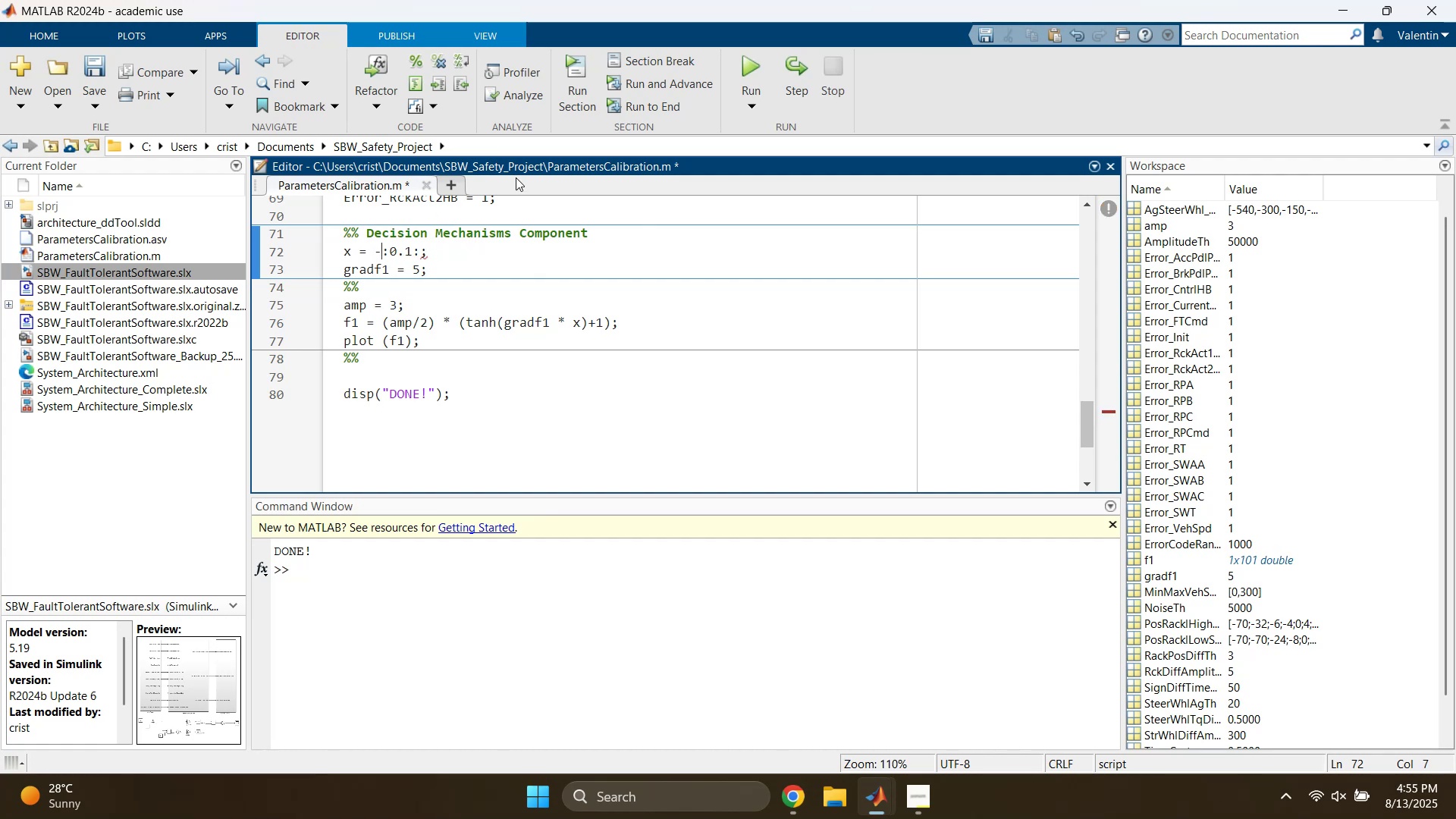 
key(1)
 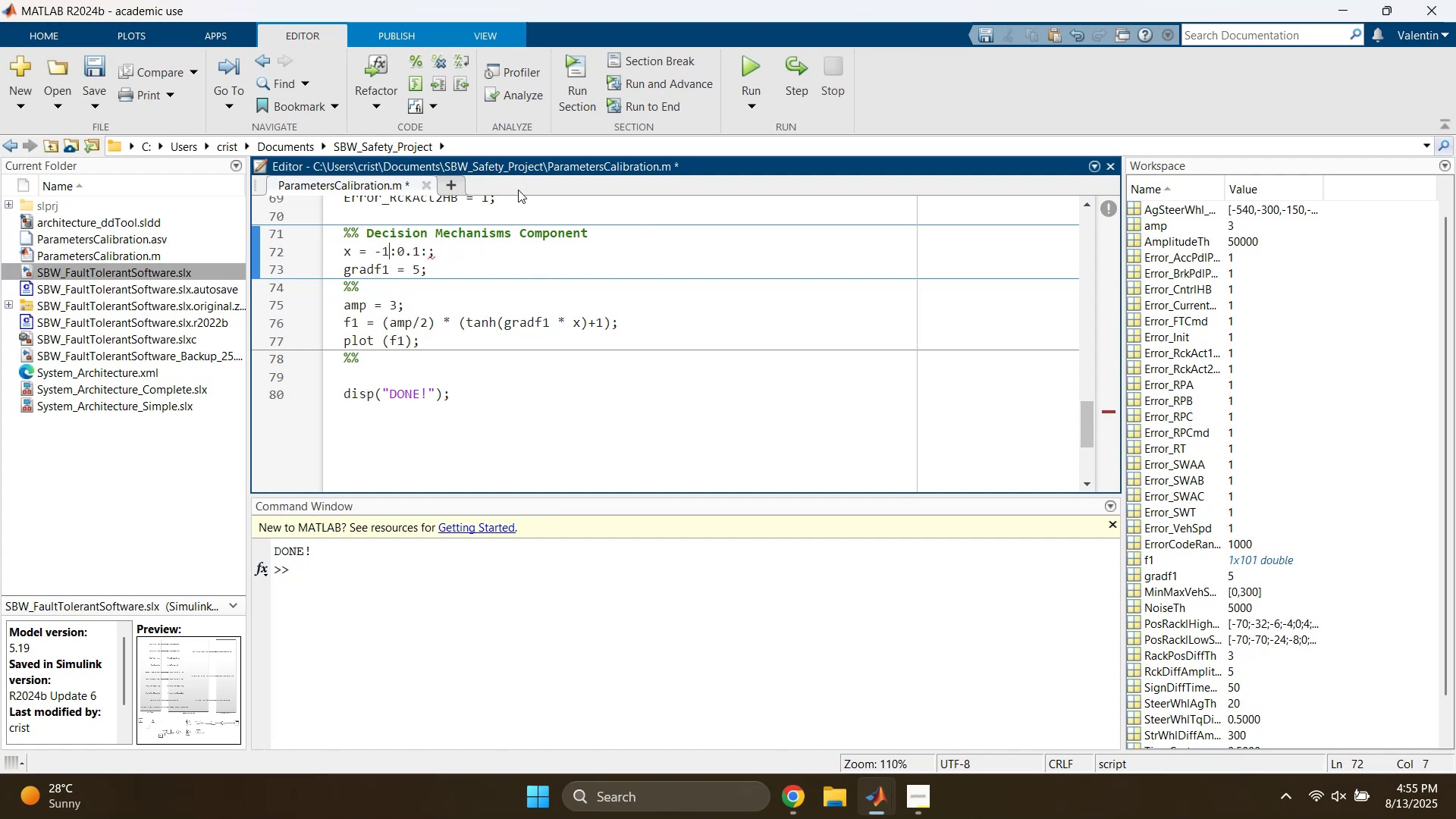 
key(ArrowRight)
 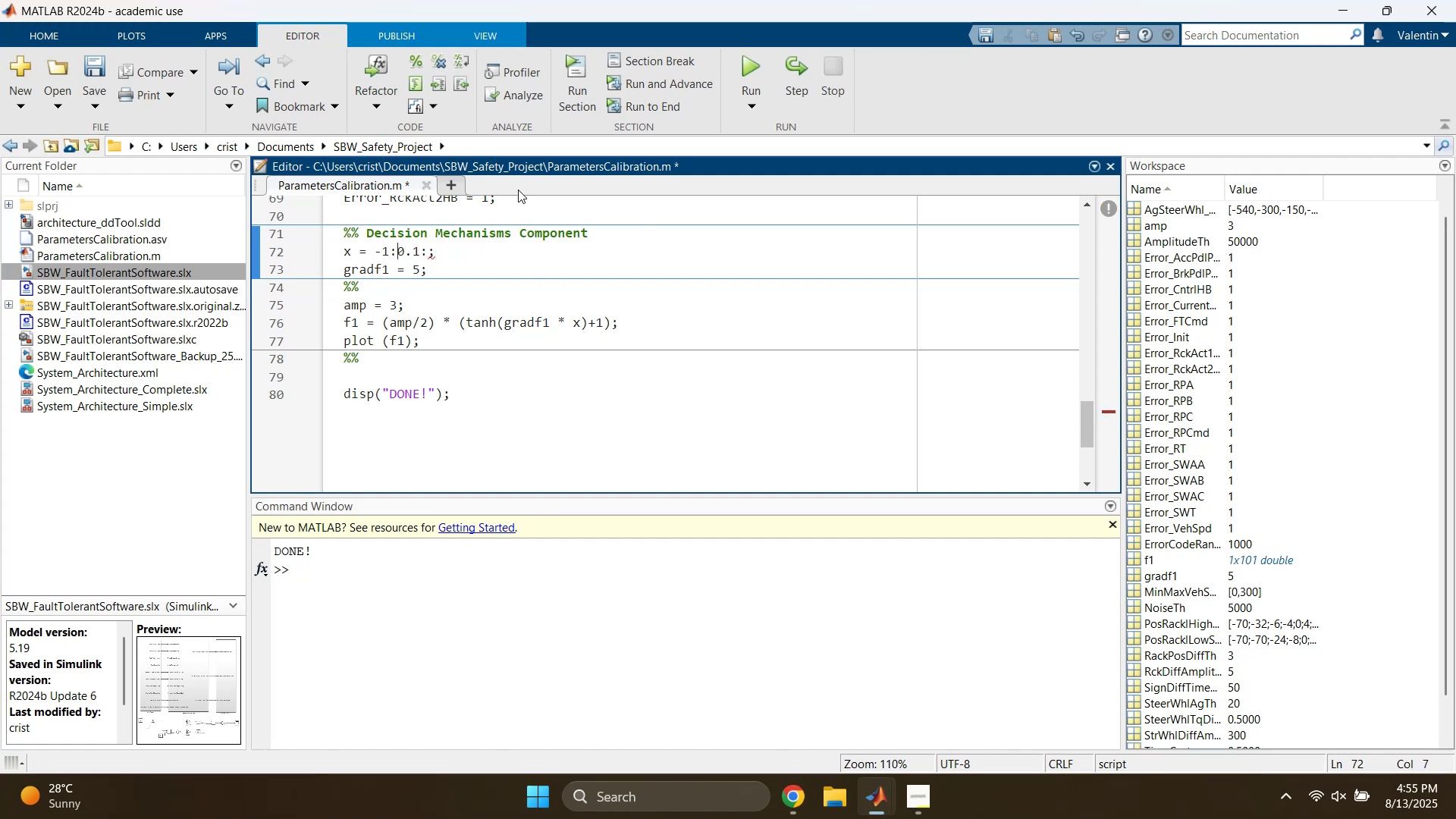 
key(ArrowRight)
 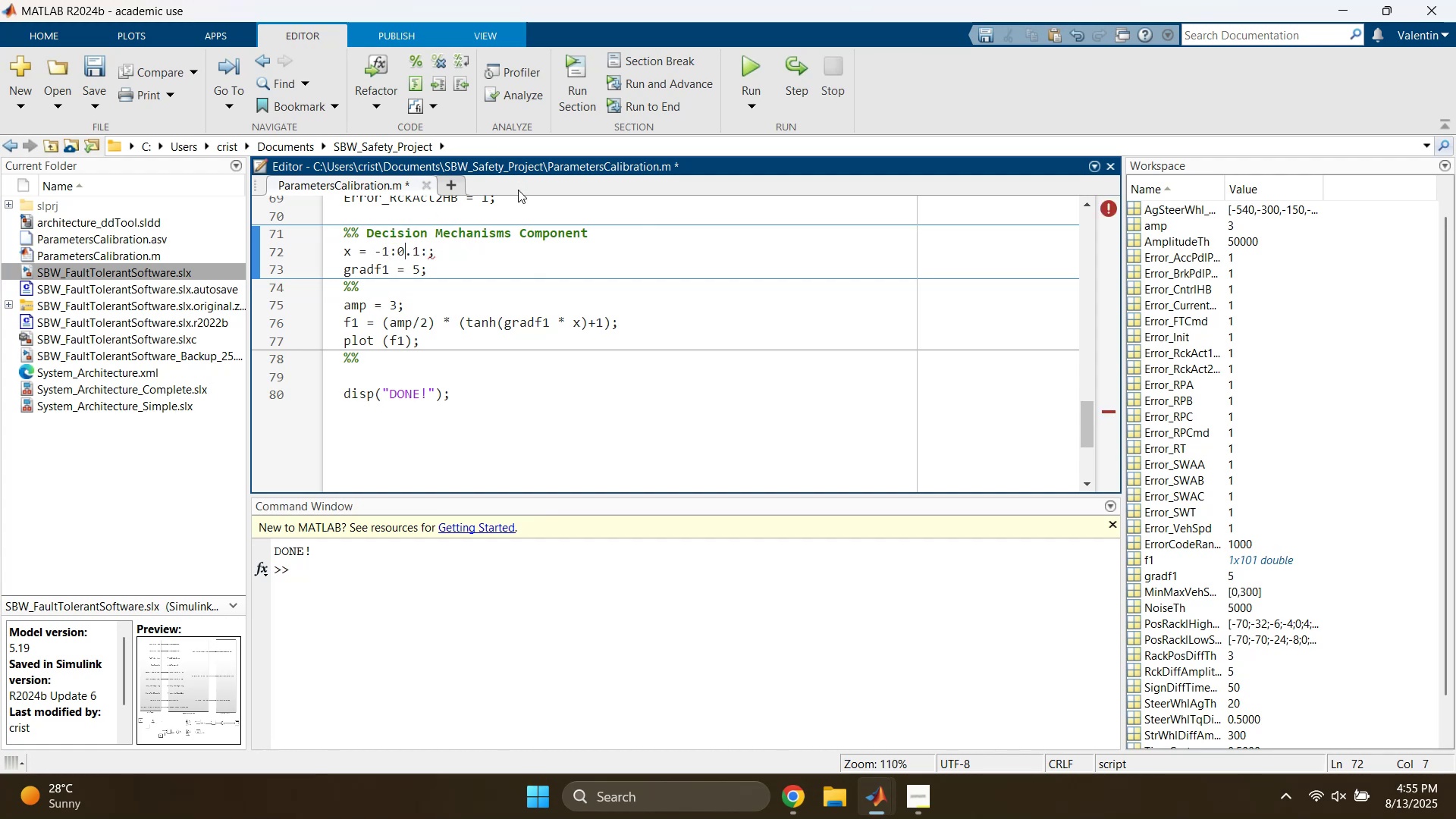 
key(ArrowRight)
 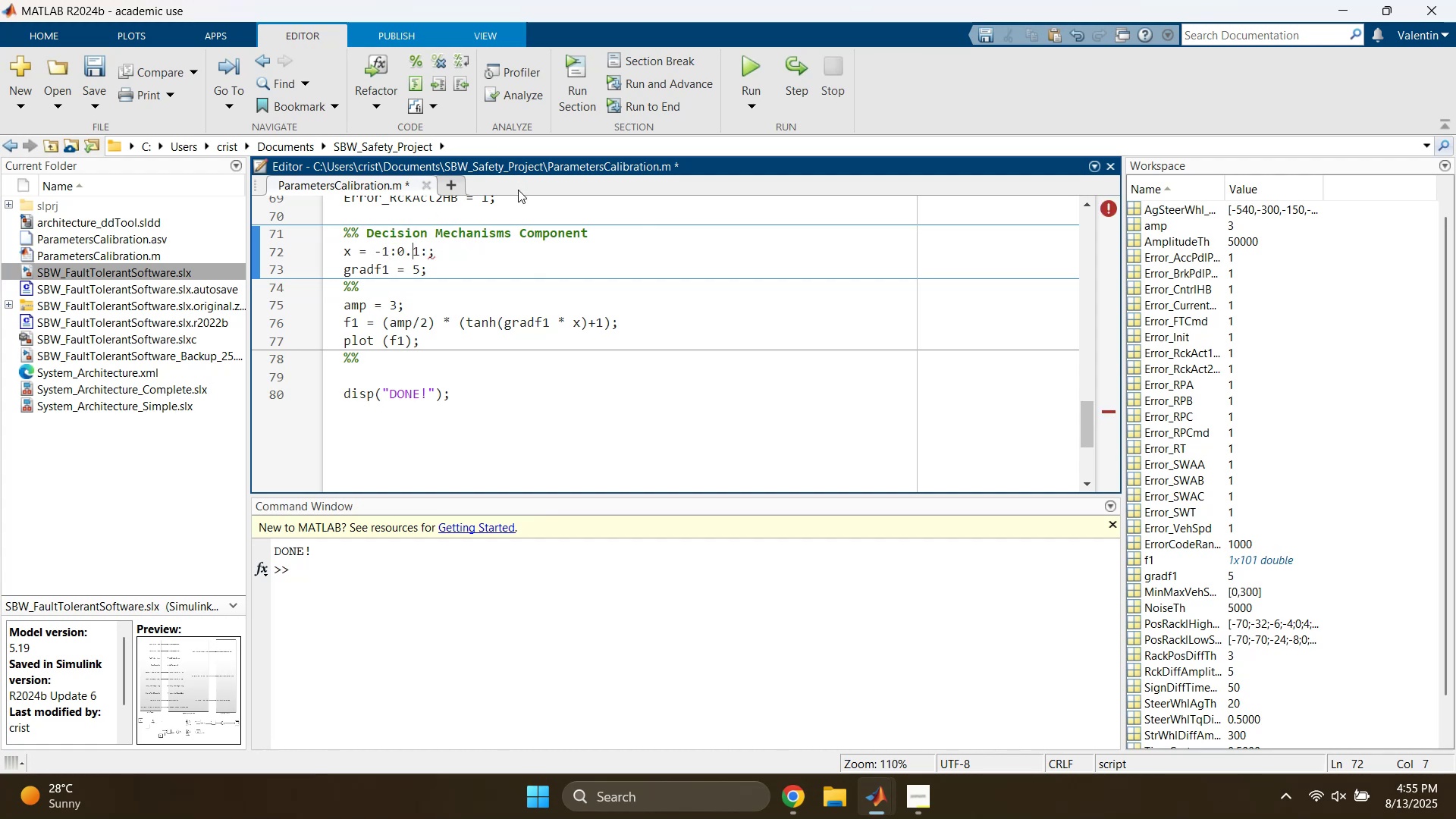 
key(ArrowRight)
 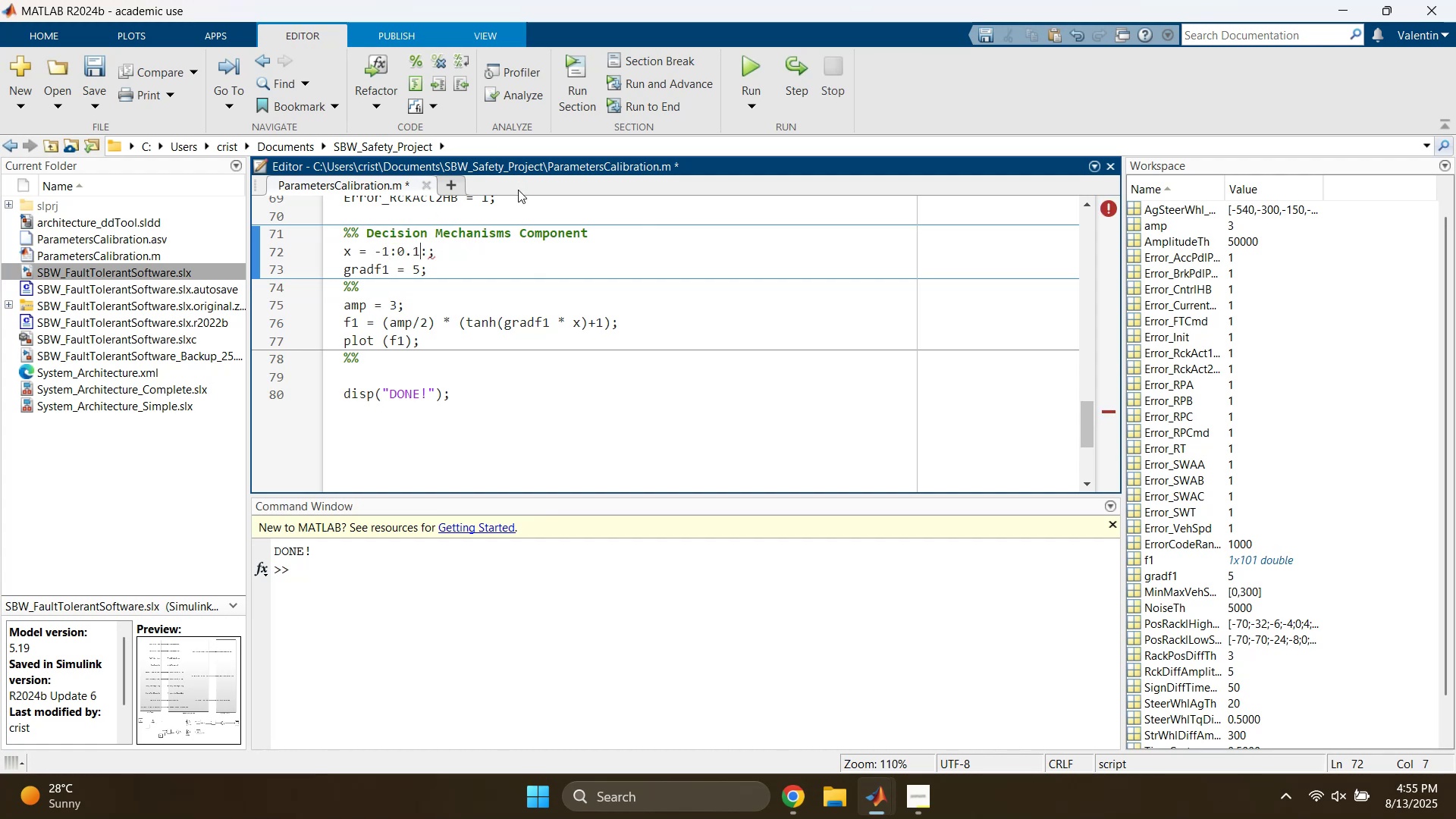 
key(ArrowRight)
 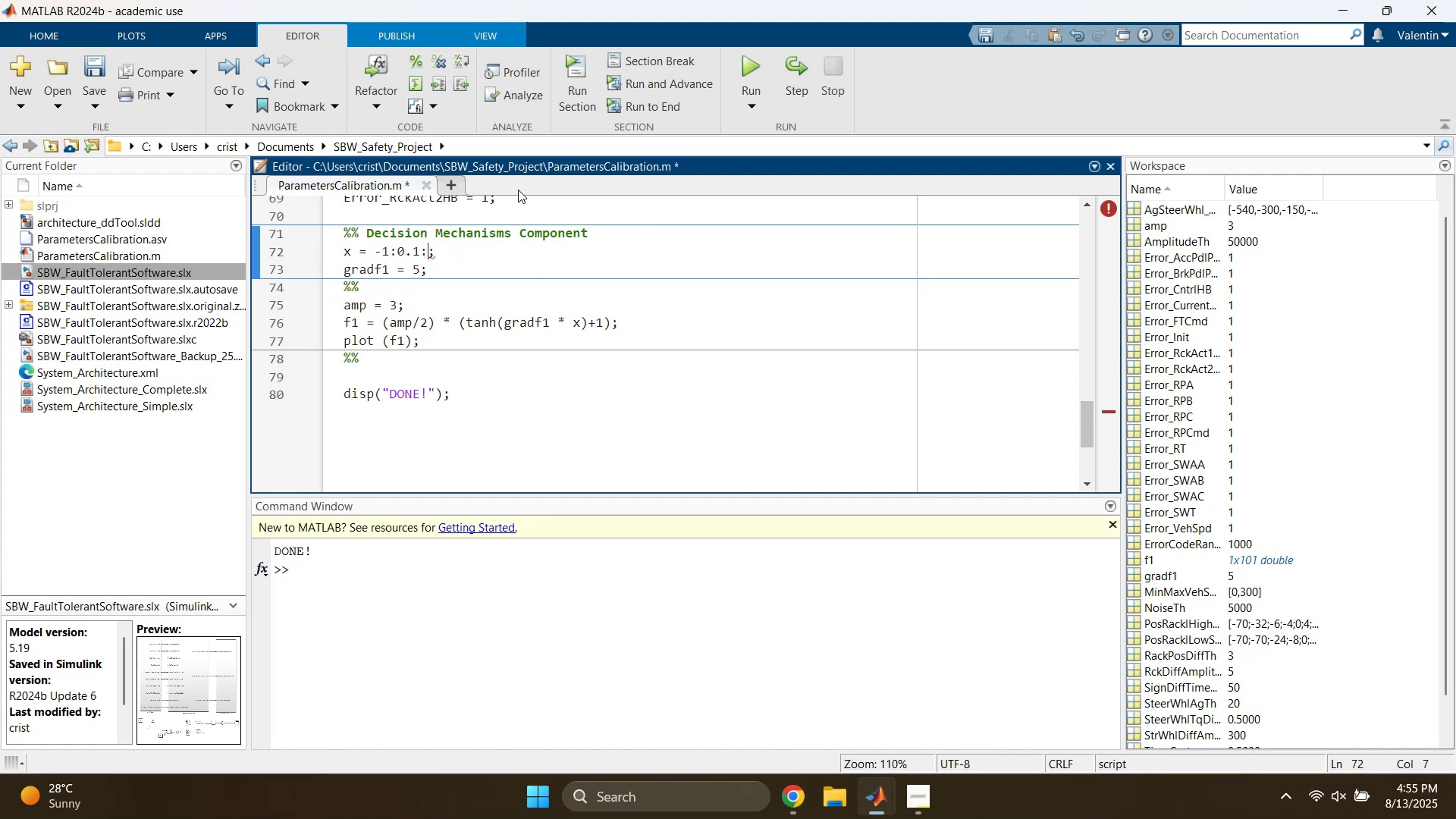 
key(1)
 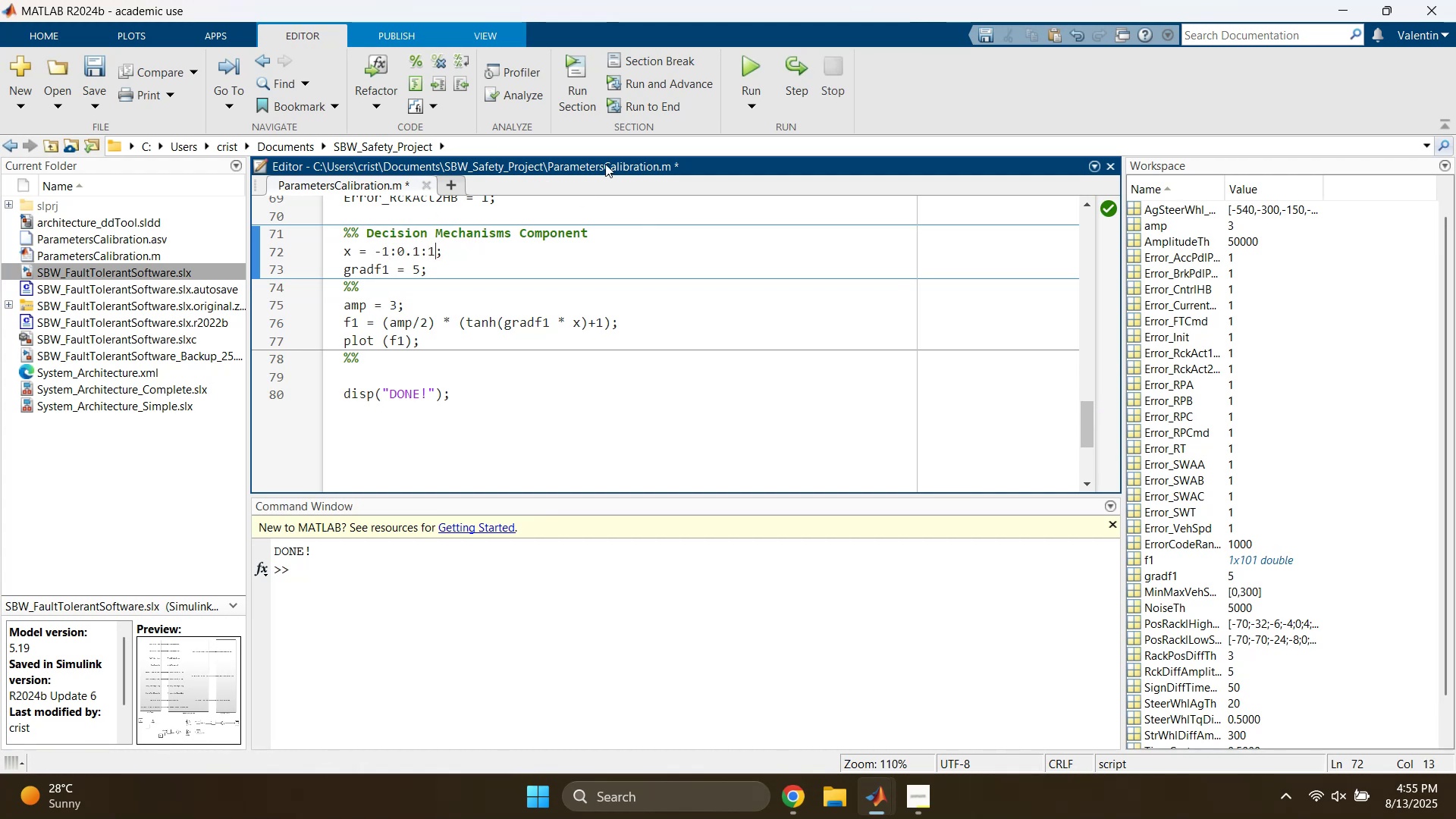 
left_click([742, 64])
 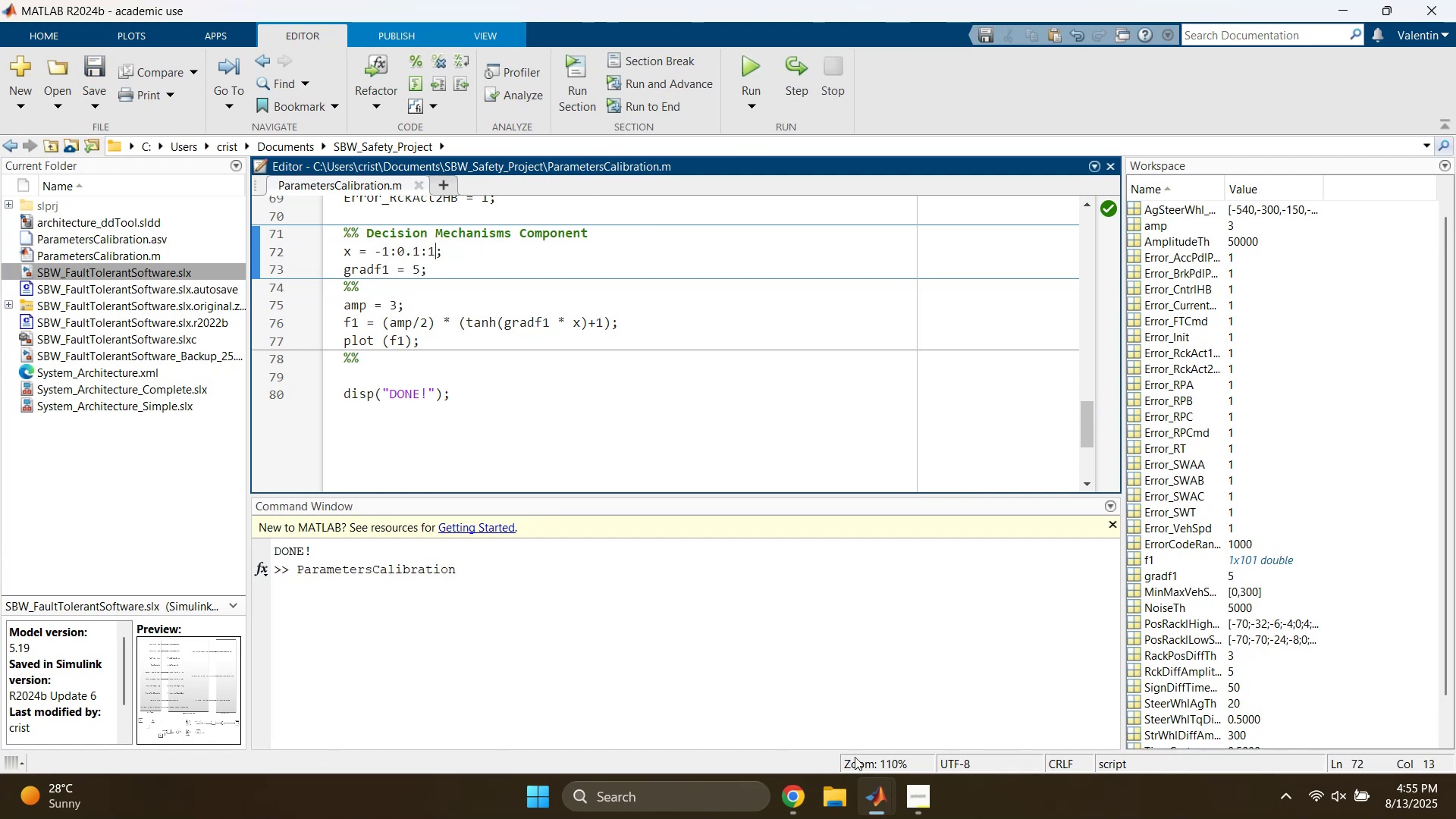 
left_click([875, 790])
 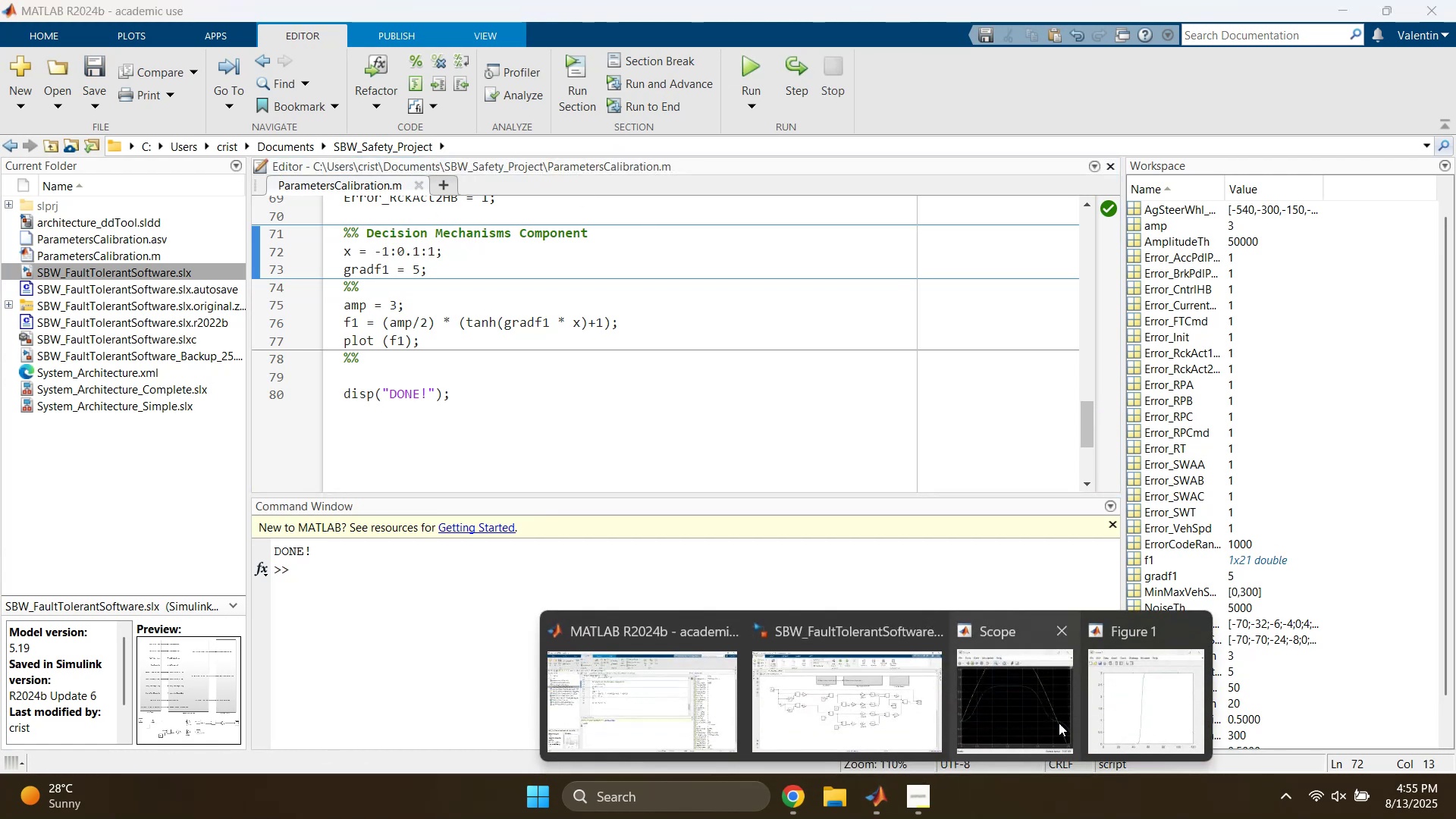 
left_click([1101, 698])
 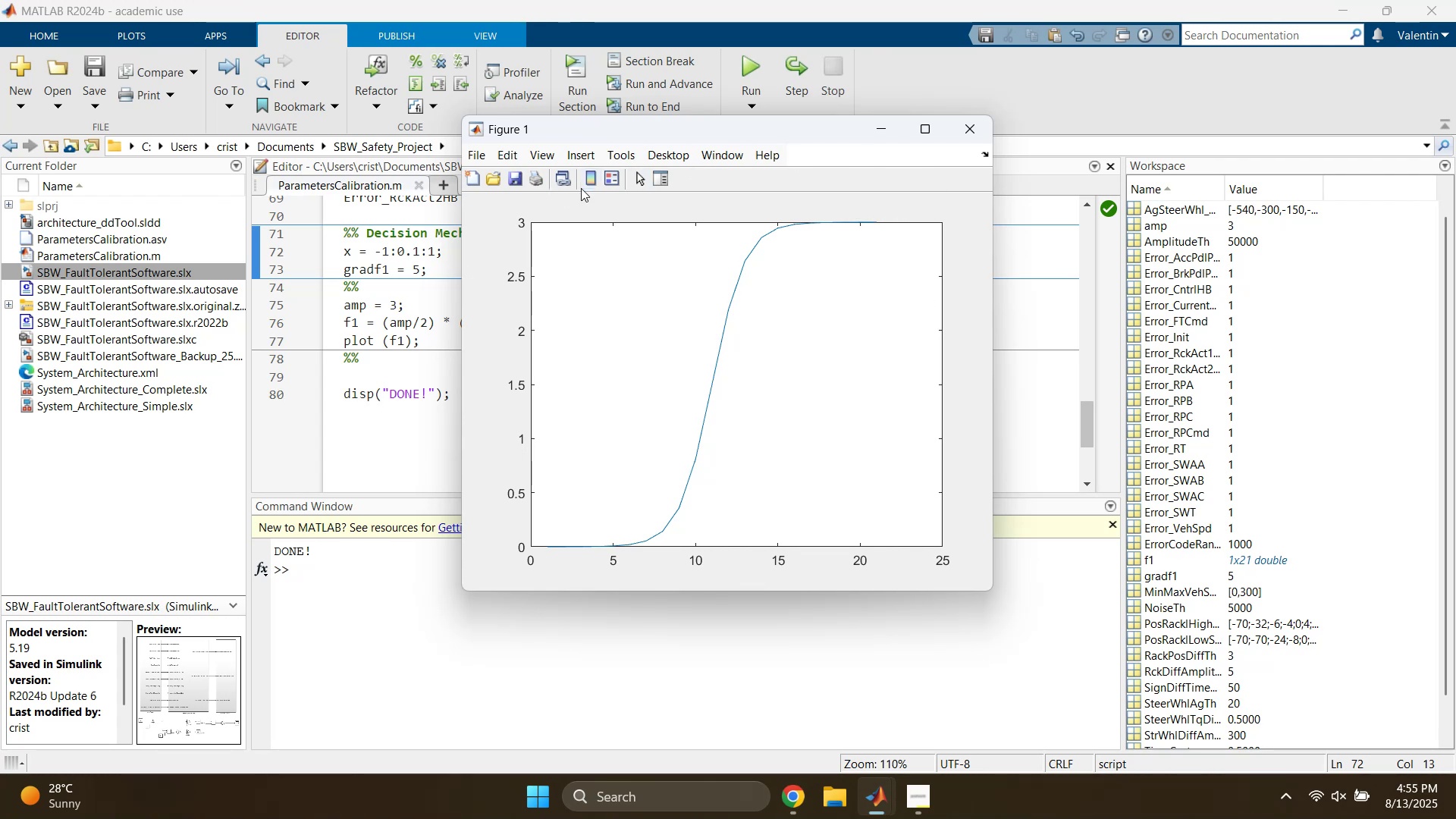 
wait(6.23)
 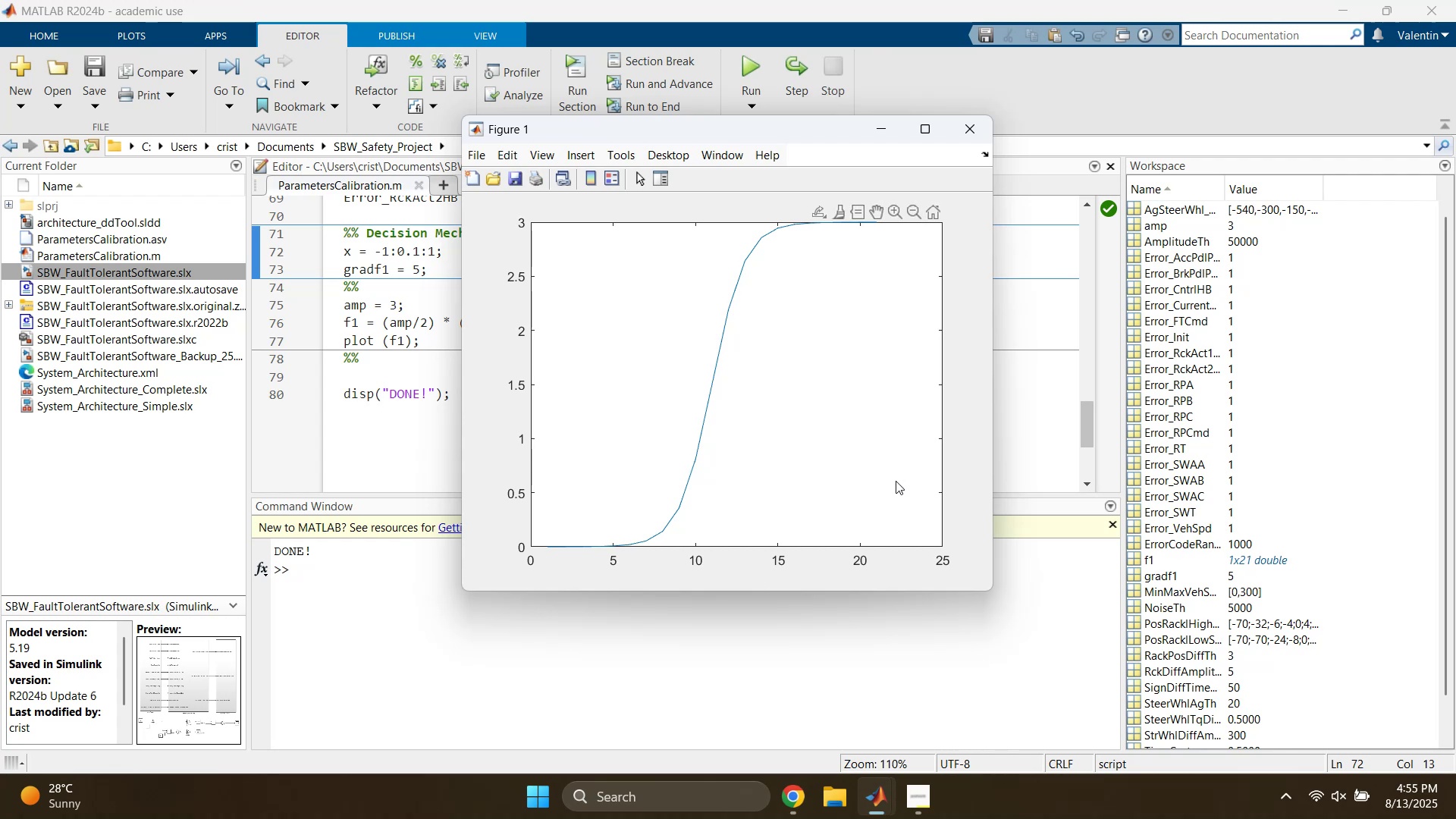 
left_click([877, 130])
 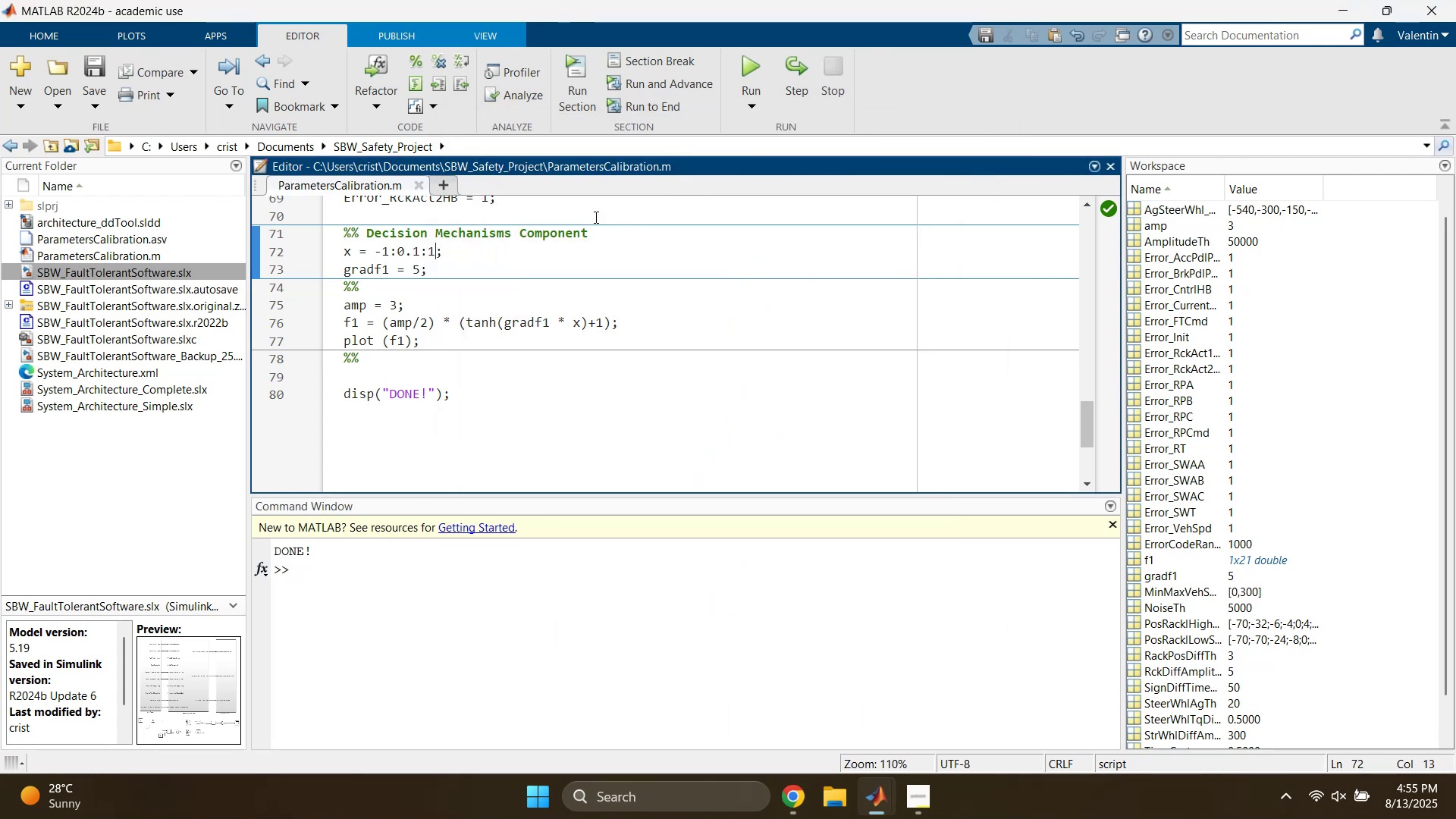 
left_click([538, 298])
 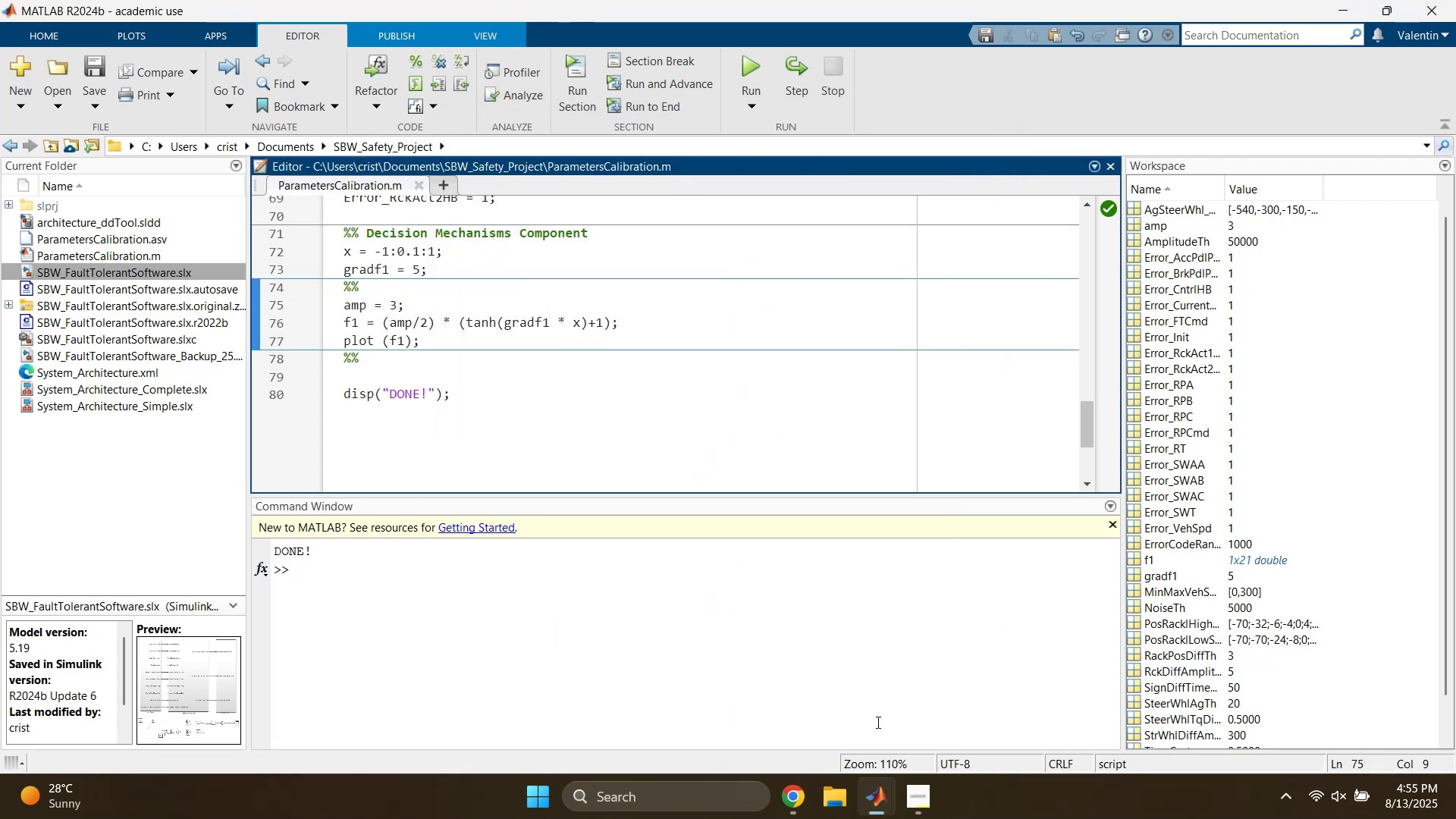 
left_click([877, 804])
 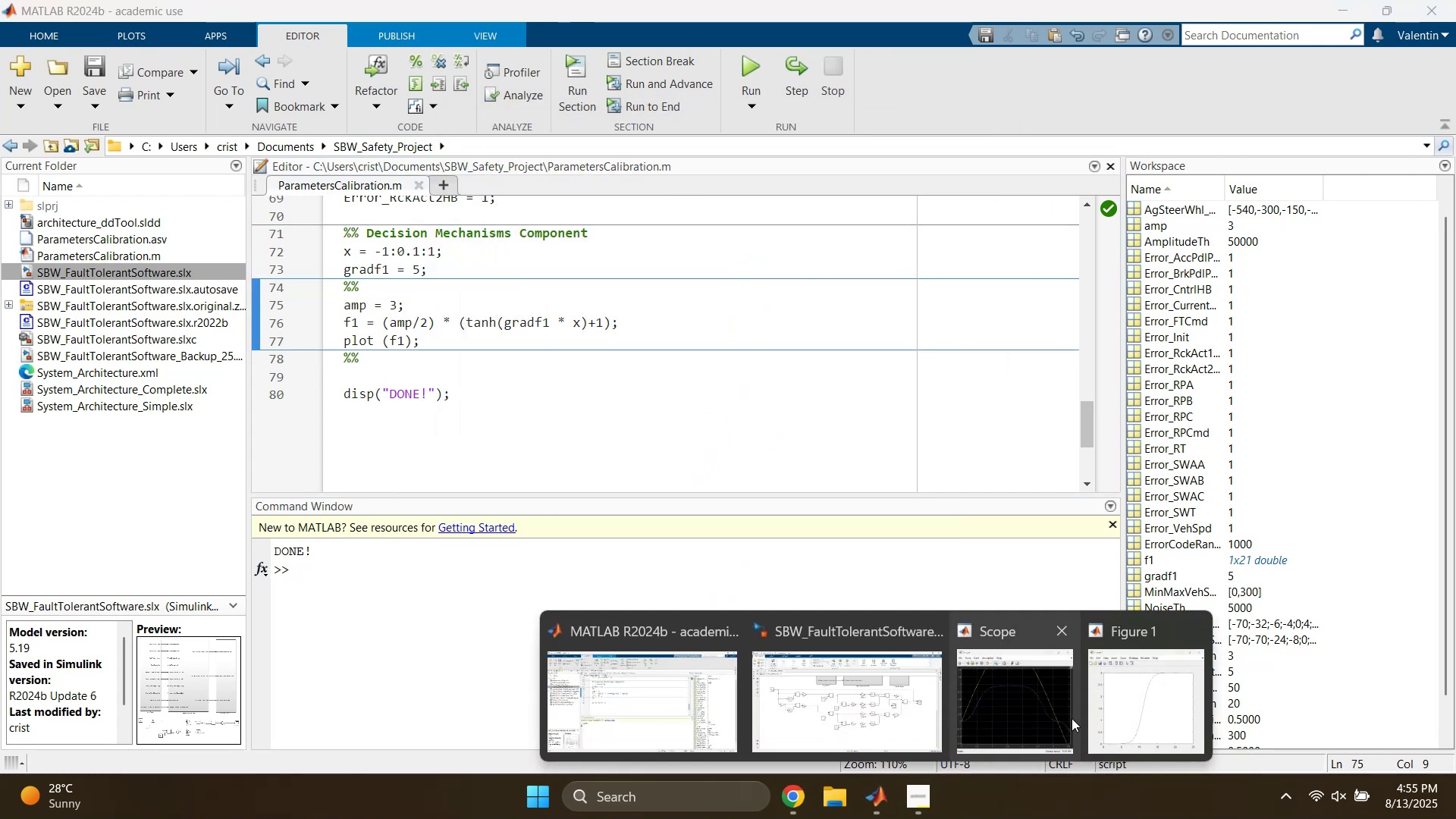 
left_click([1147, 697])
 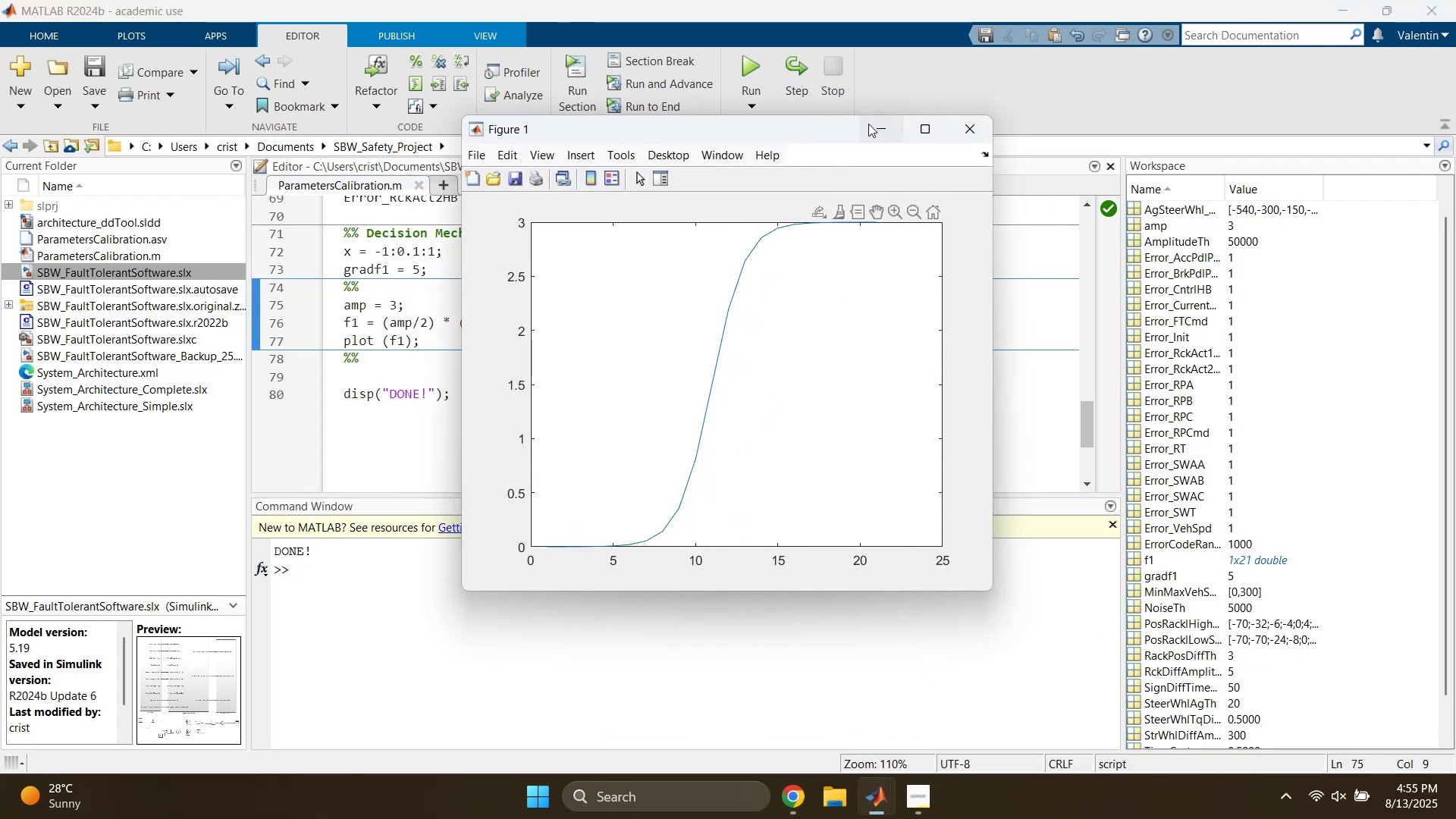 
left_click([883, 131])
 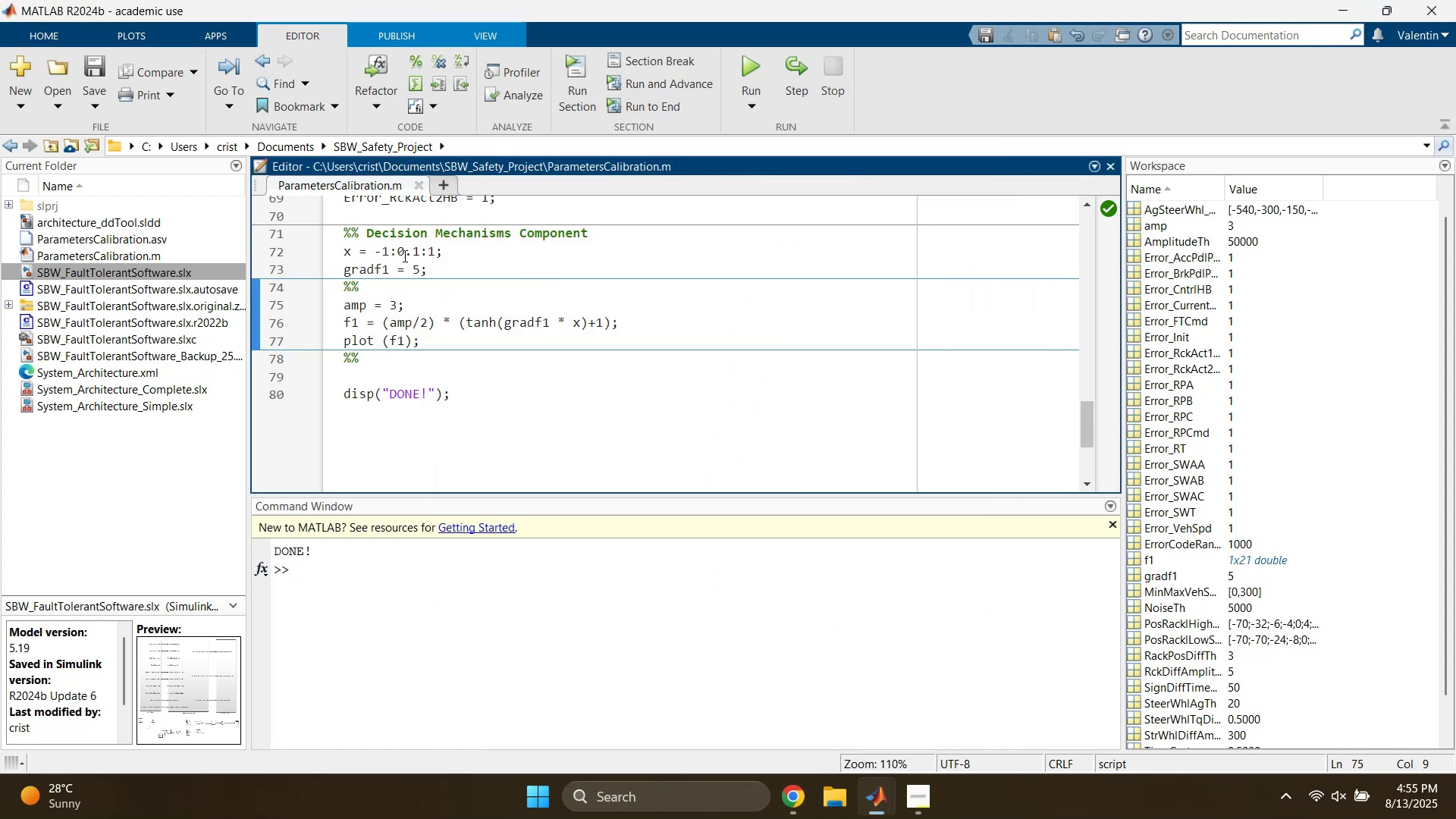 
left_click_drag(start_coordinate=[415, 254], to_coordinate=[419, 254])
 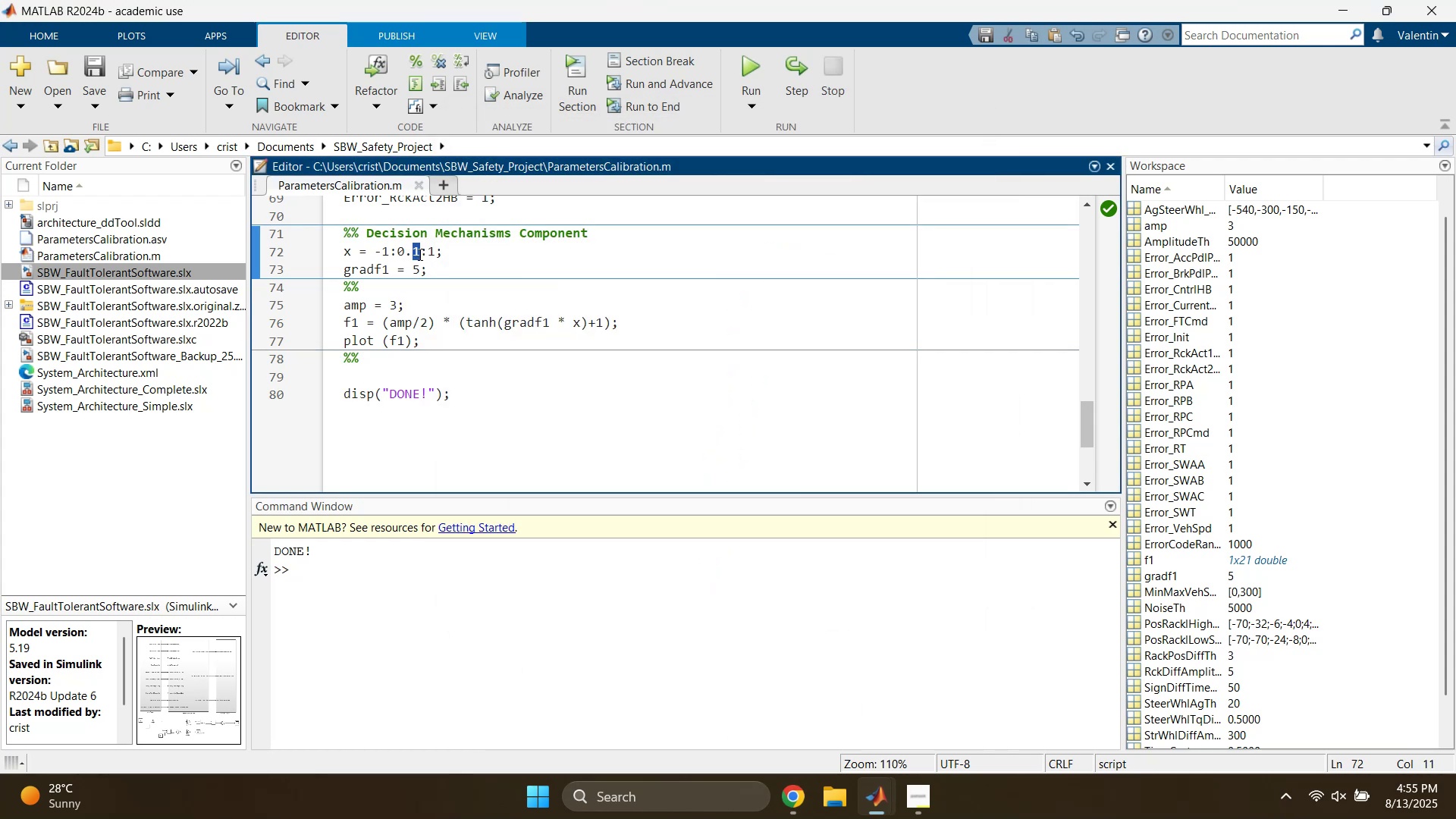 
key(5)
 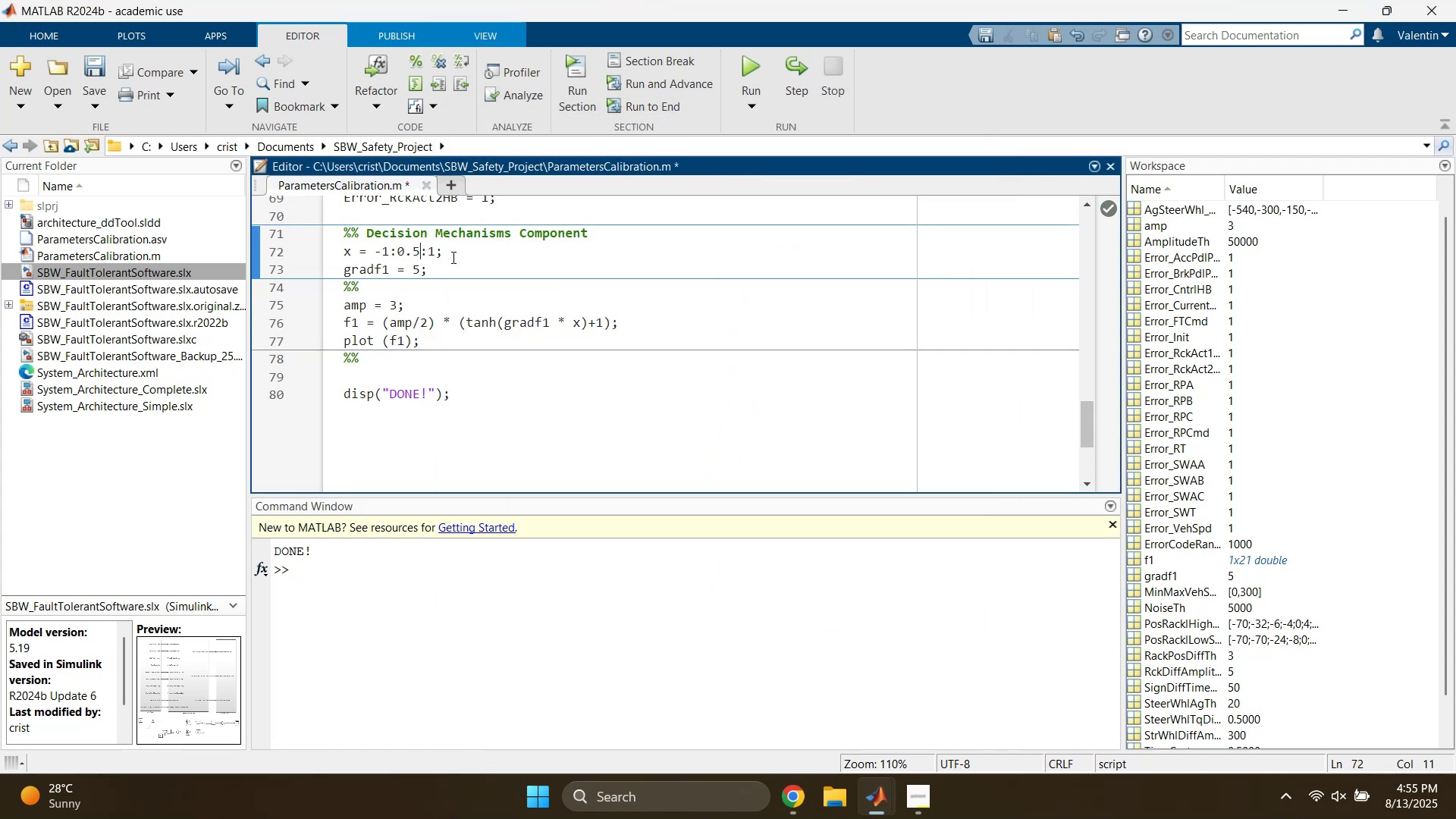 
left_click([476, 259])
 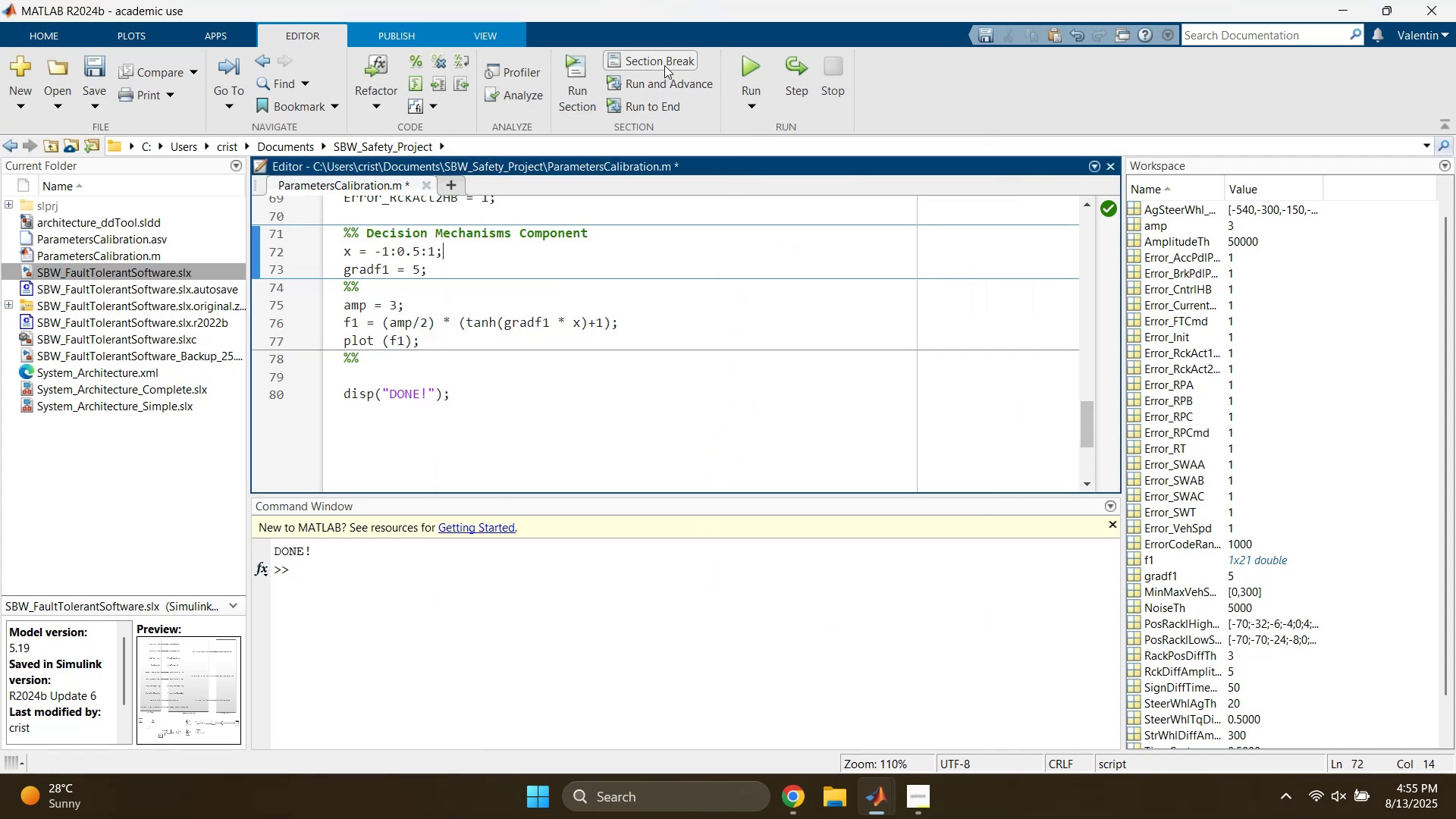 
wait(7.09)
 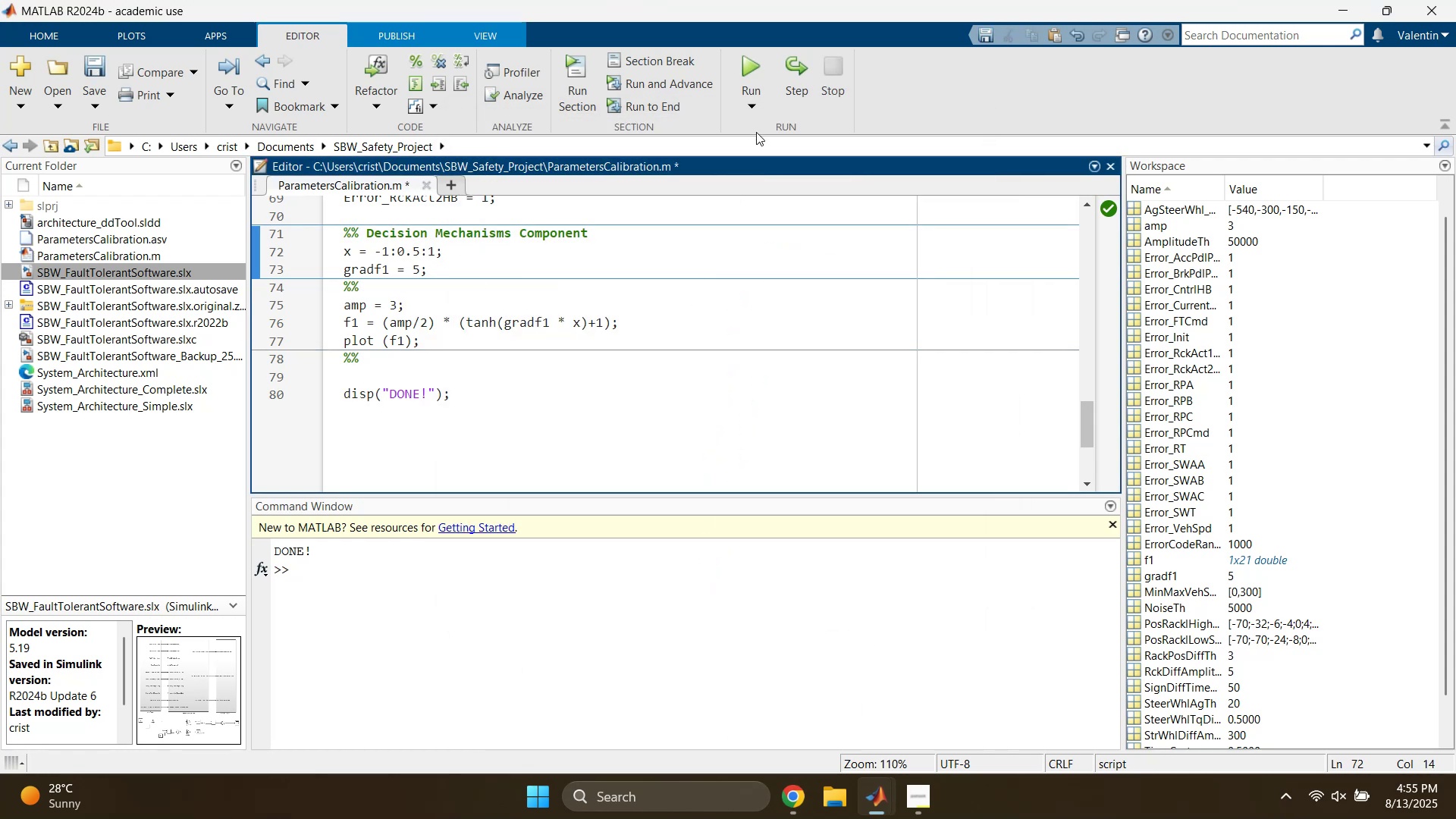 
left_click([738, 67])
 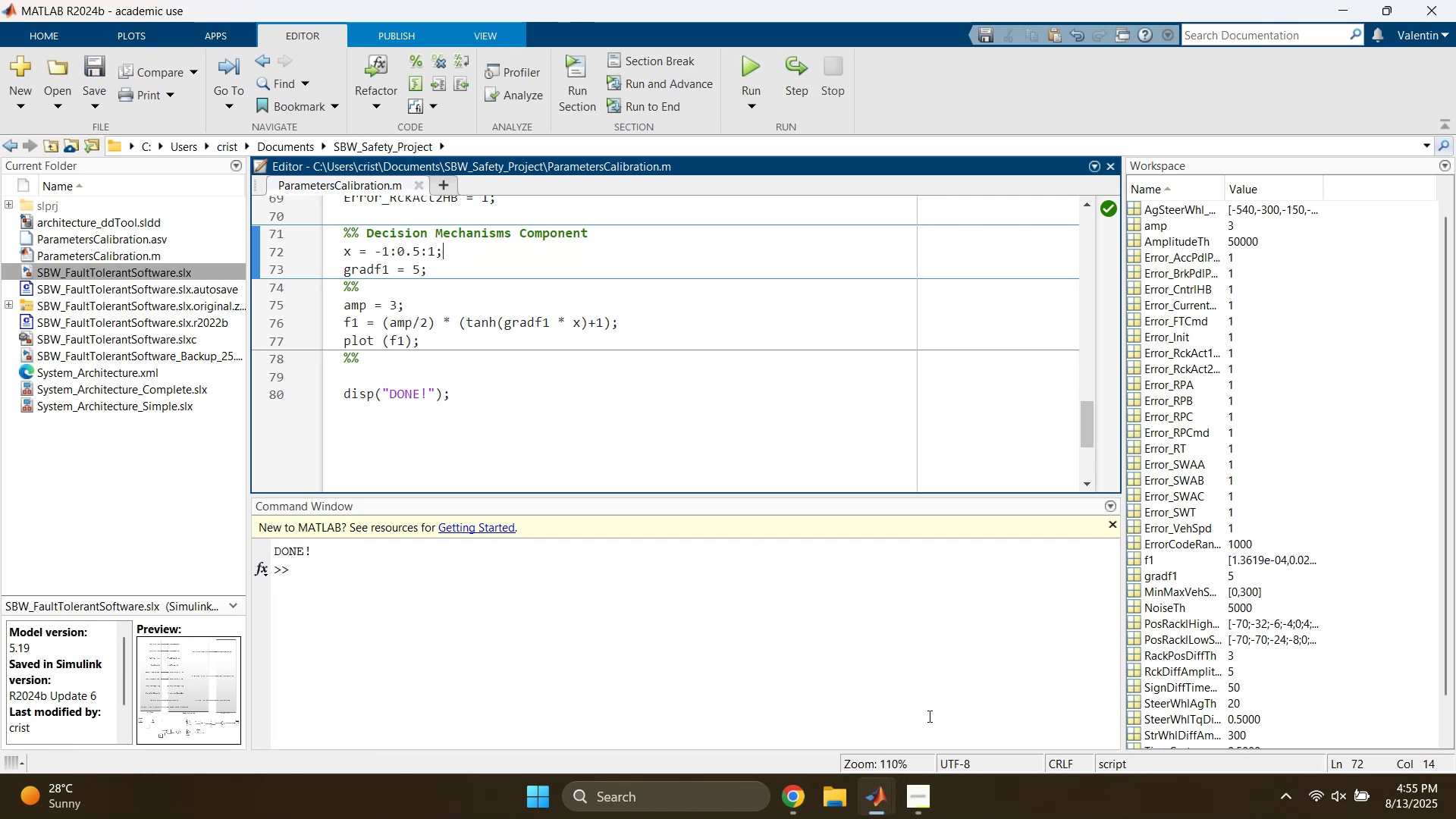 
left_click([912, 795])
 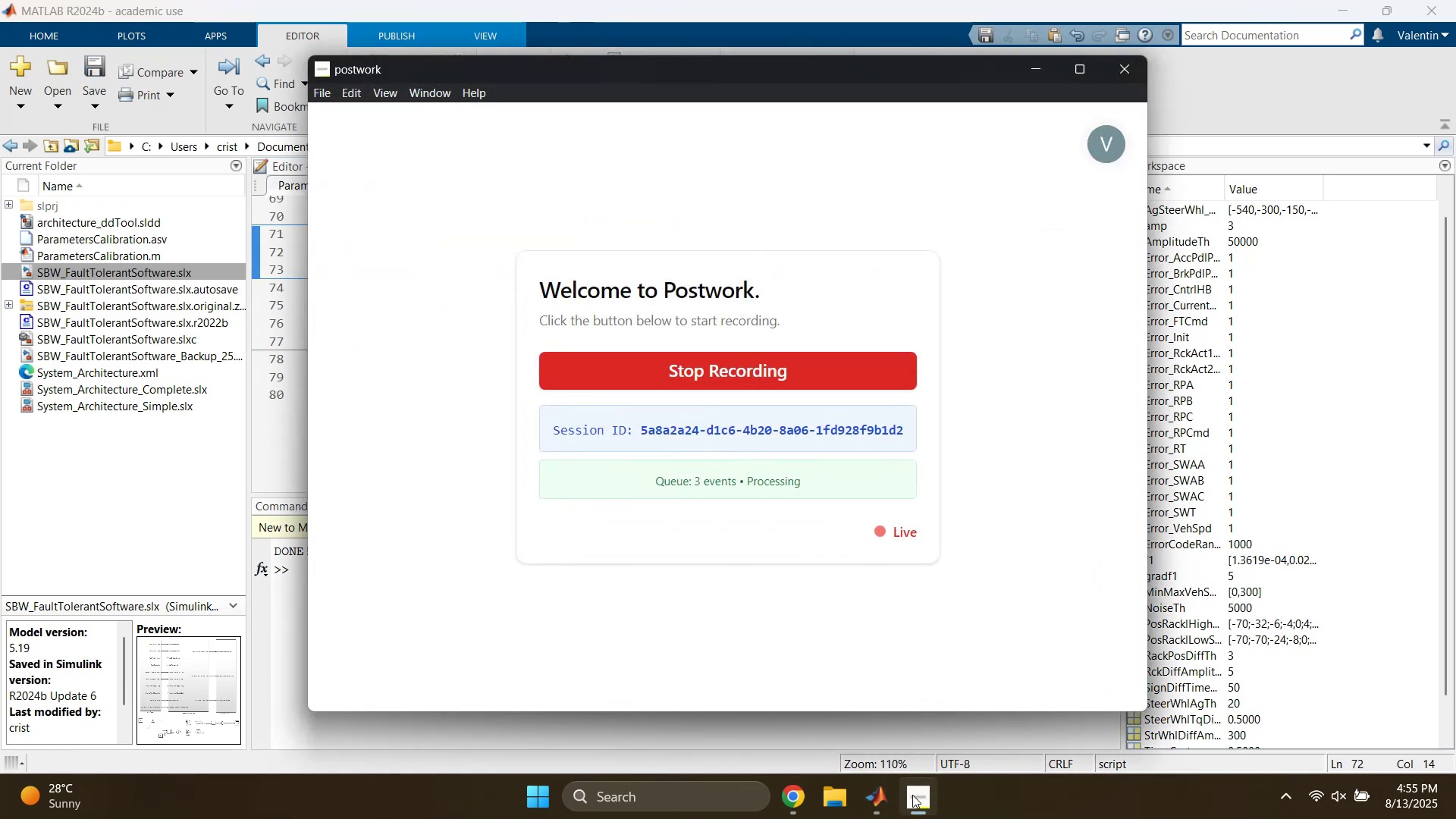 
left_click([912, 795])
 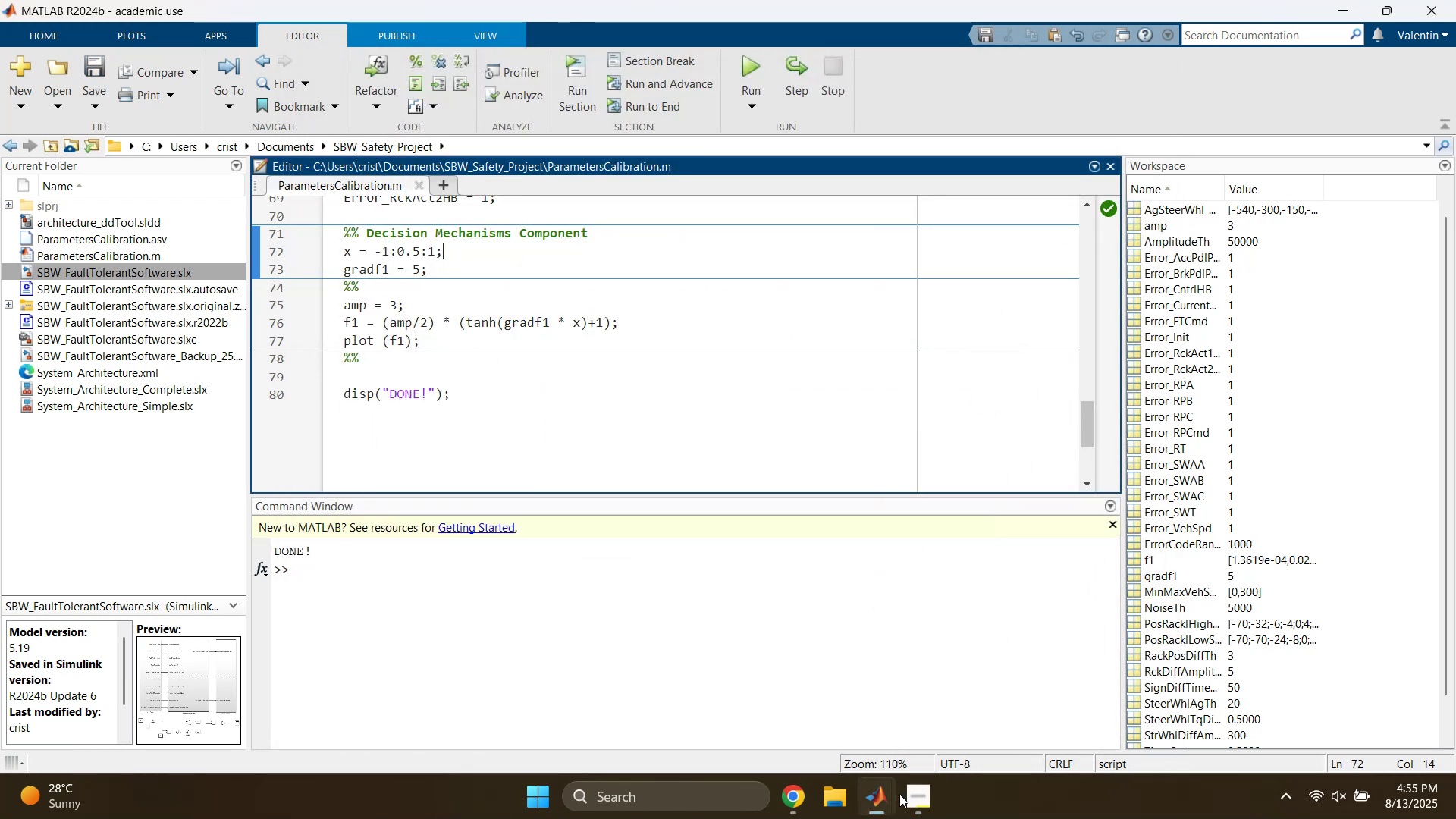 
left_click([874, 791])
 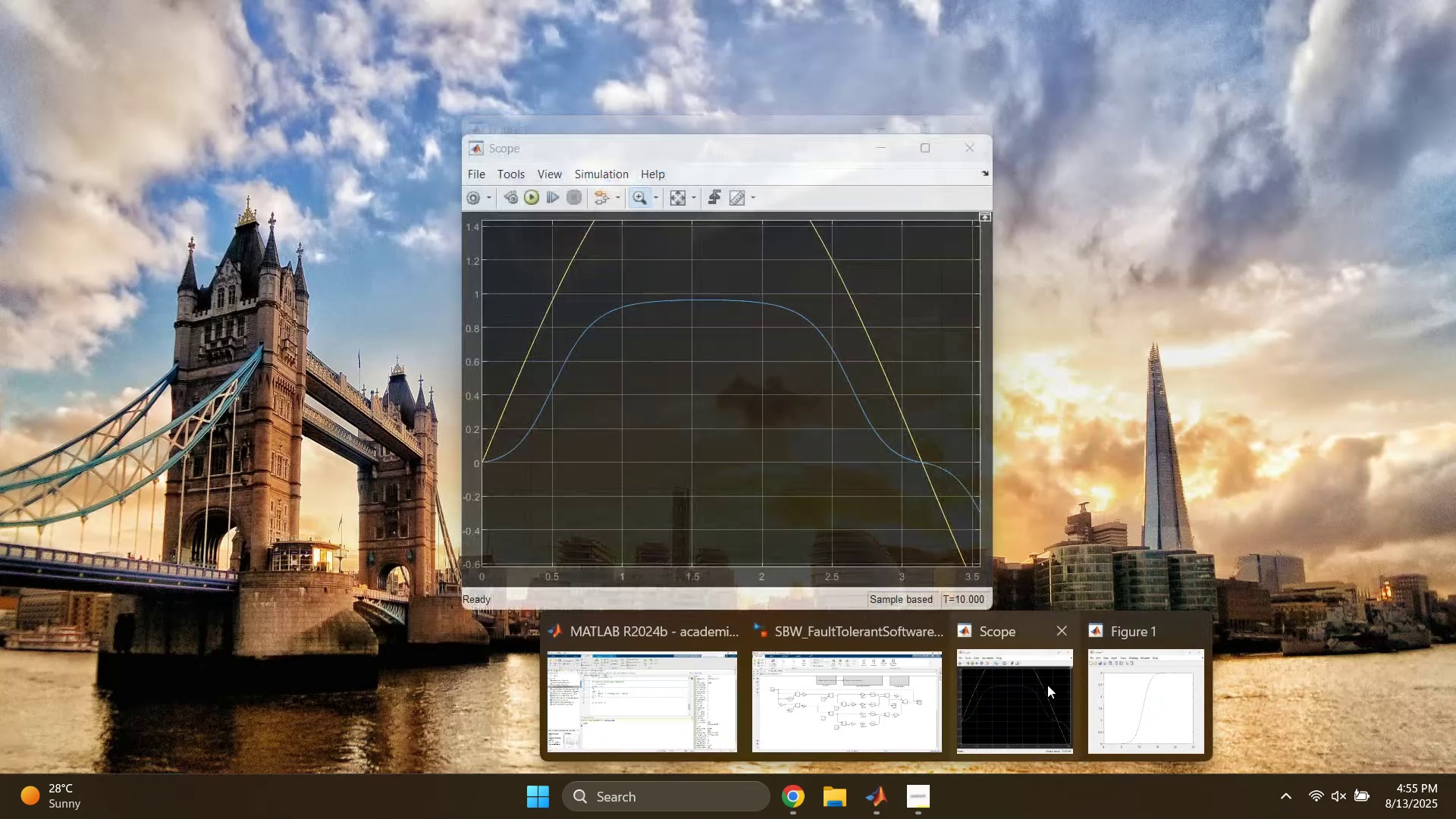 
left_click([1039, 685])
 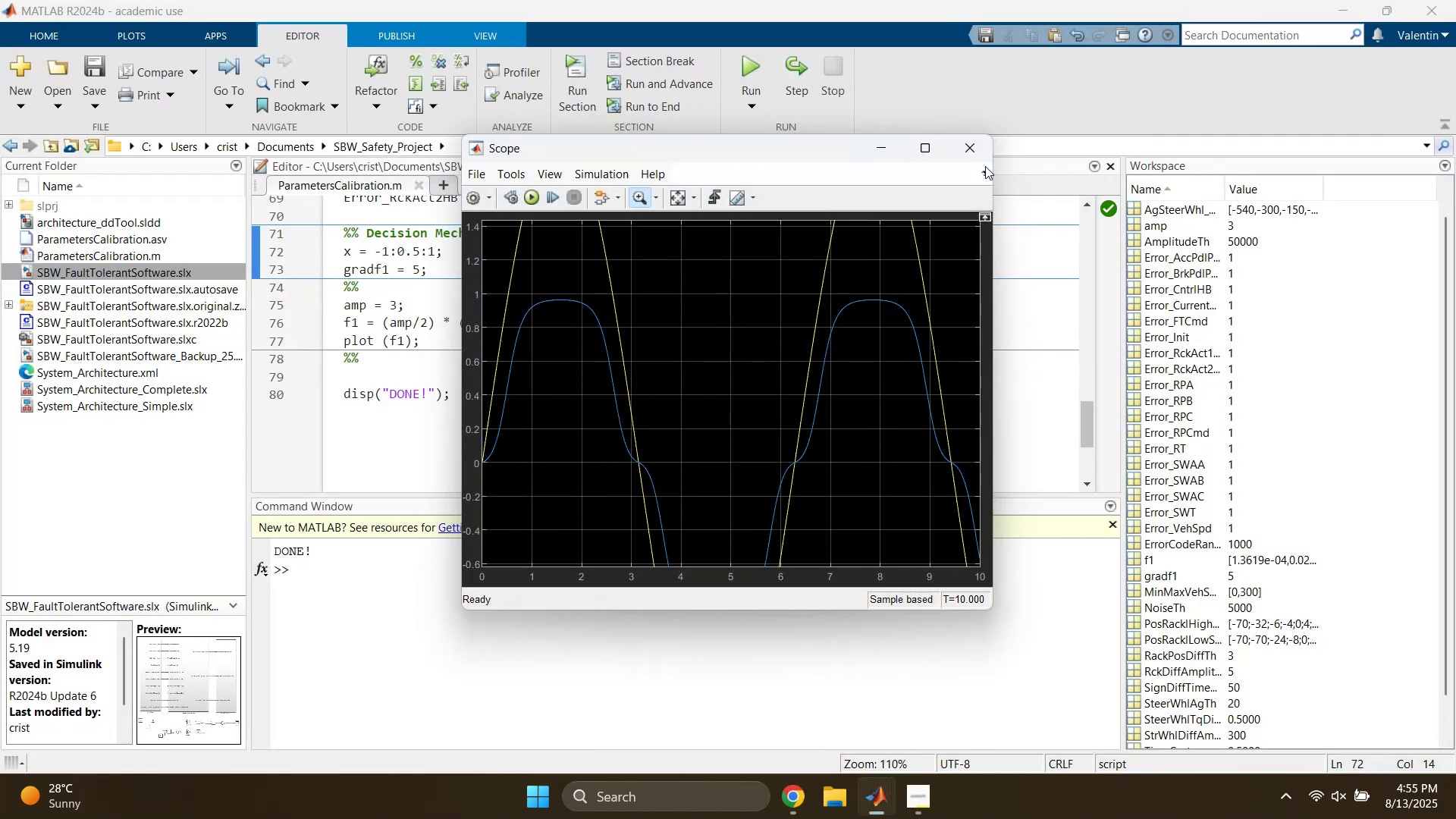 
left_click([981, 155])
 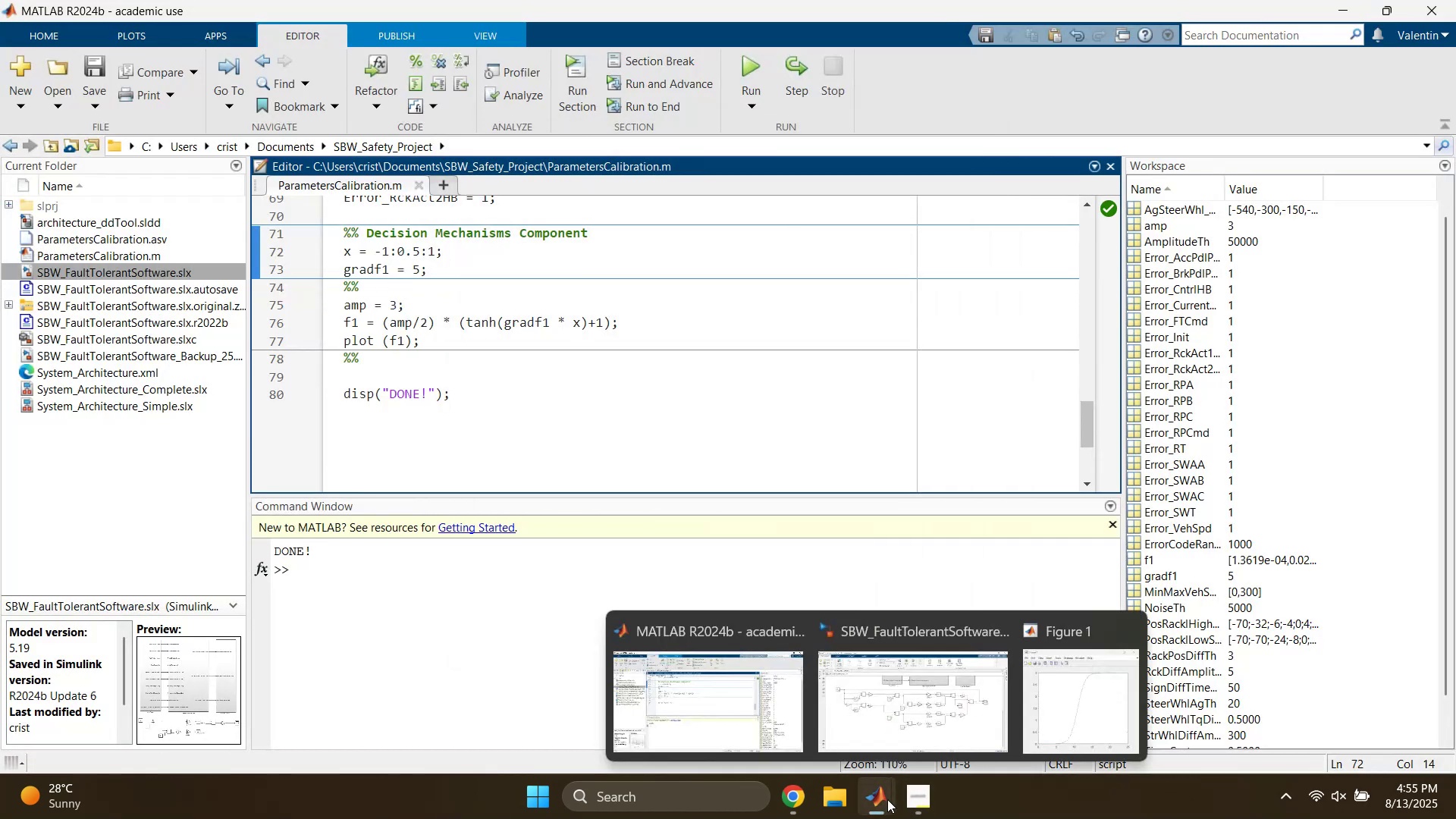 
left_click([1079, 709])
 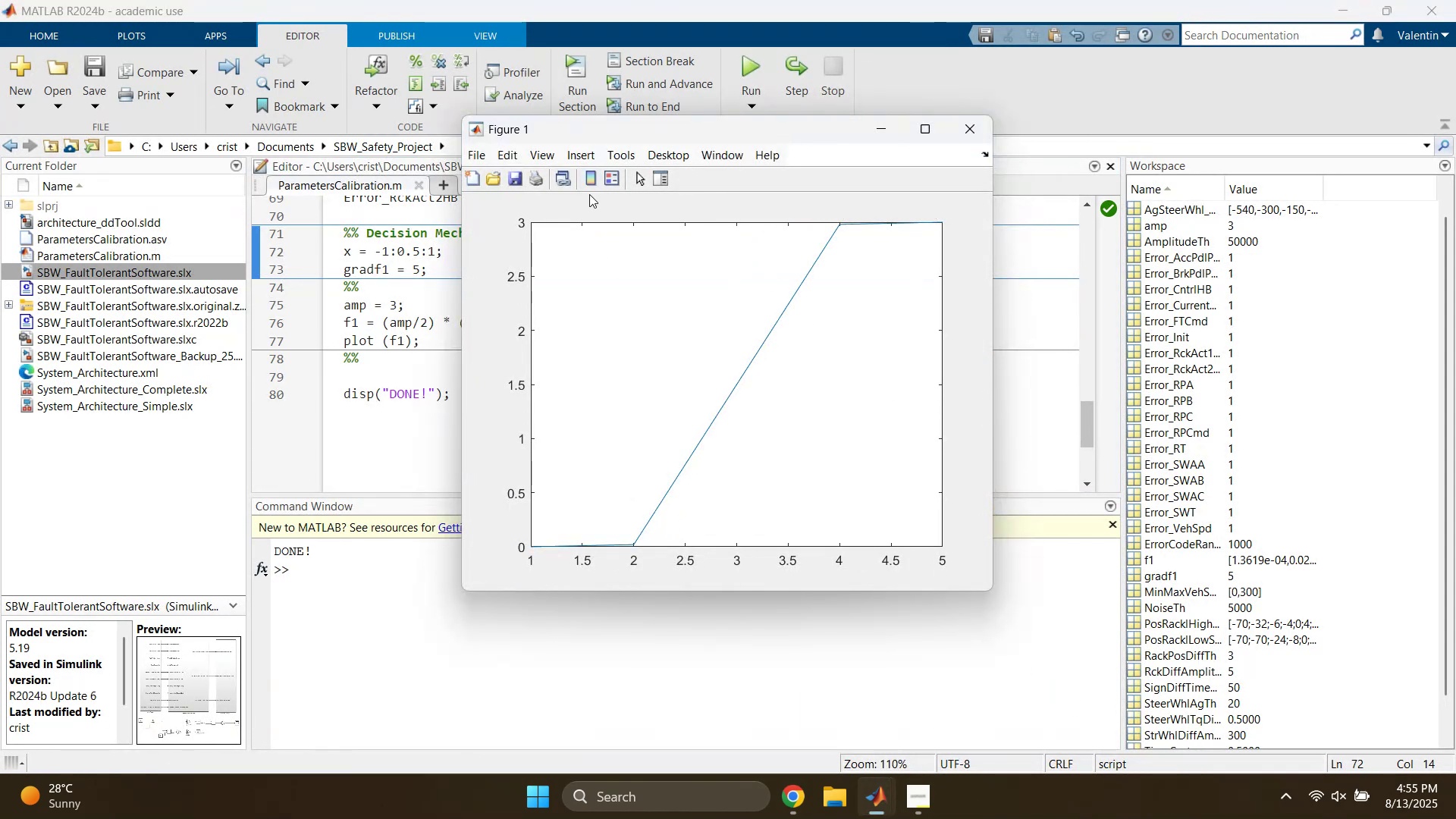 
wait(5.99)
 